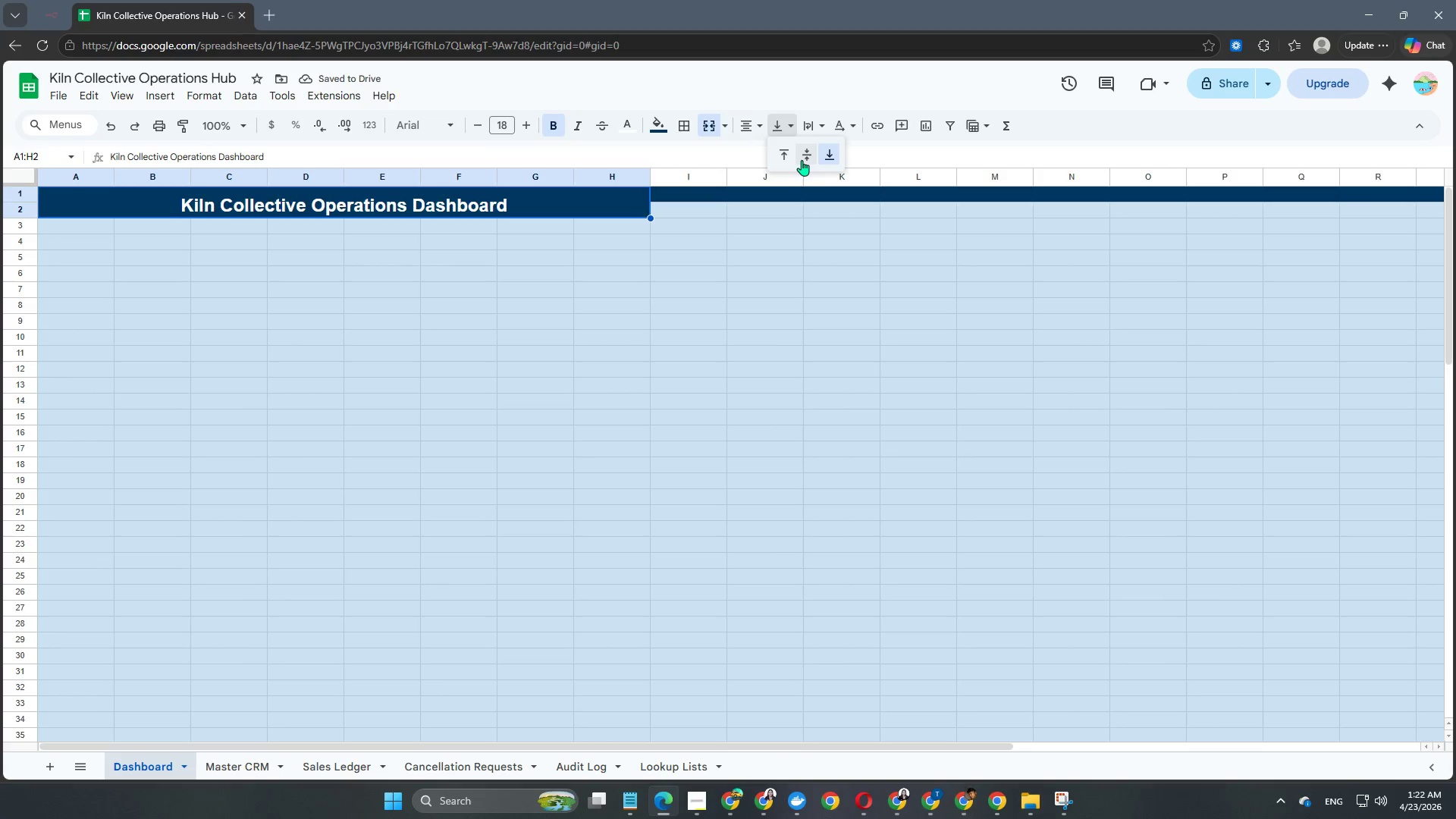 
left_click([802, 160])
 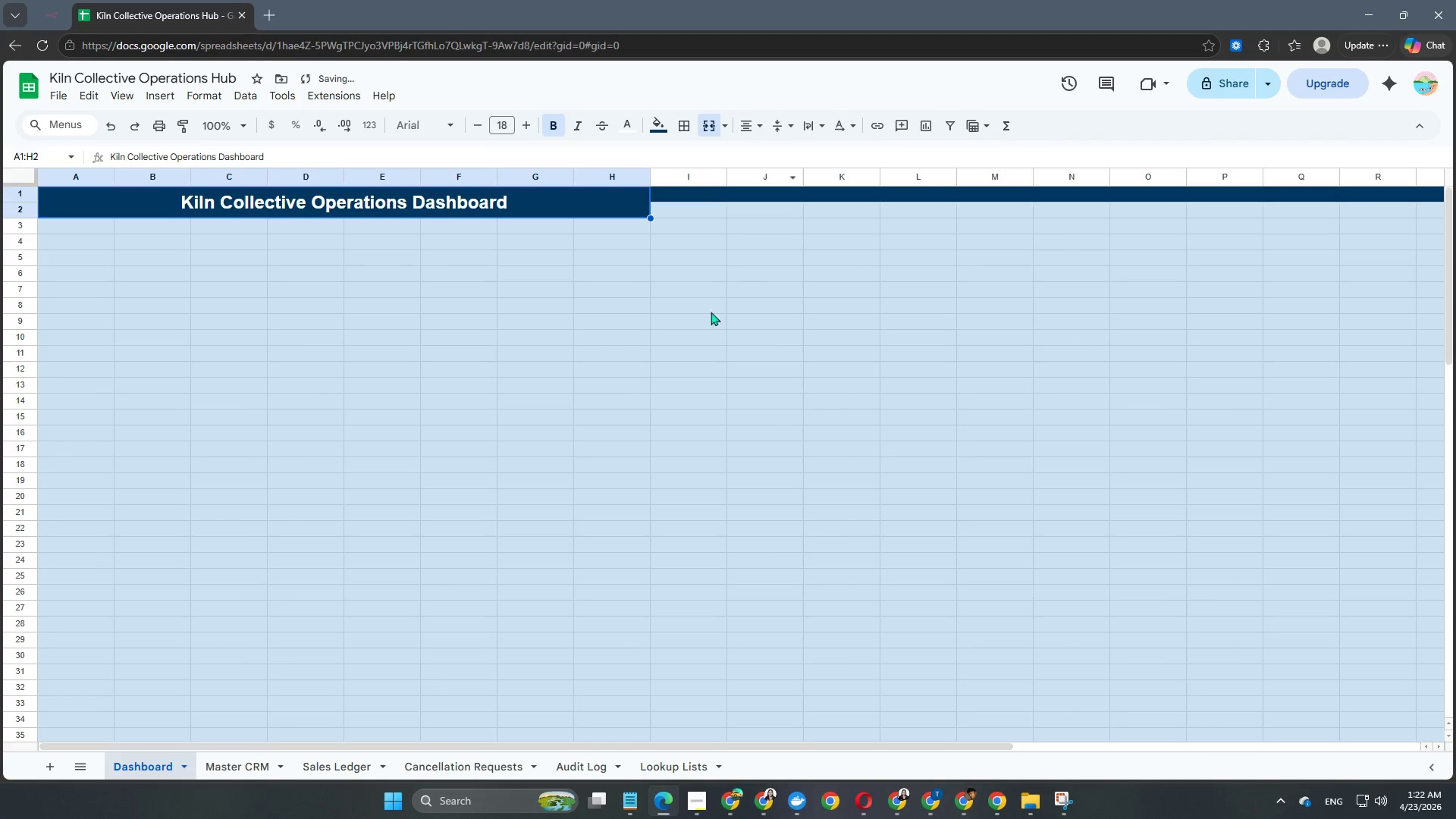 
left_click([686, 327])
 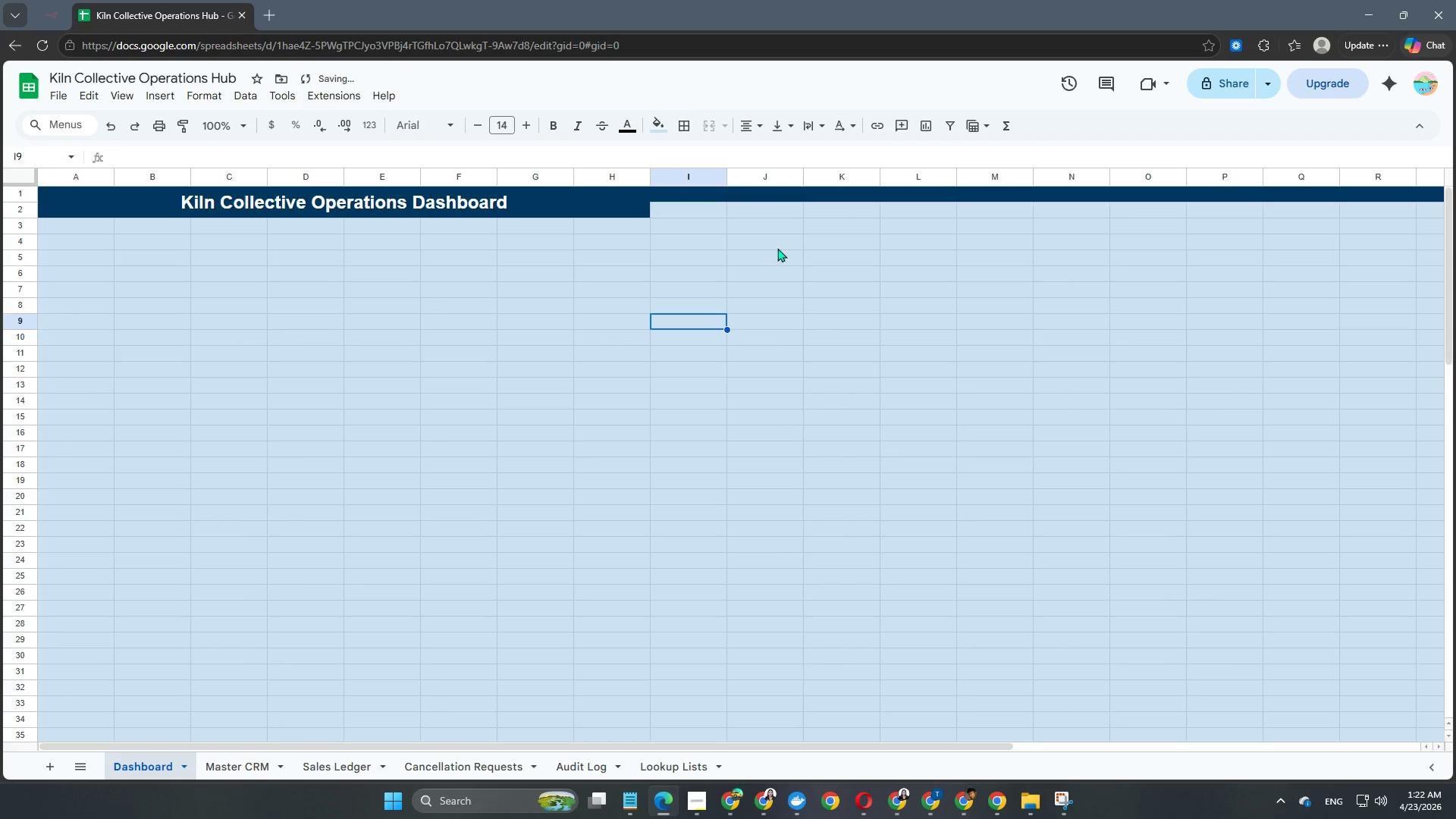 
left_click([778, 248])
 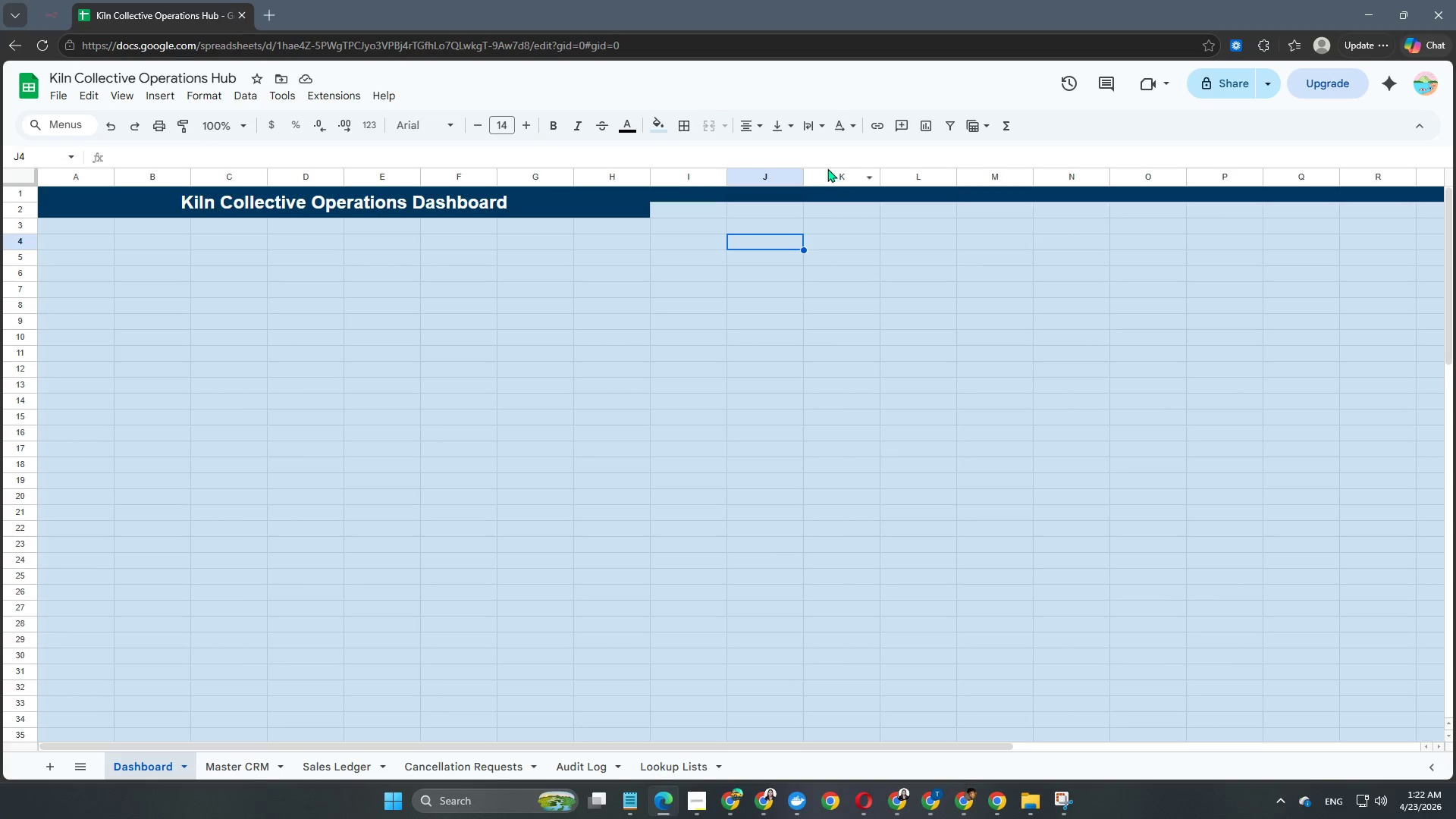 
wait(6.95)
 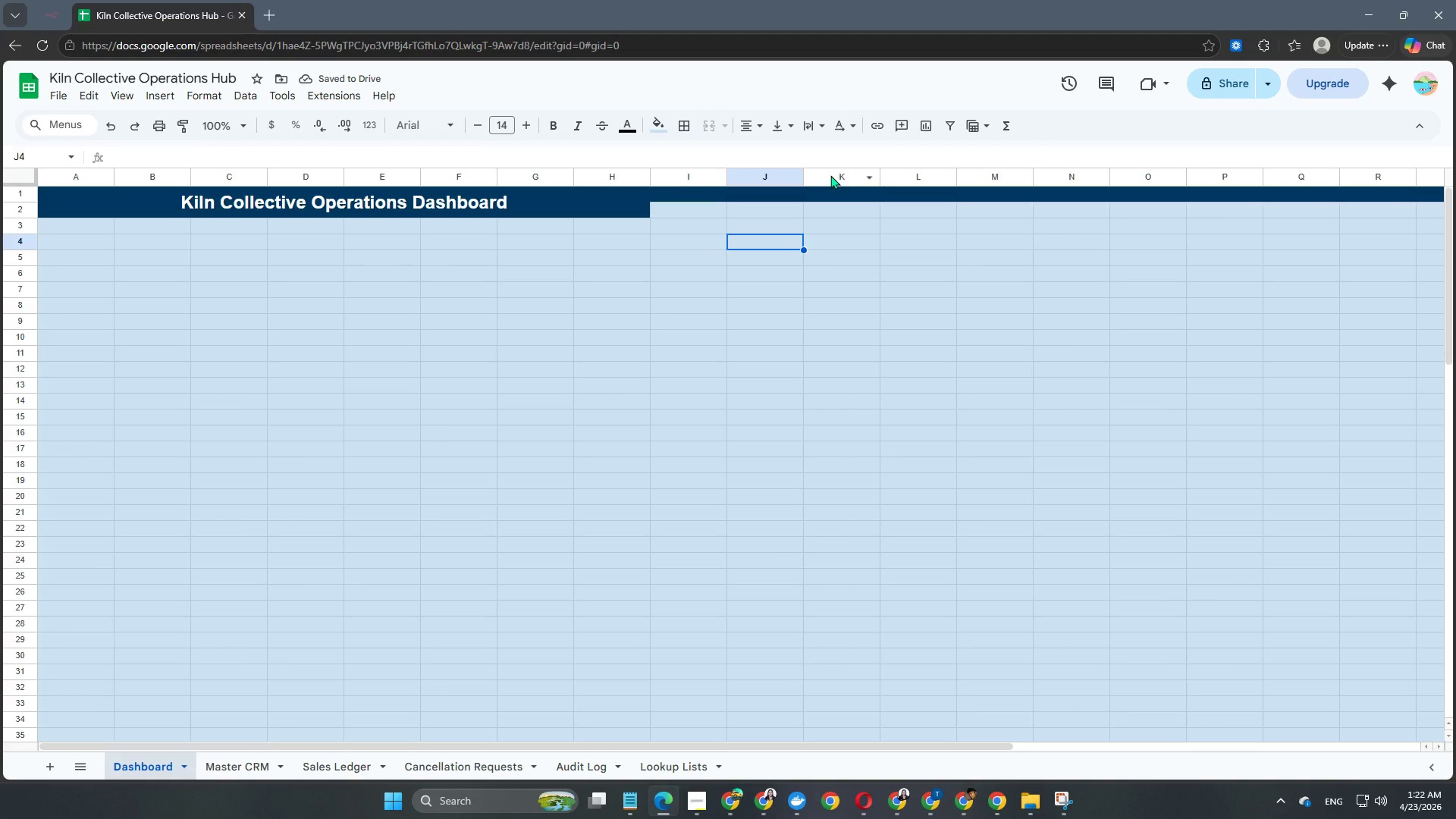 
left_click([30, 158])
 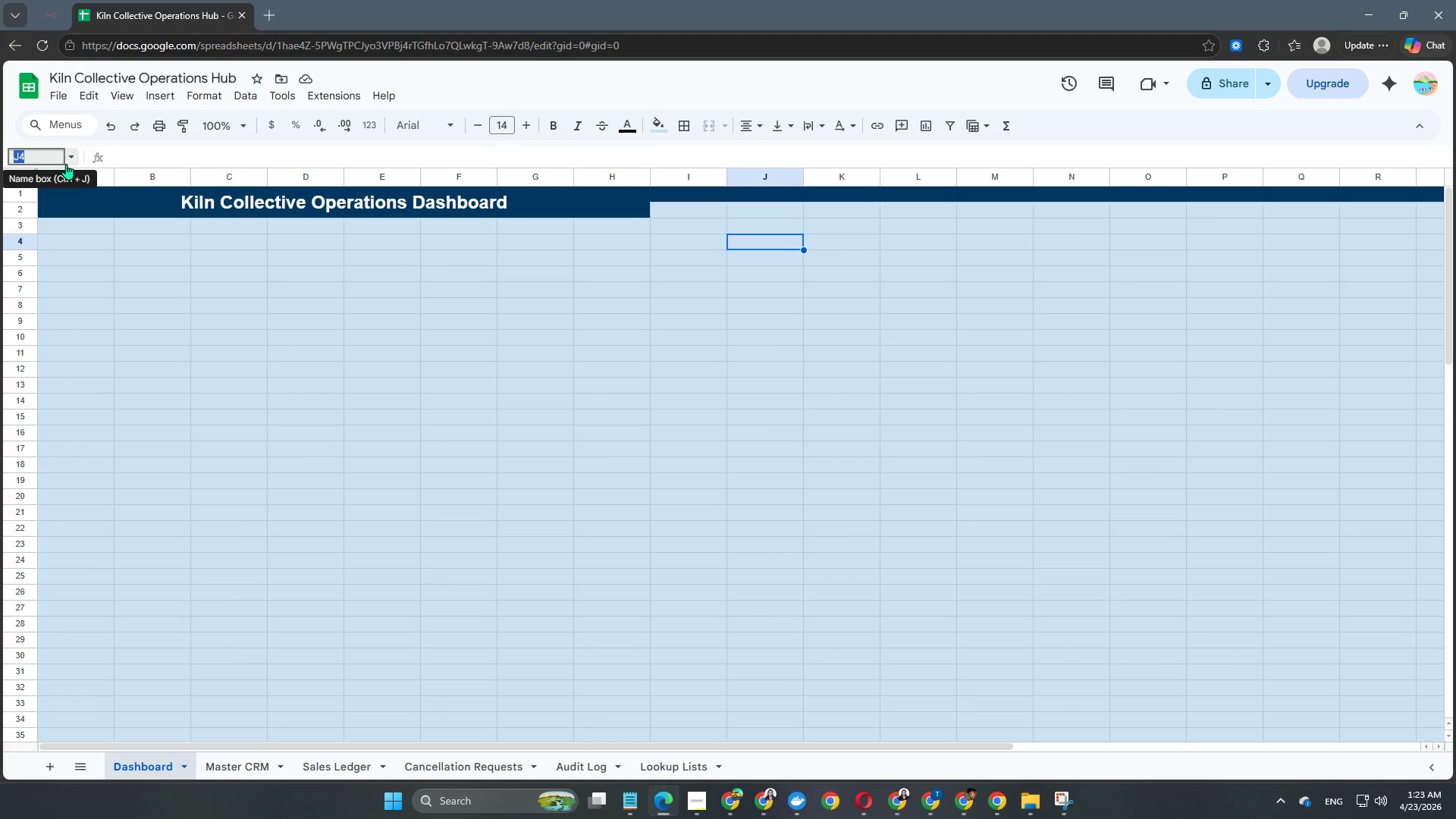 
key(B)
 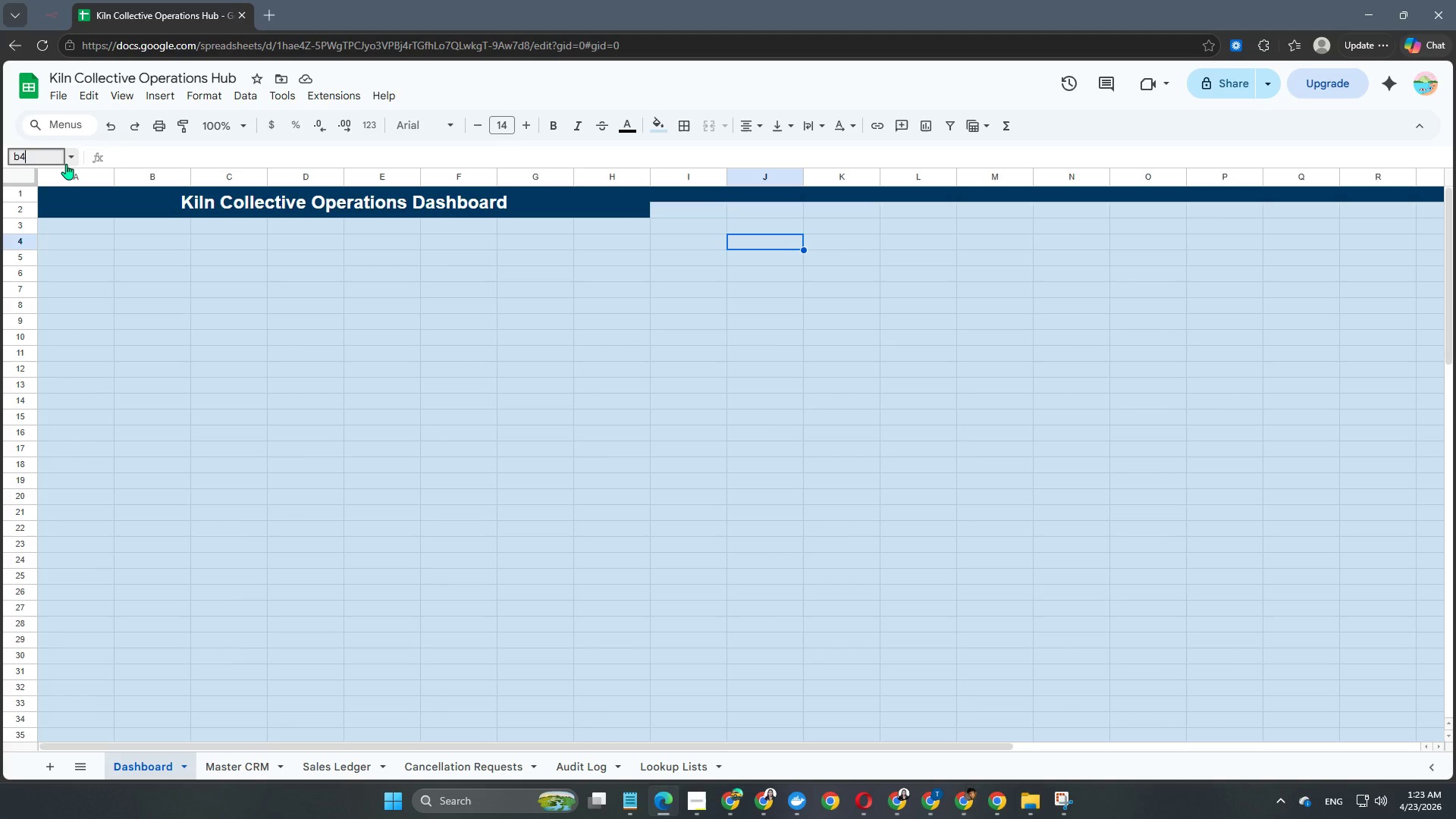 
key(Numpad4)
 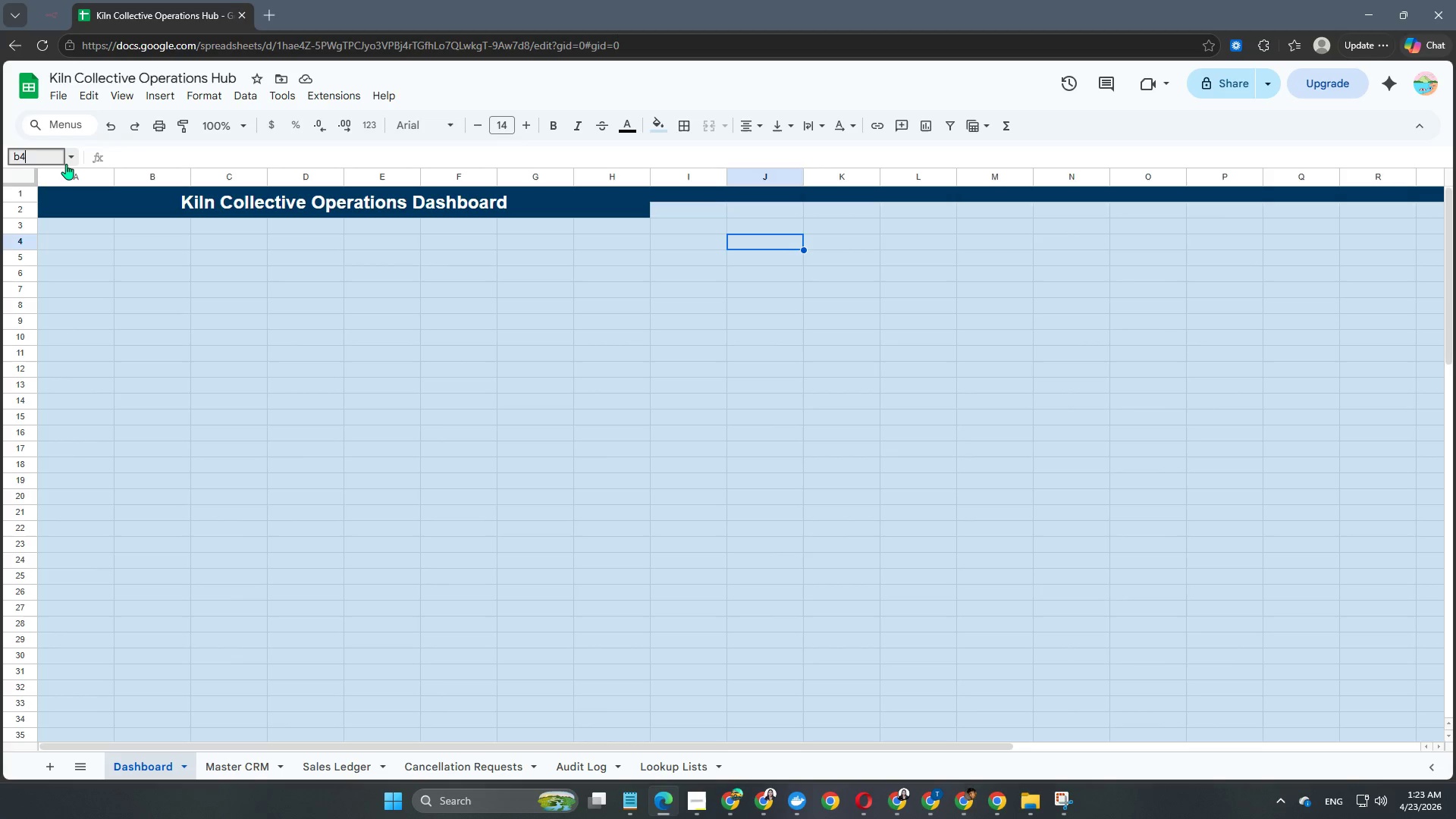 
key(Shift+ShiftRight)
 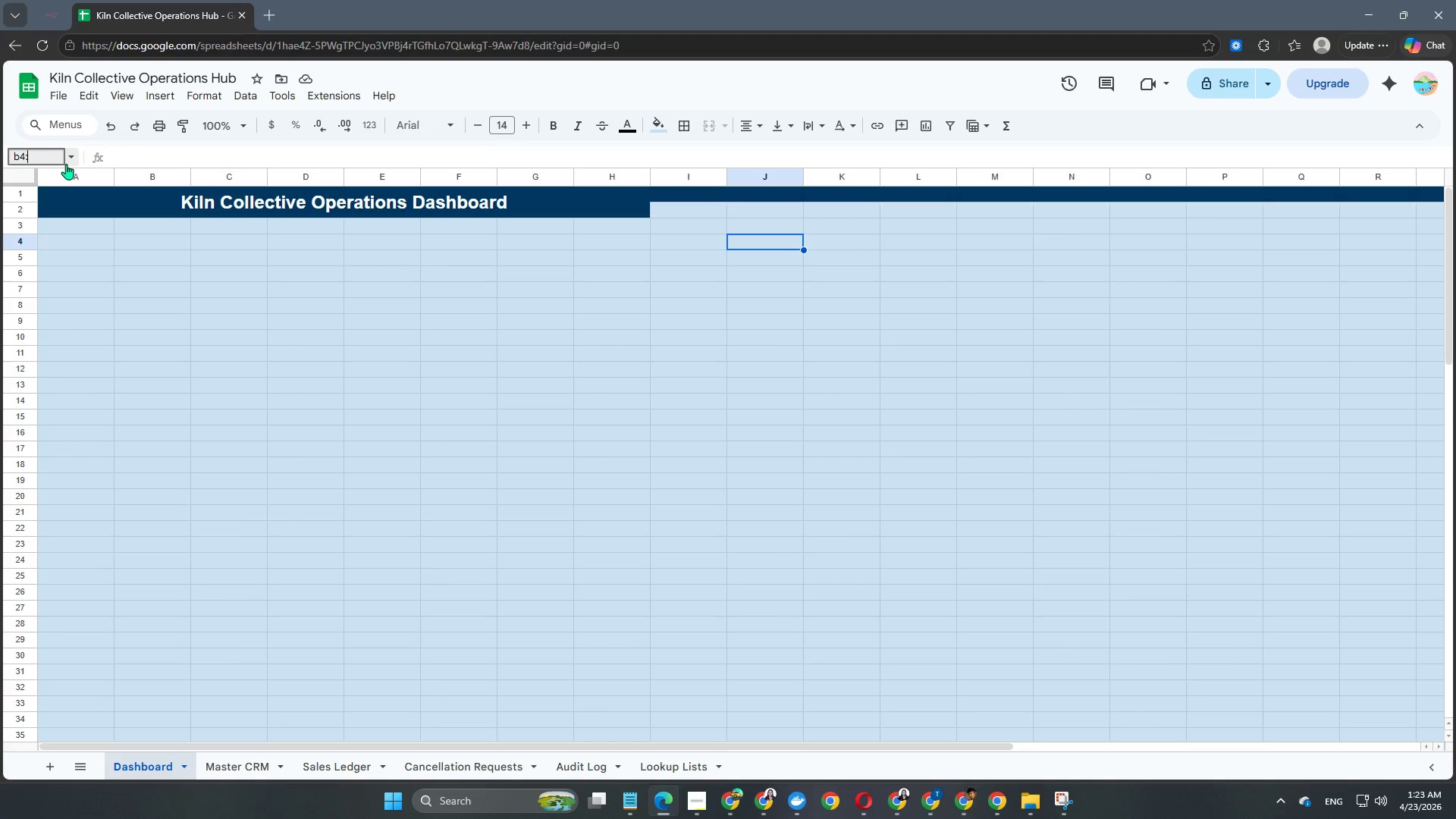 
key(Shift+Semicolon)
 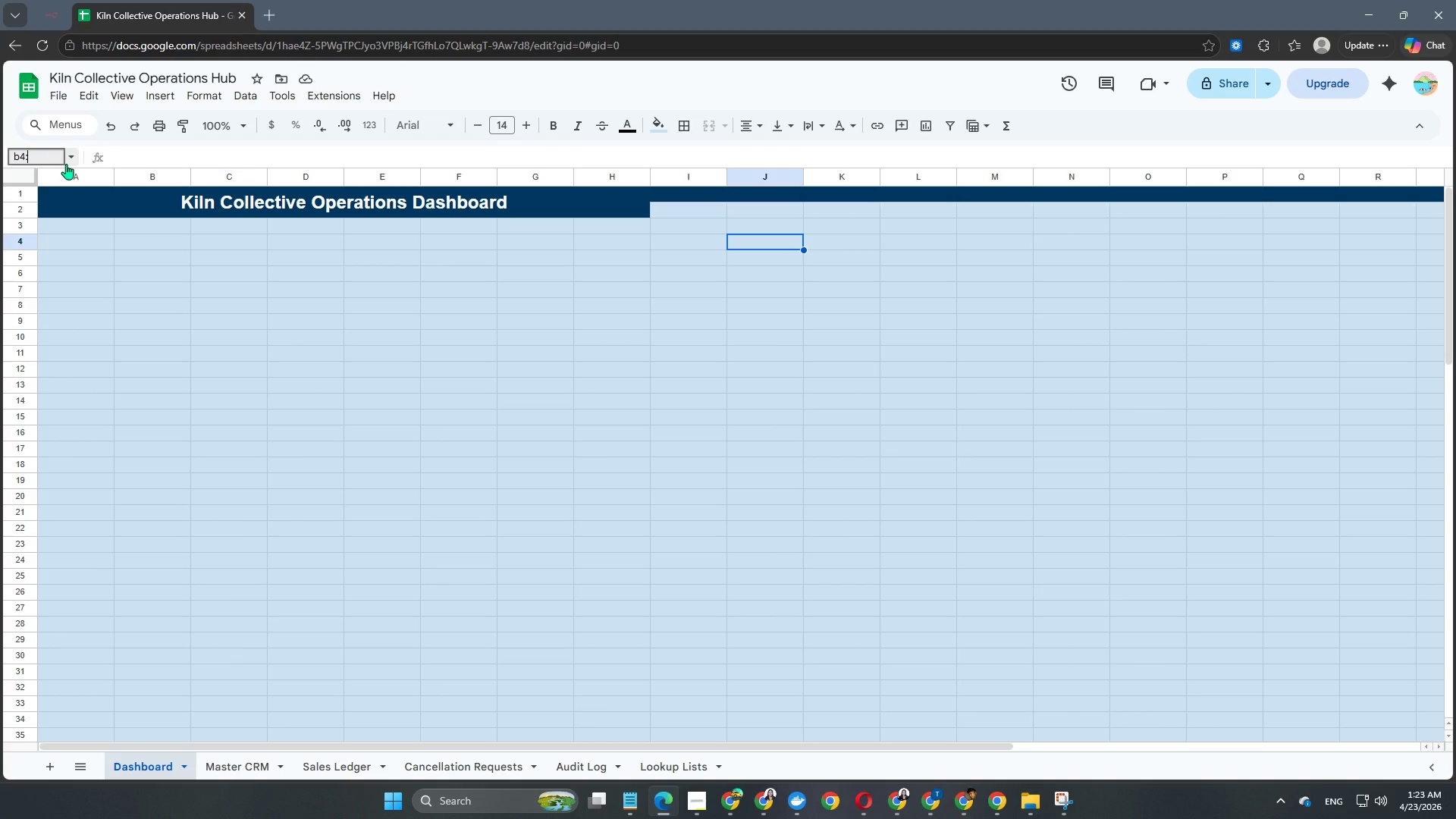 
key(C)
 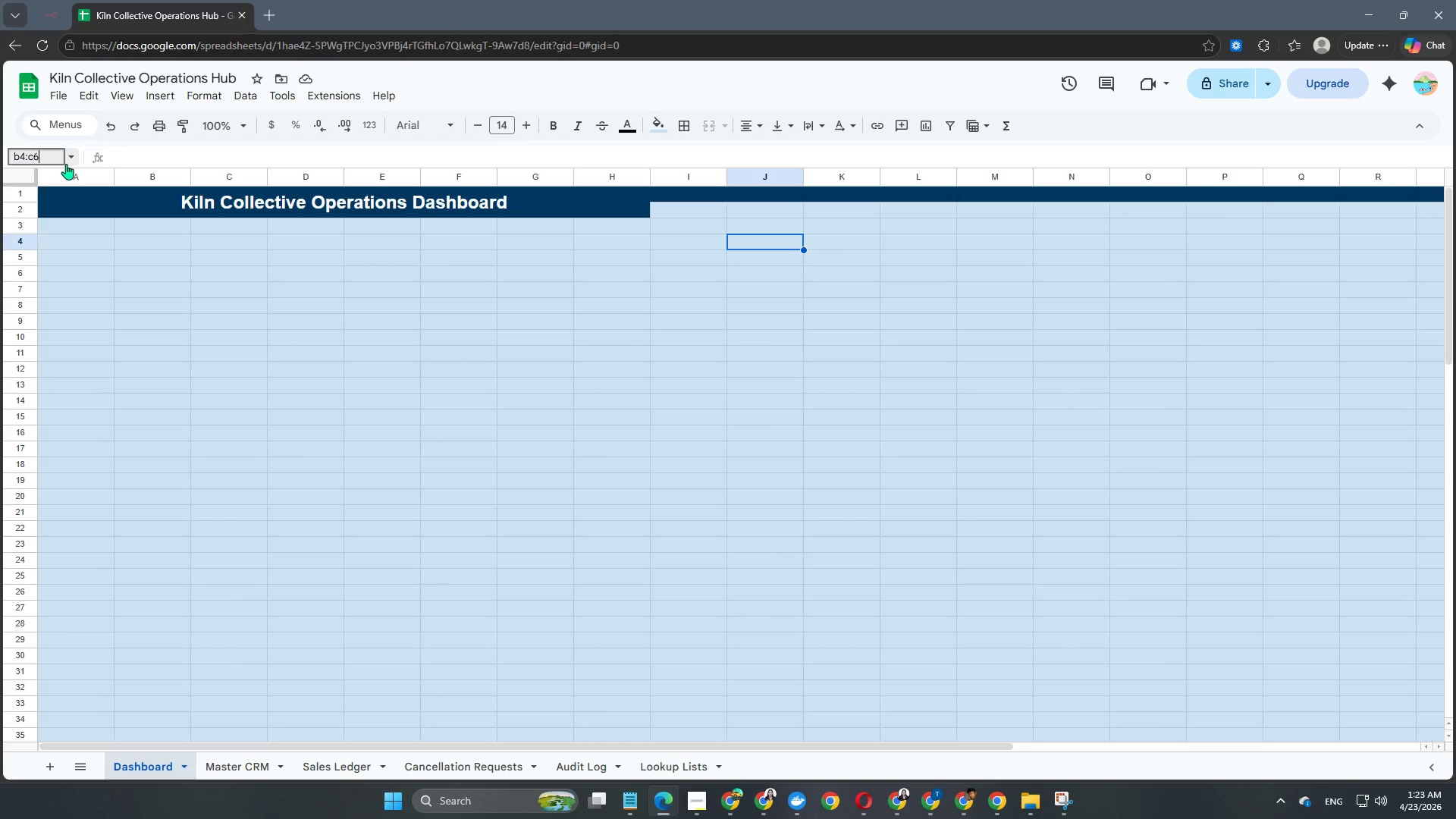 
key(Numpad6)
 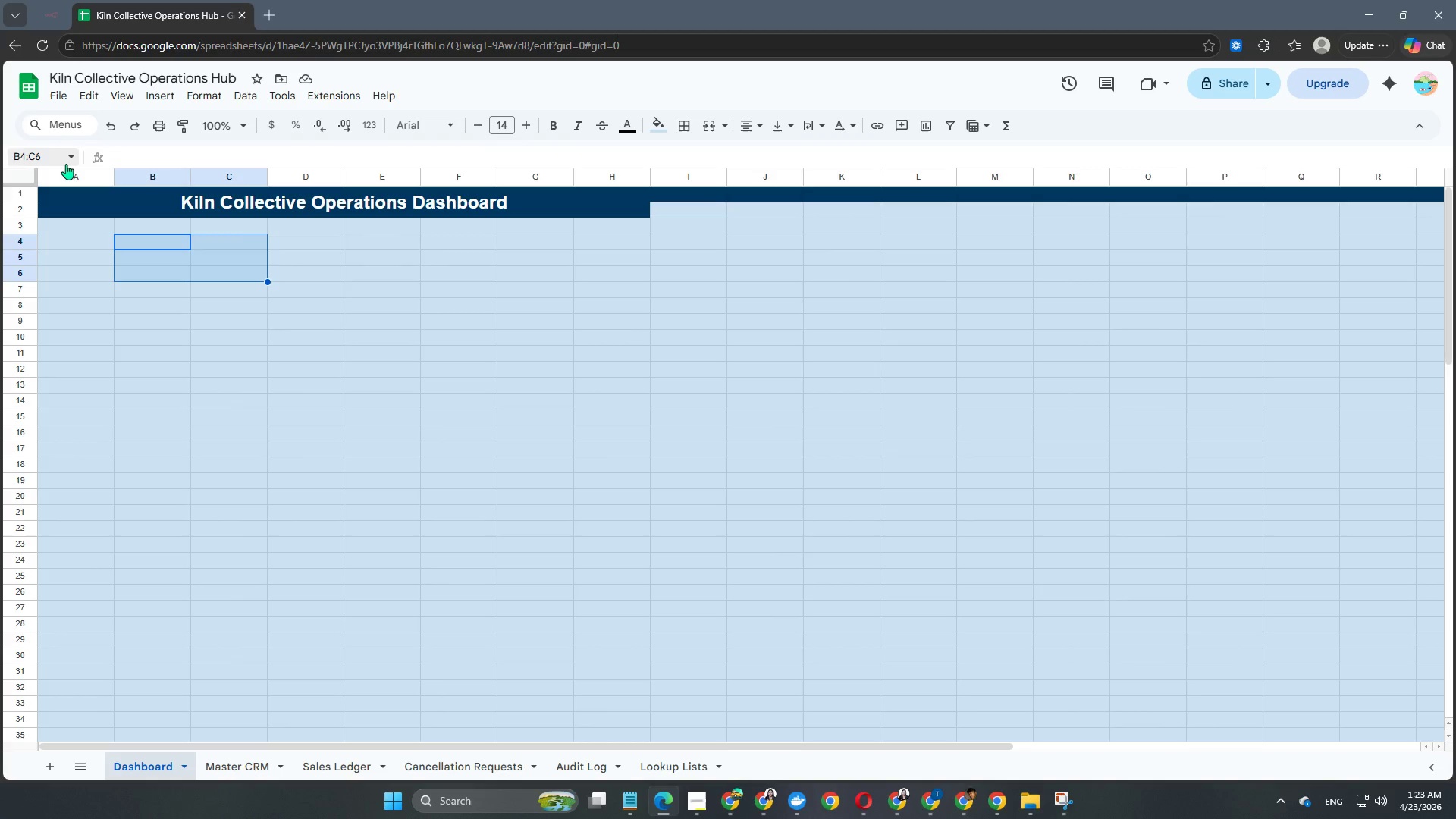 
key(NumpadEnter)
 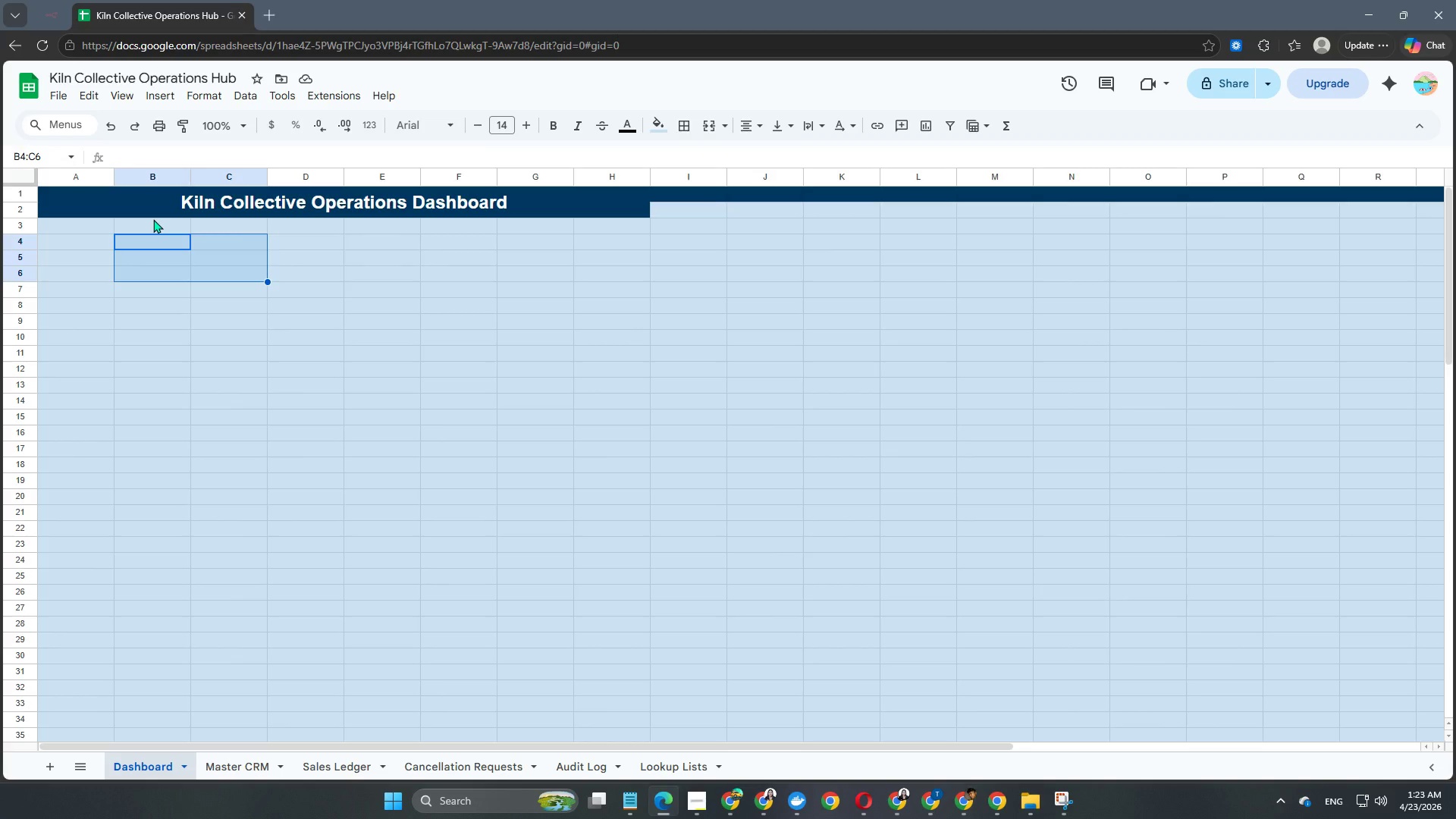 
wait(9.25)
 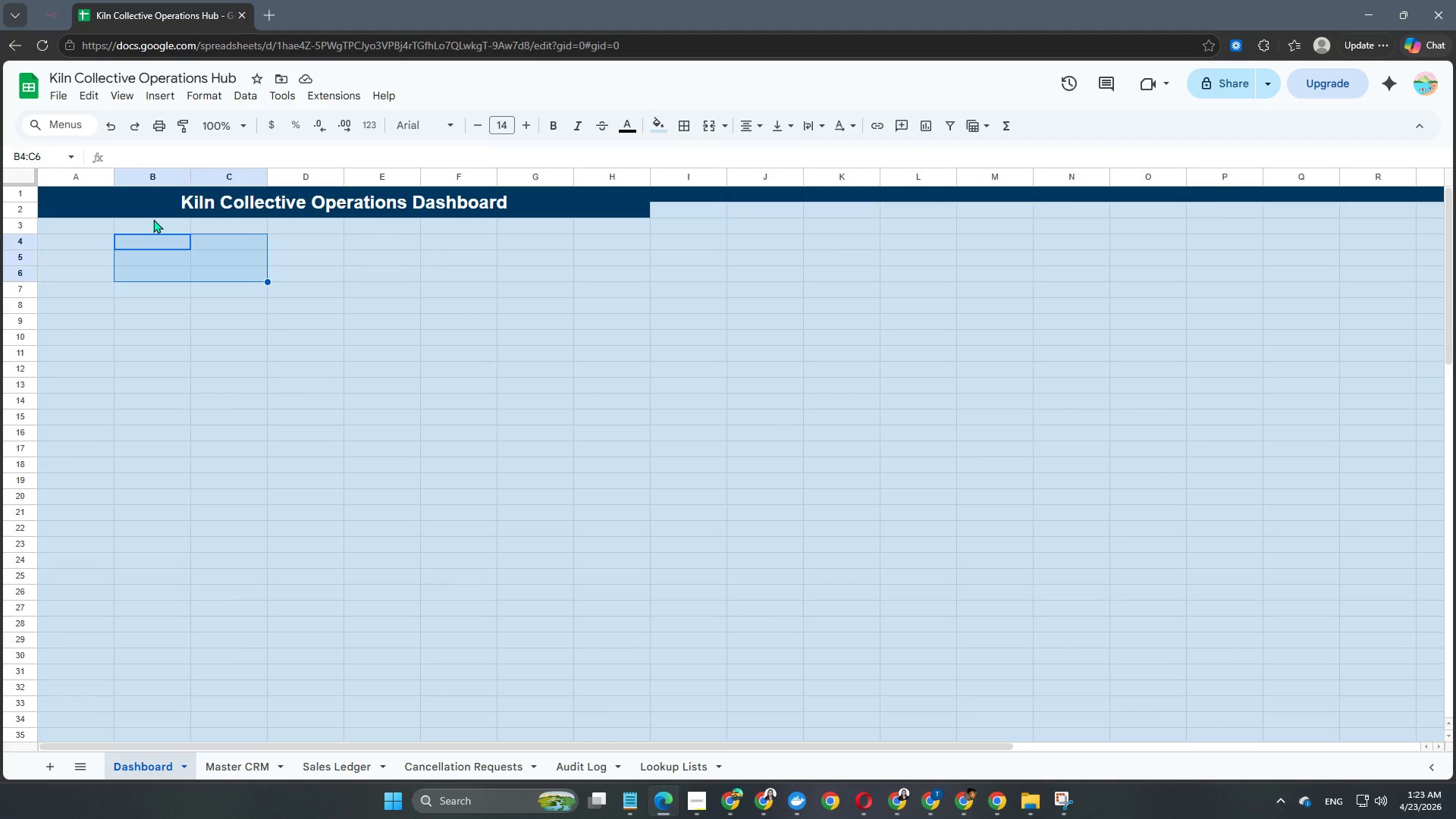 
left_click([203, 99])
 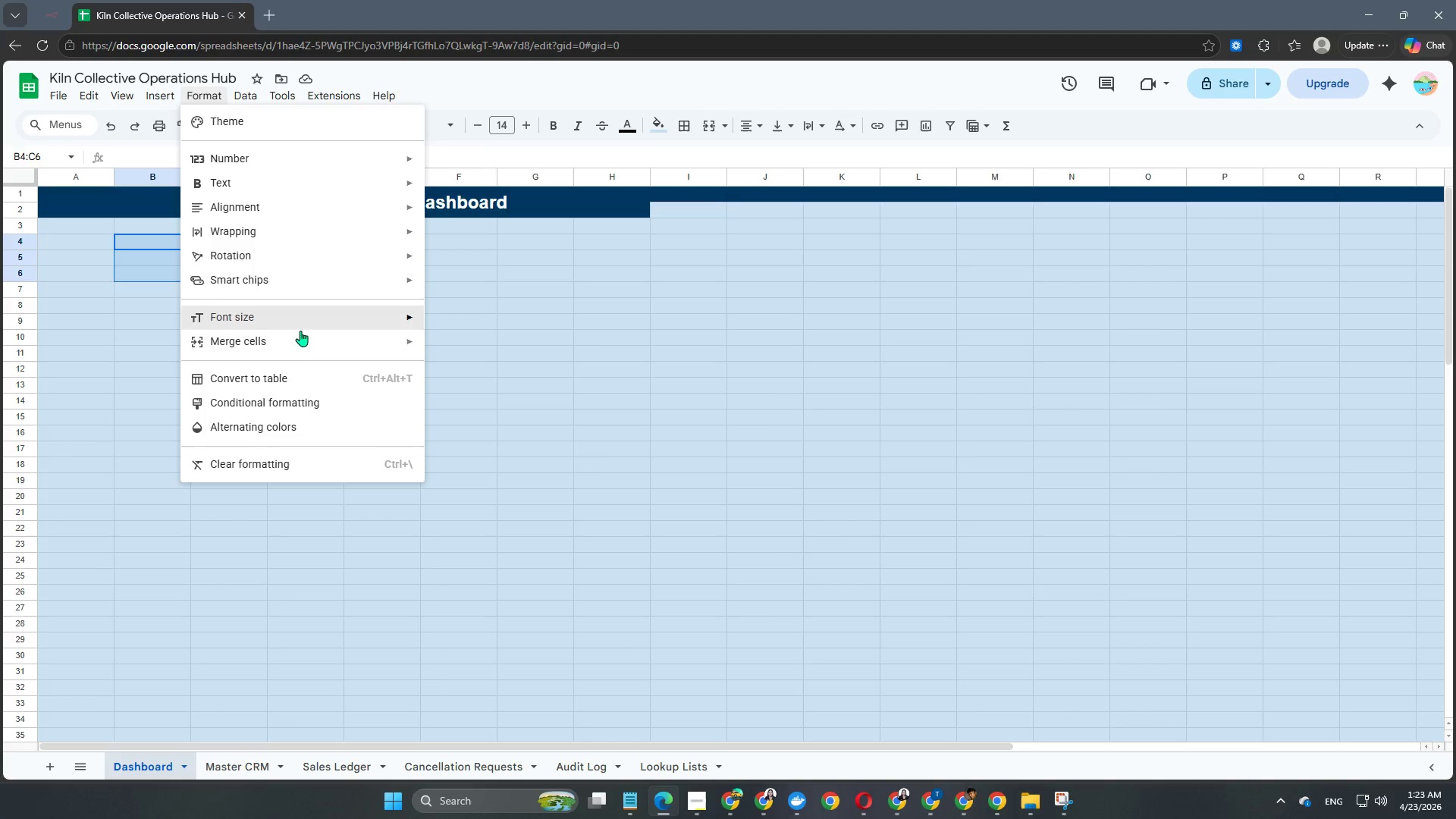 
left_click([298, 343])
 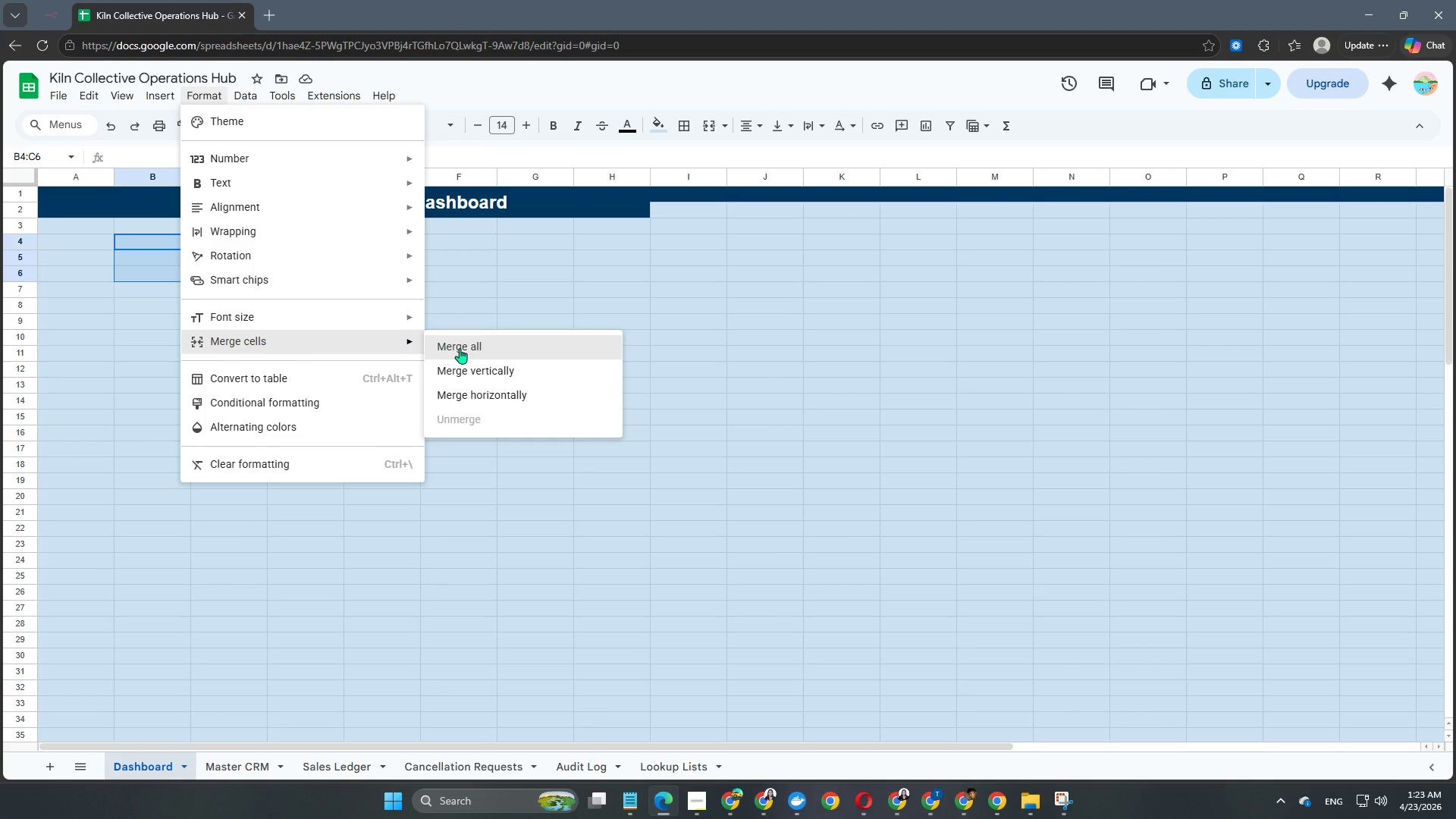 
left_click([463, 347])
 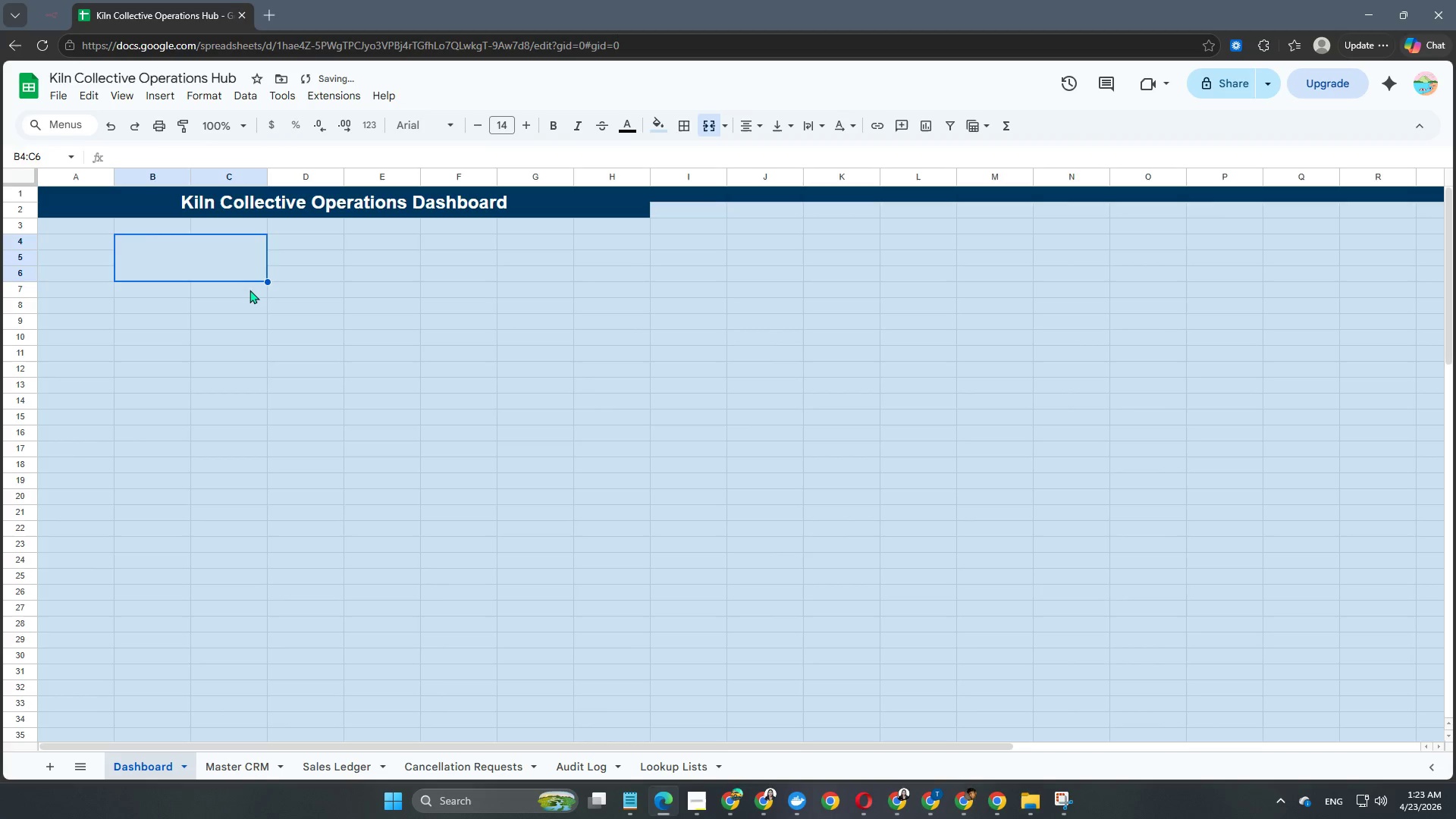 
left_click([211, 343])
 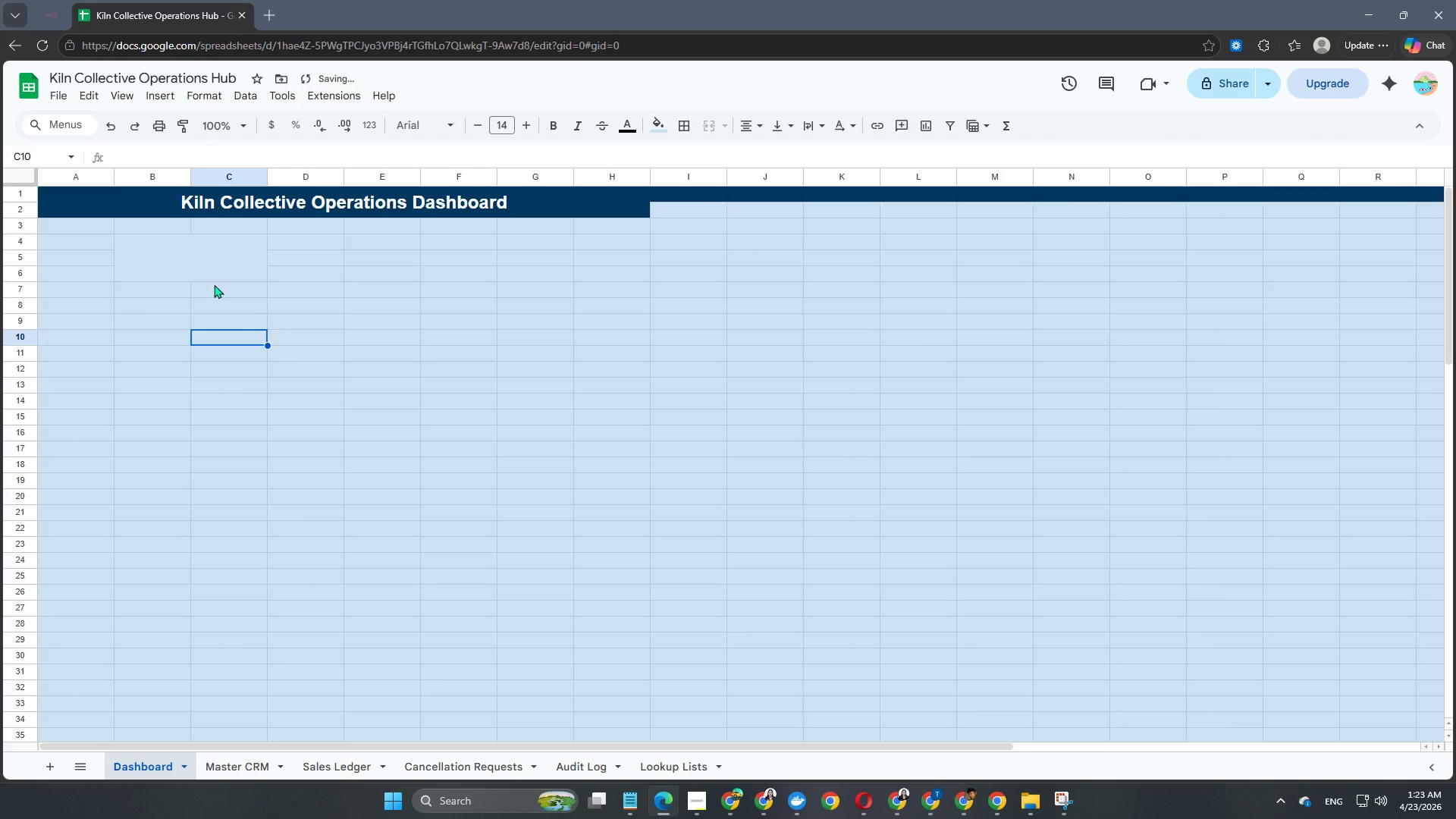 
left_click([197, 274])
 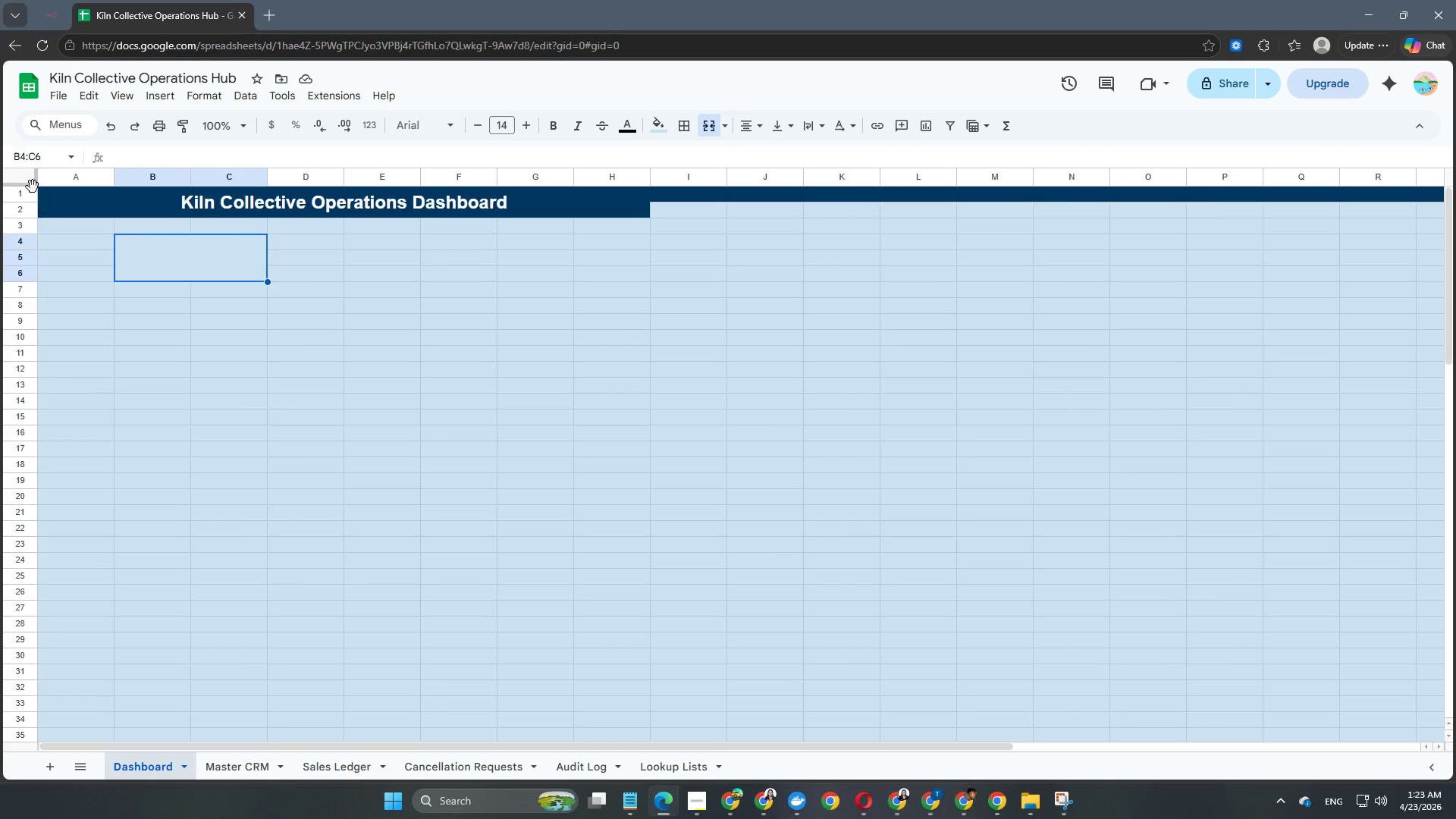 
wait(6.16)
 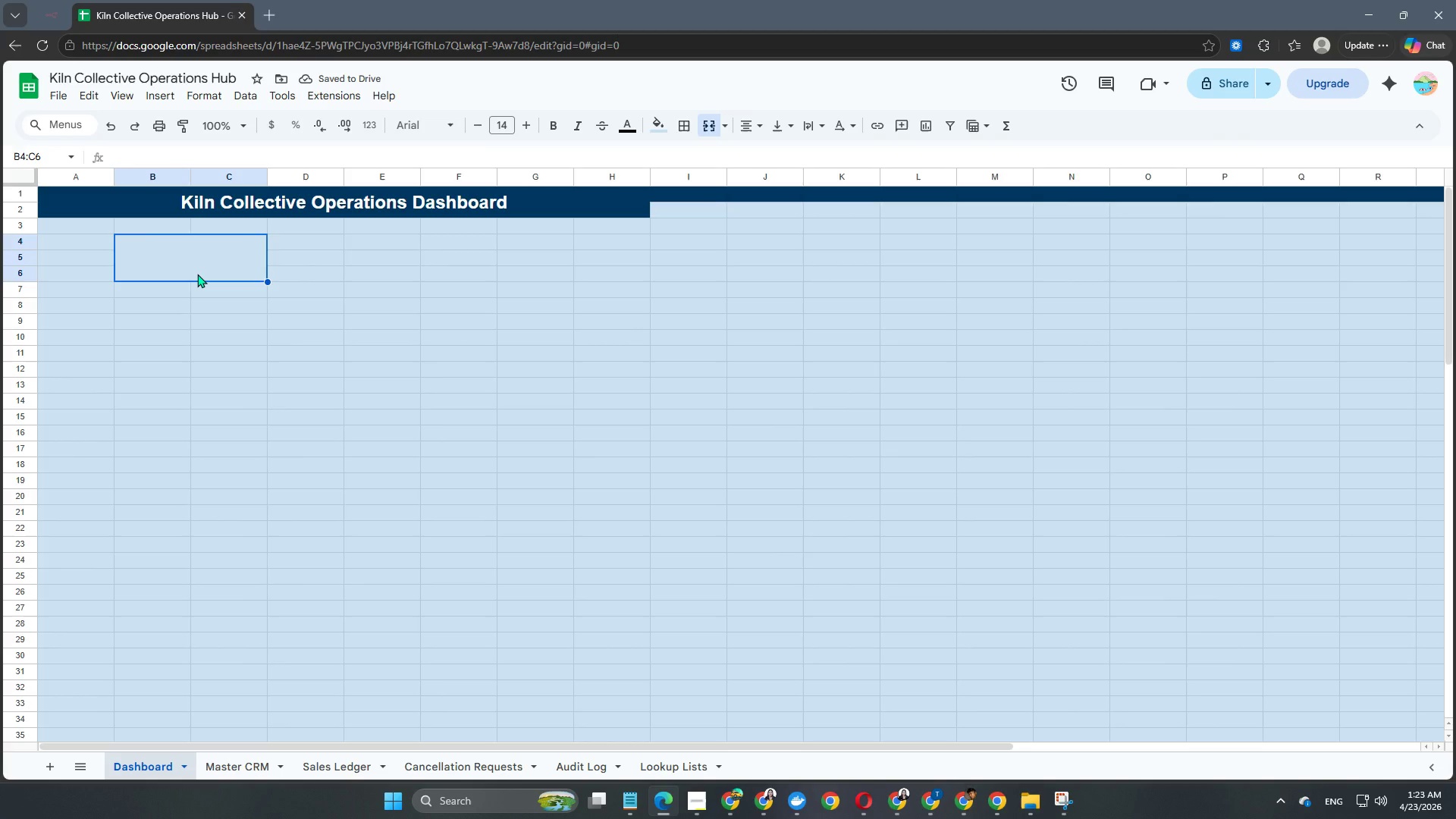 
left_click([41, 160])
 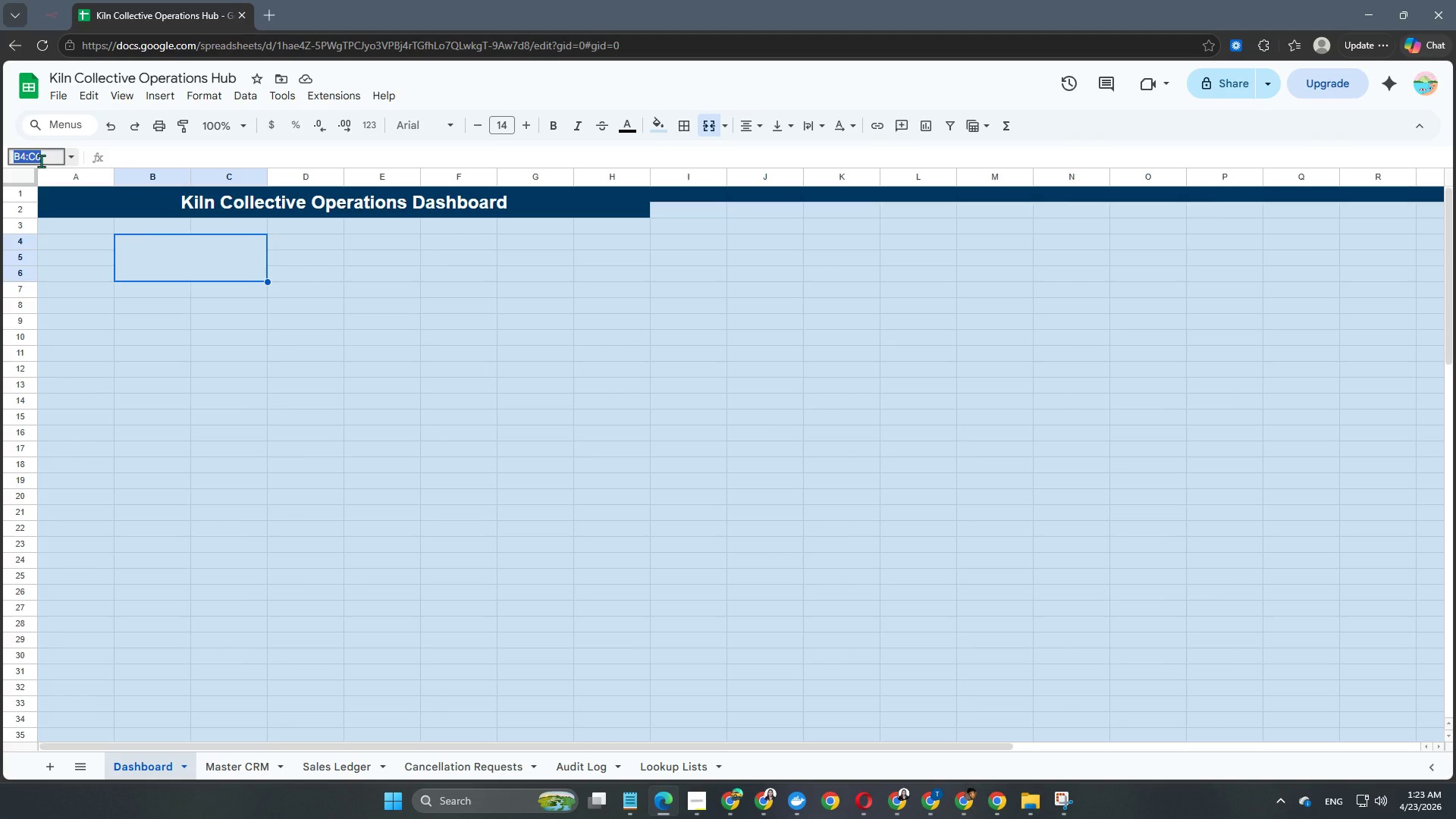 
key(E)
 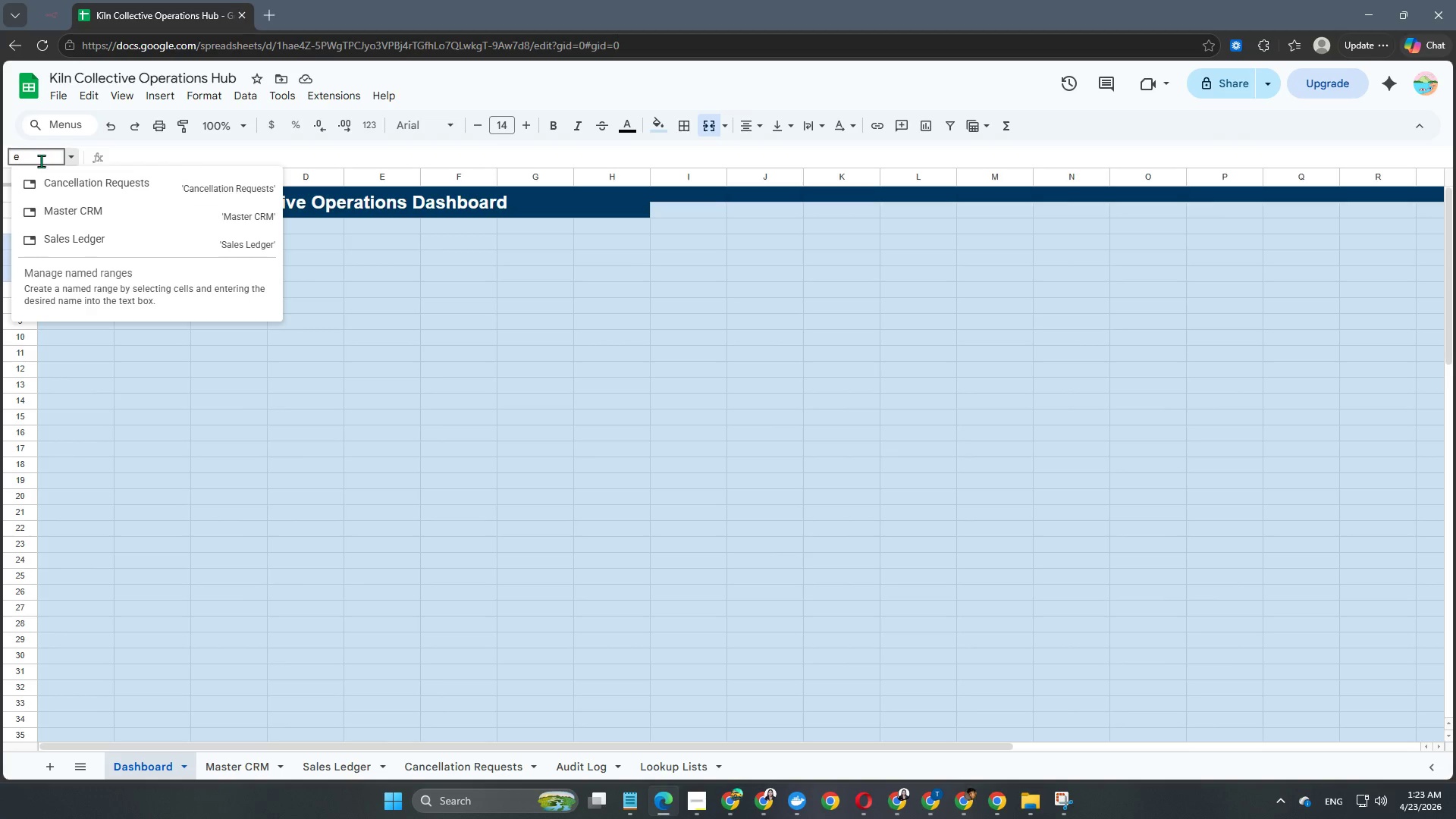 
key(Numpad4)
 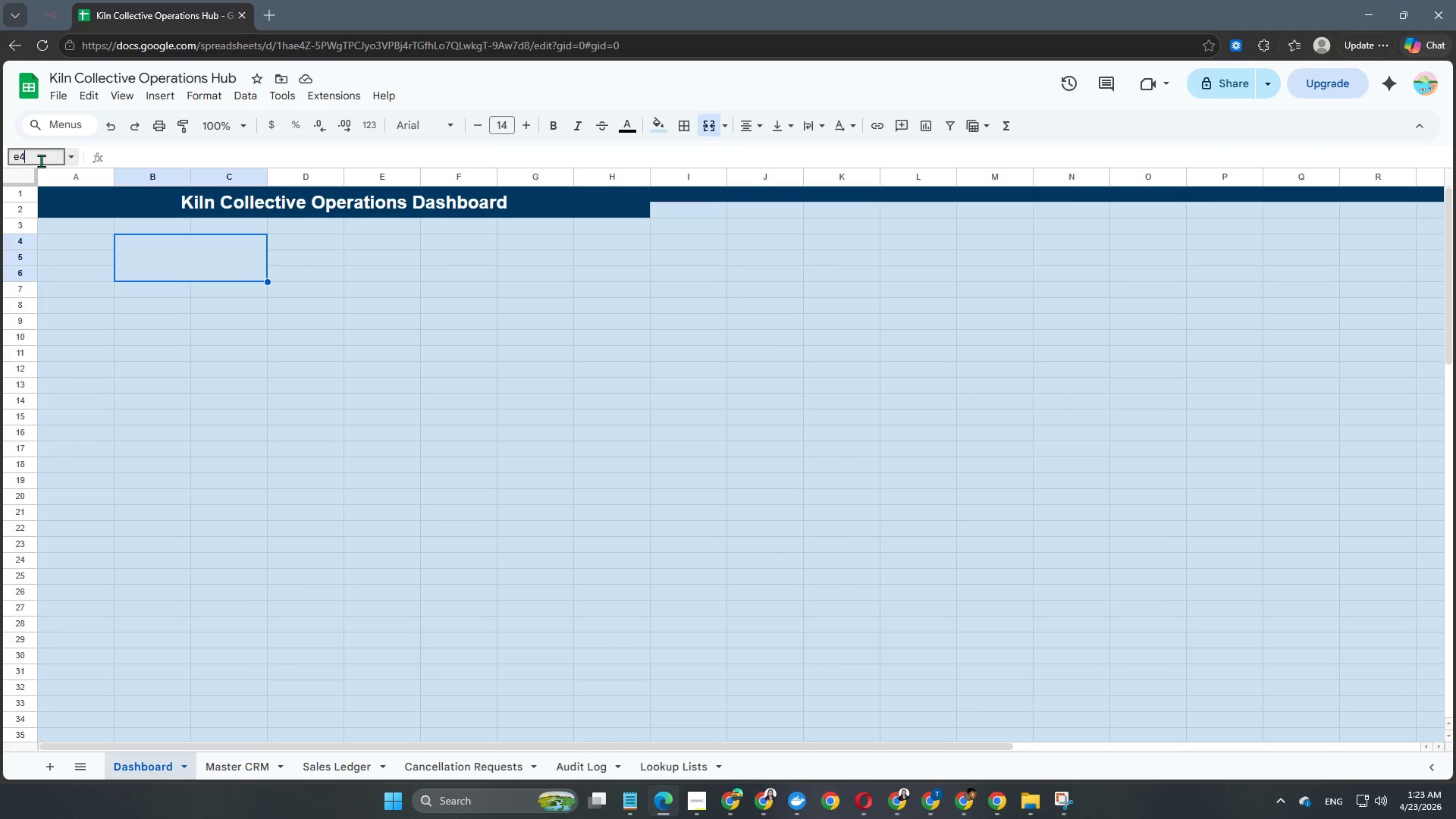 
key(Shift+ShiftRight)
 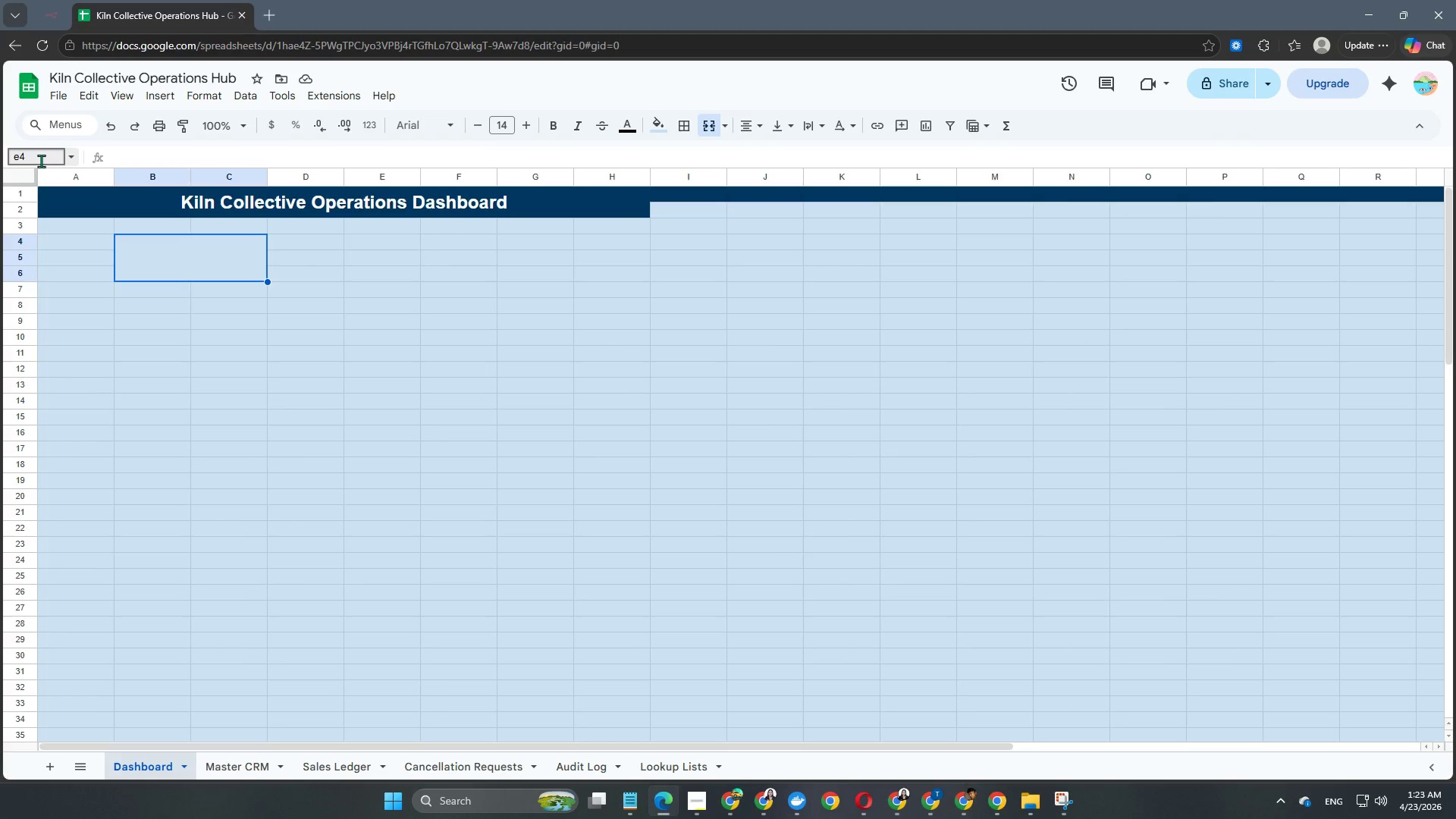 
key(Shift+Semicolon)
 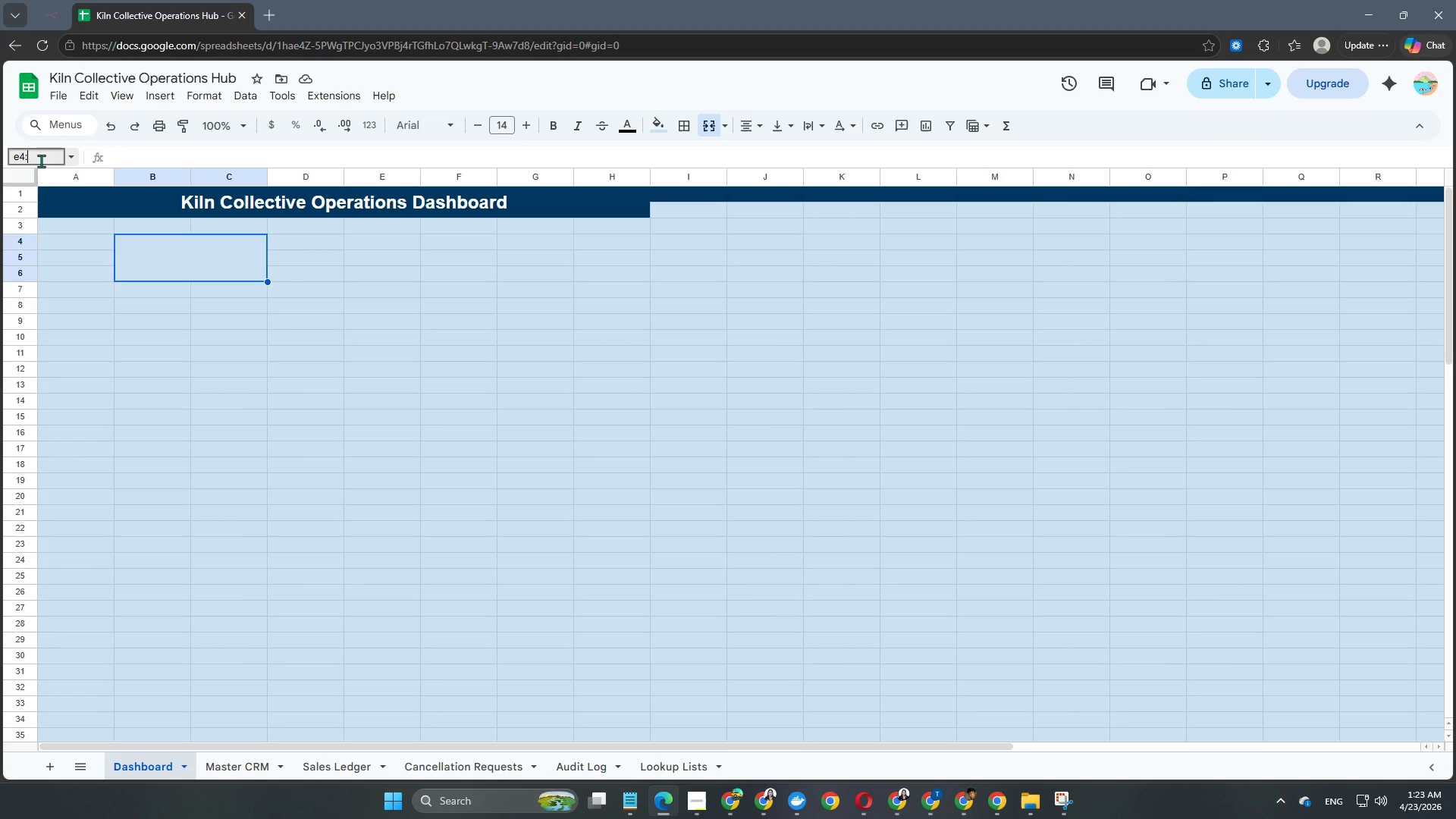 
key(F)
 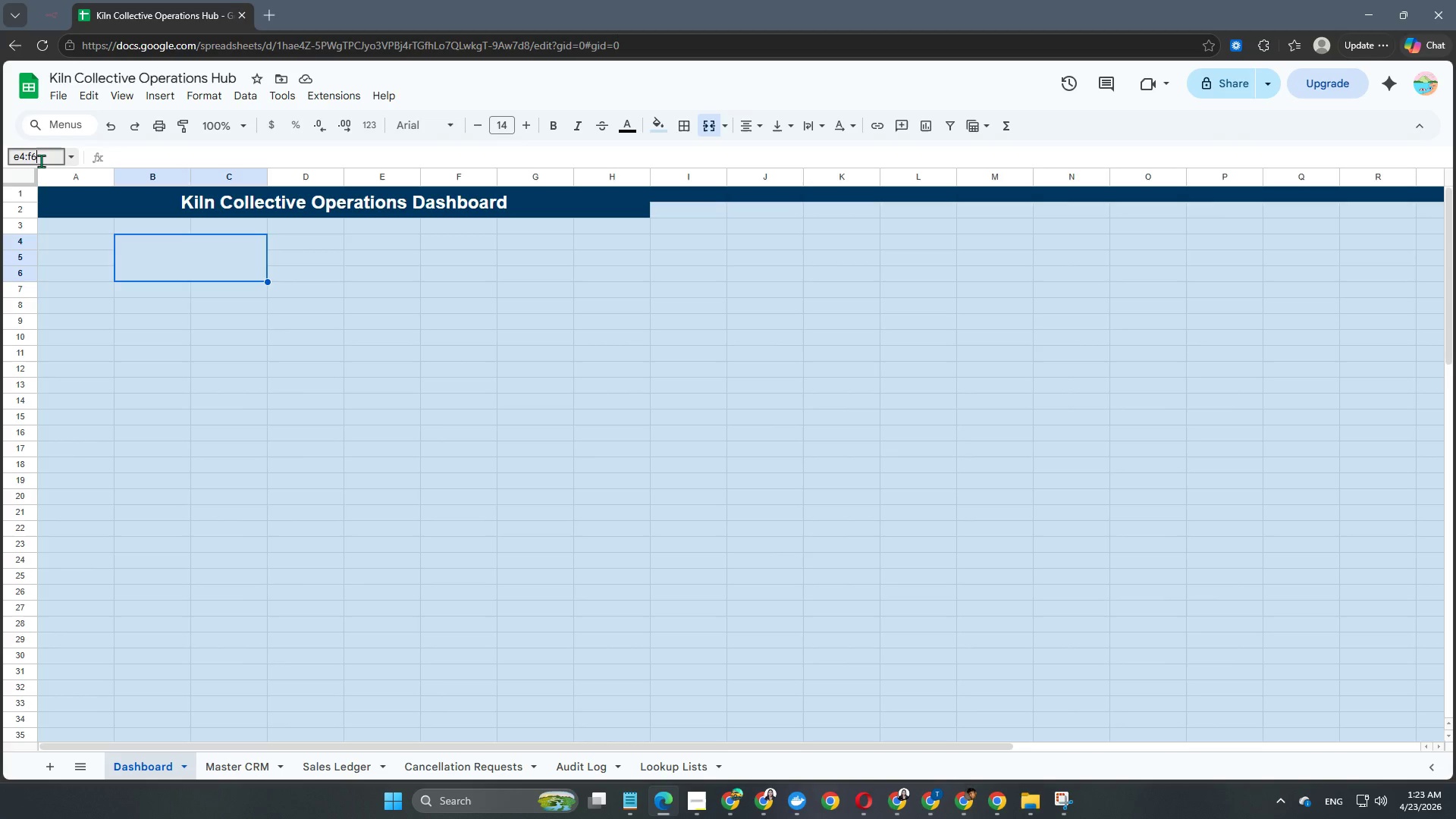 
key(Numpad6)
 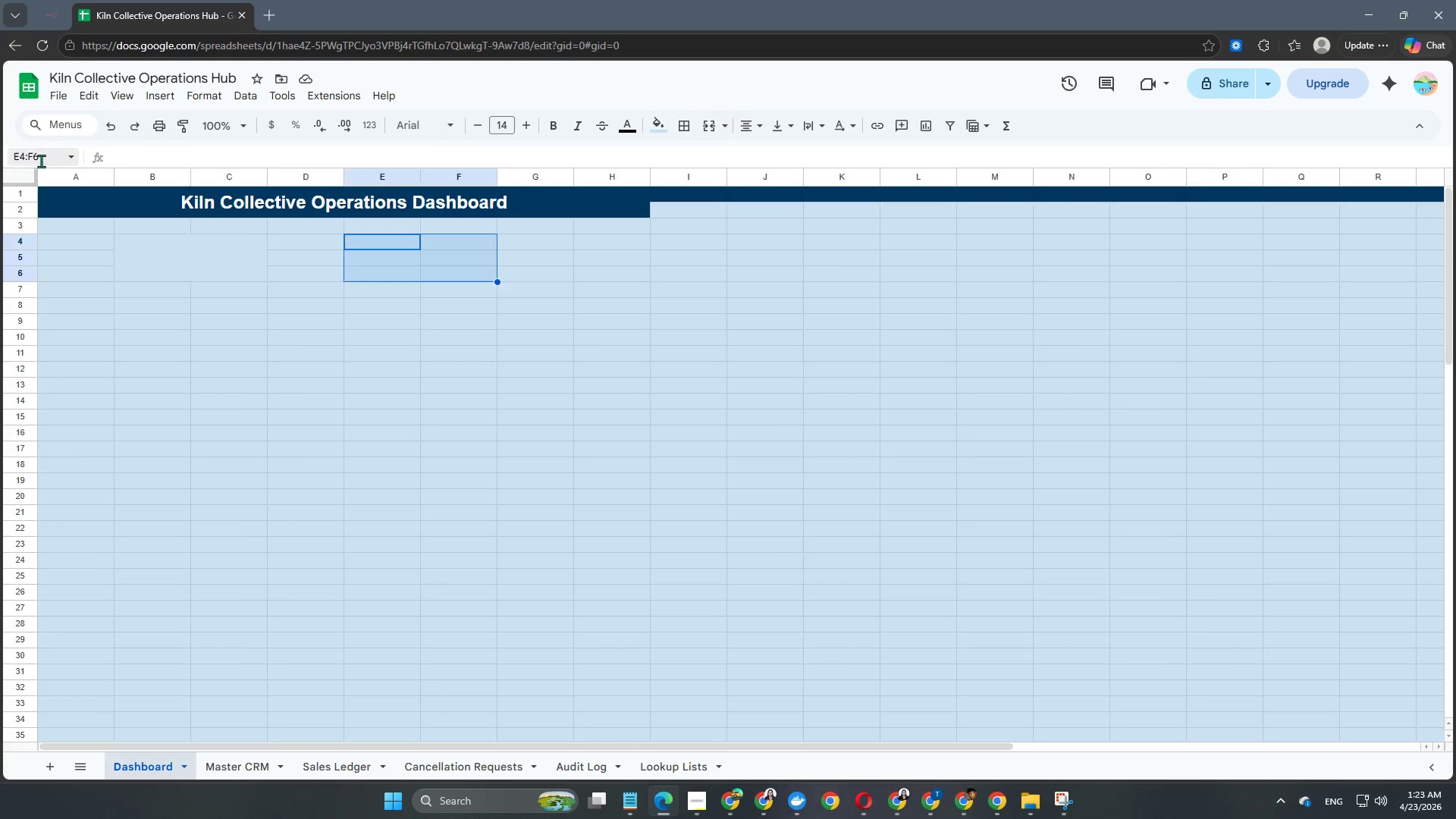 
key(NumpadEnter)
 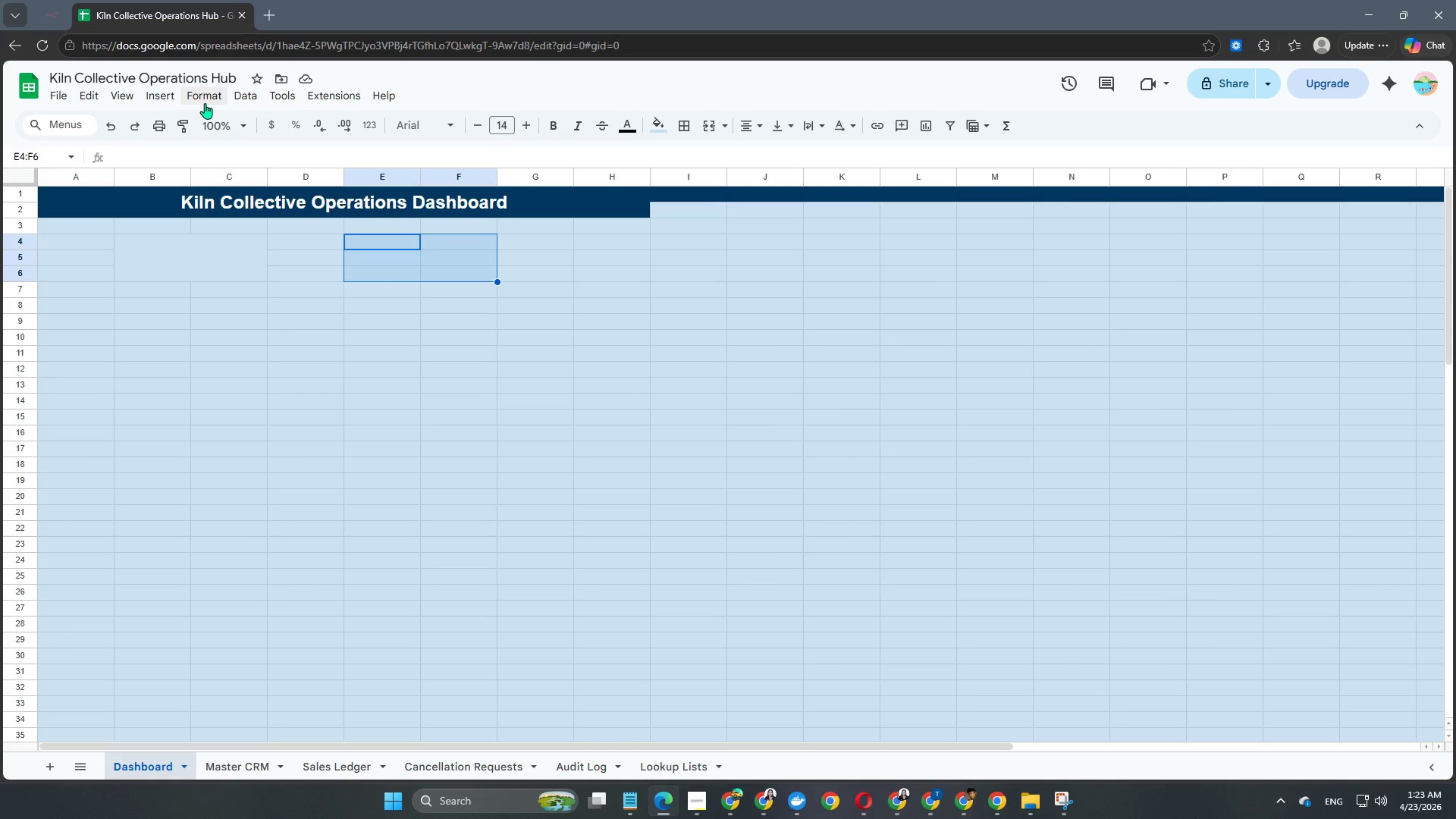 
wait(9.16)
 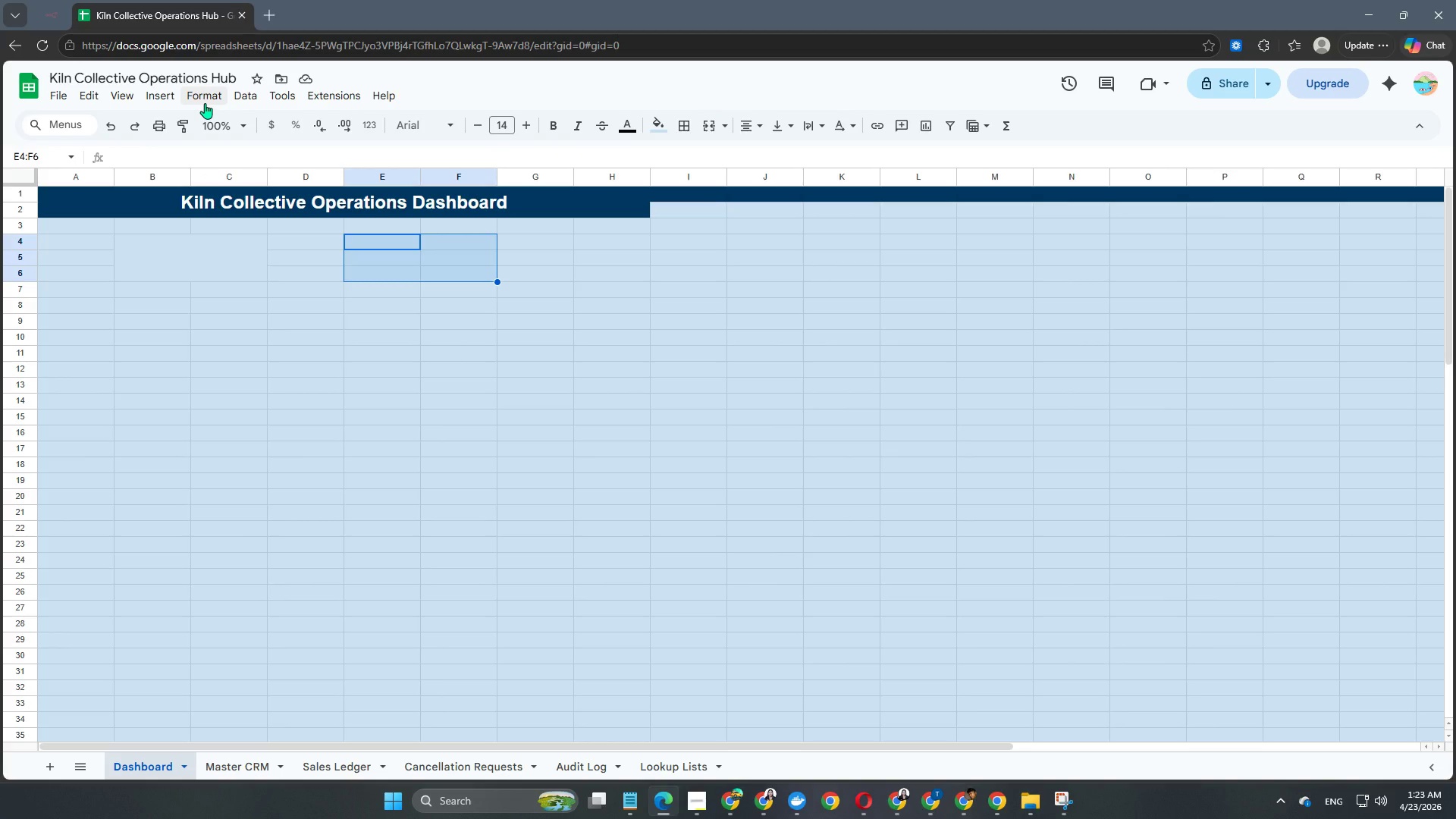 
left_click([205, 103])
 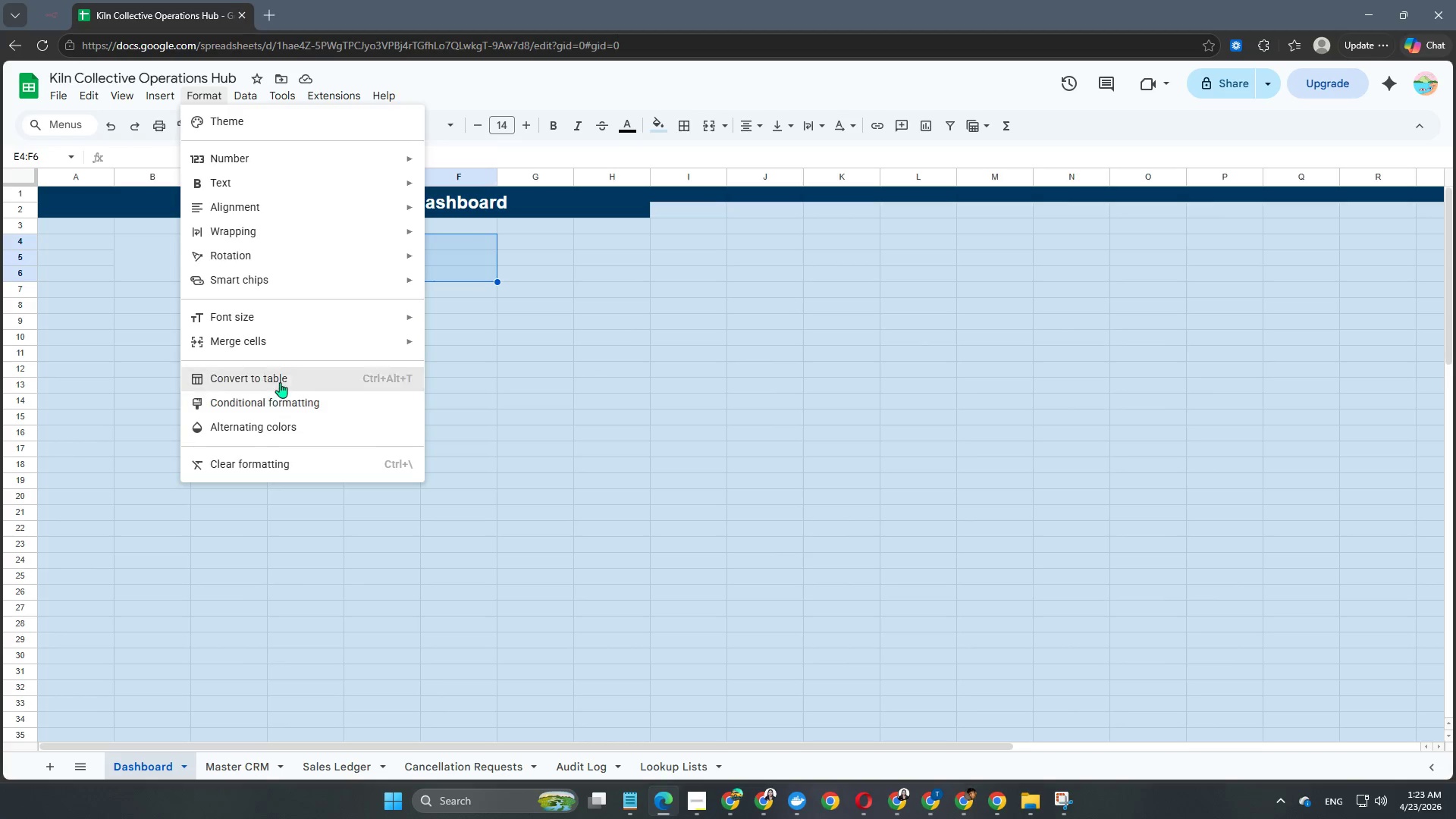 
left_click([287, 350])
 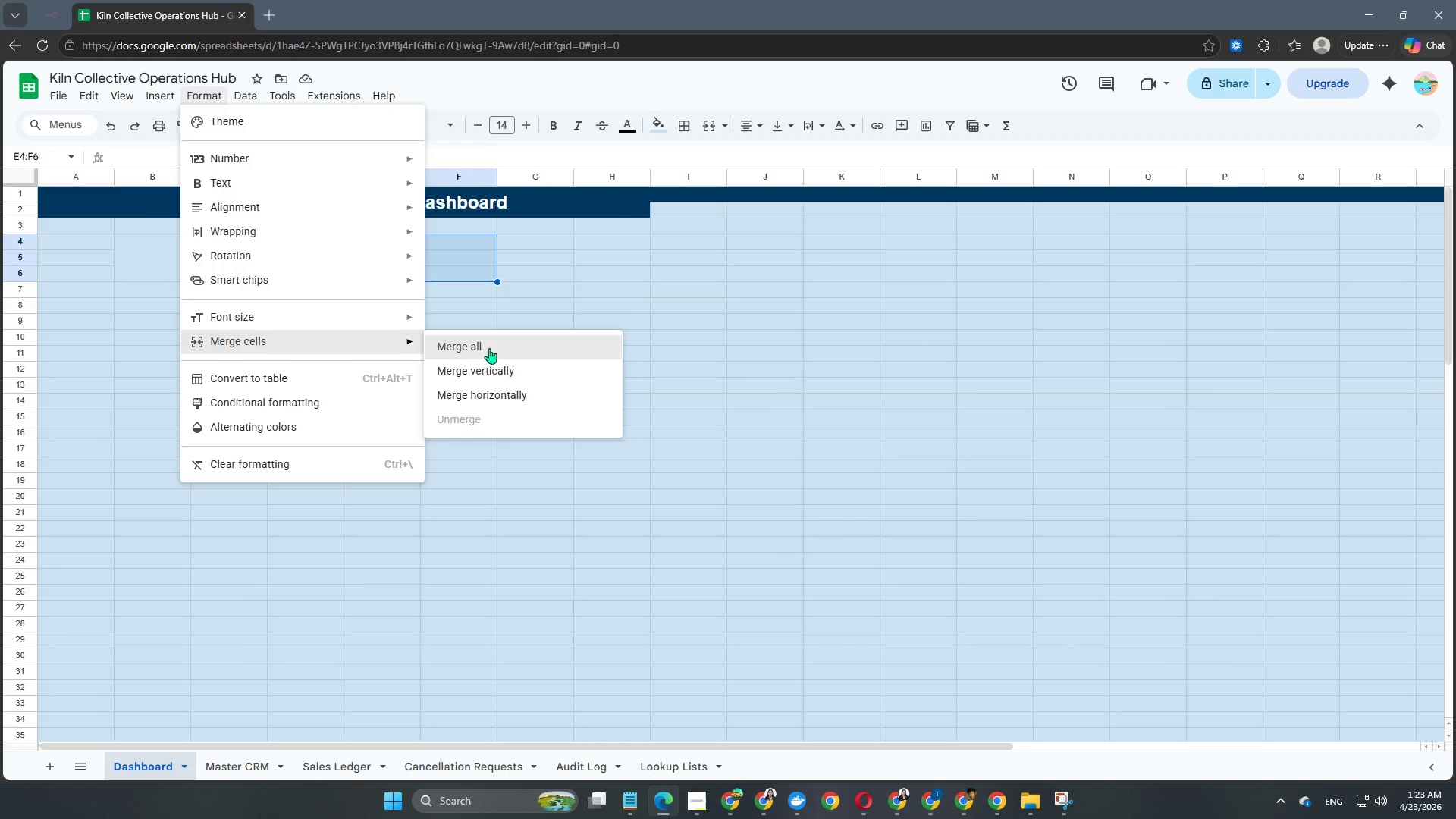 
left_click([489, 348])
 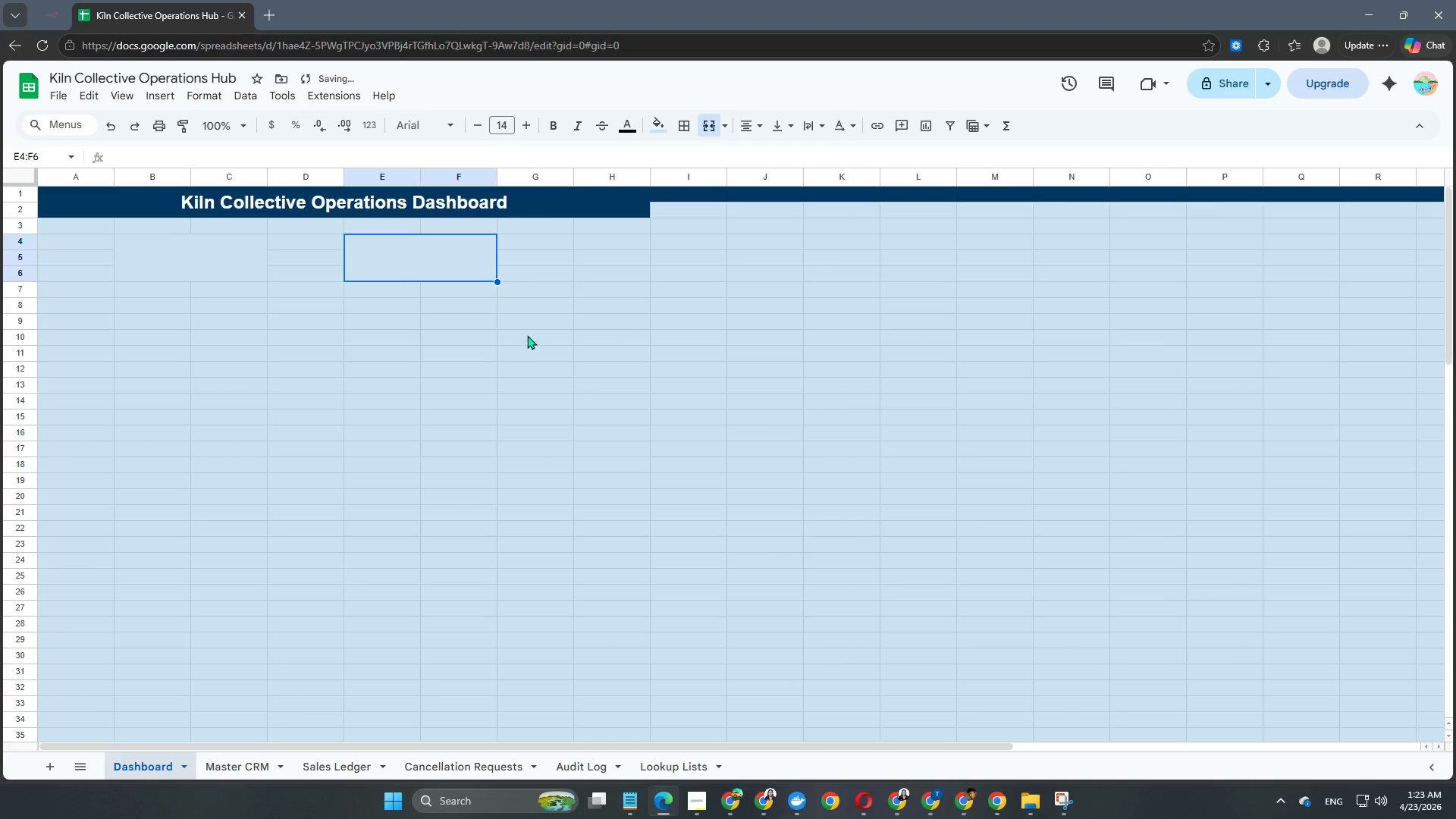 
left_click([543, 331])
 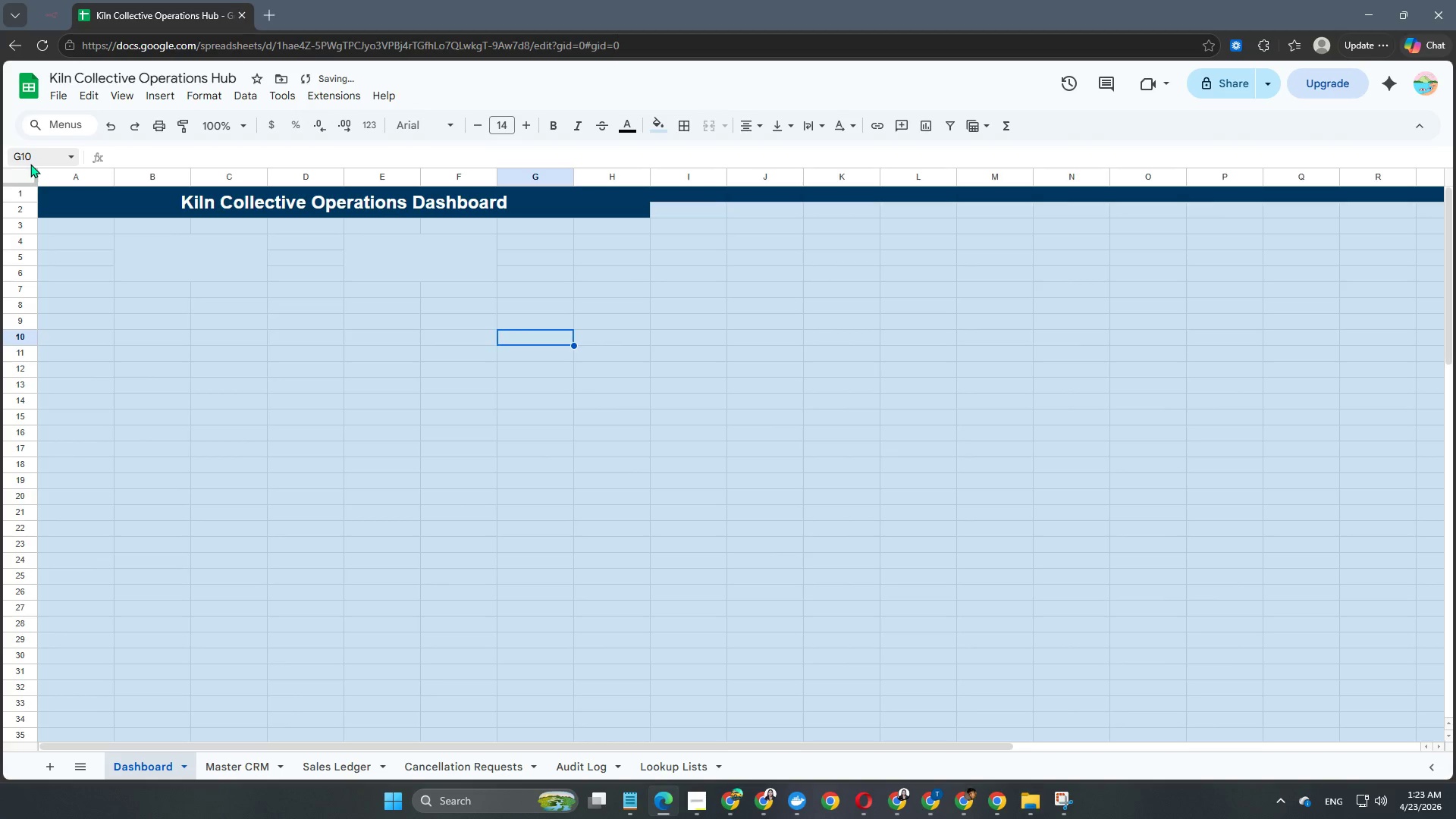 
double_click([34, 158])
 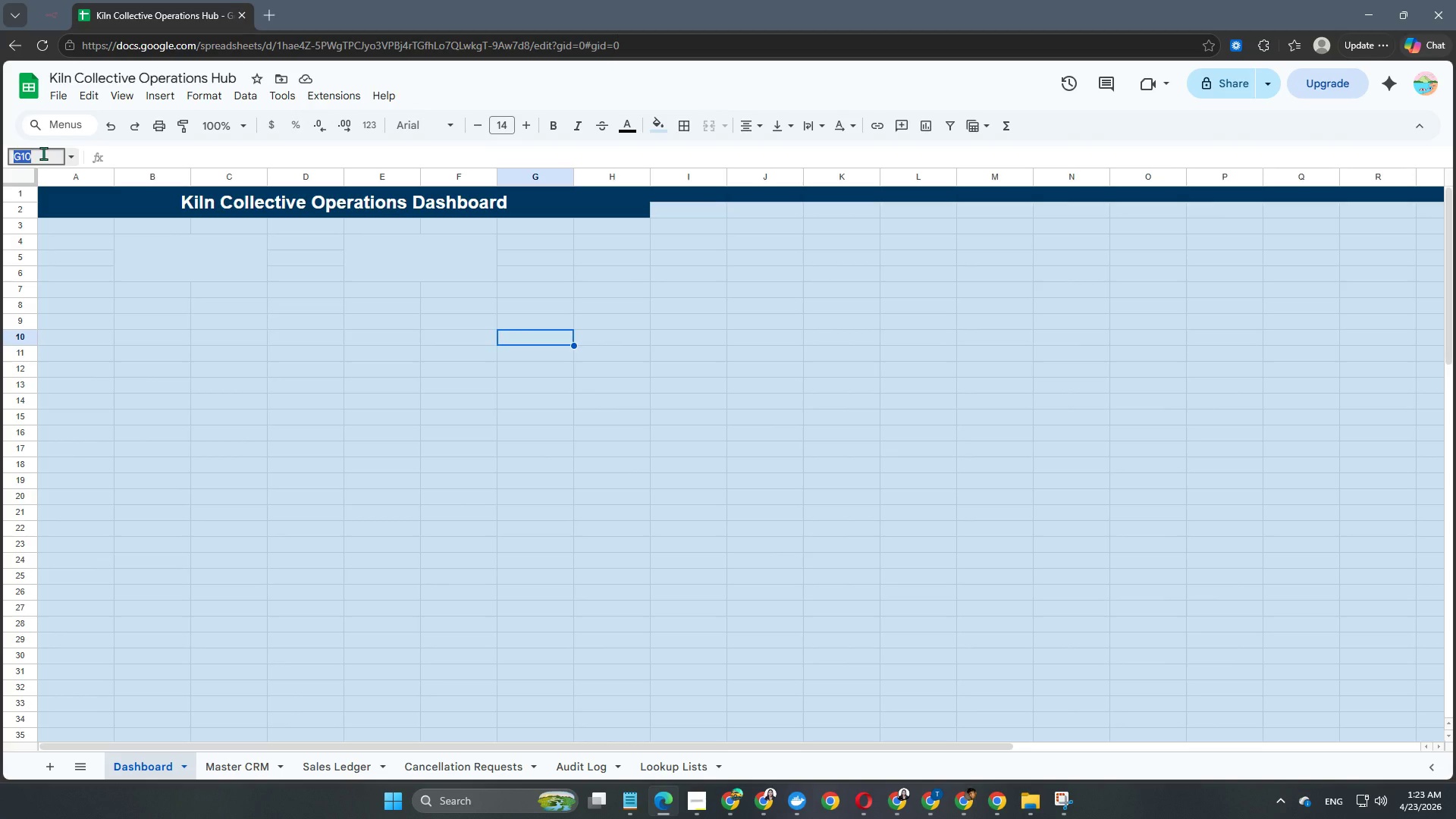 
wait(5.45)
 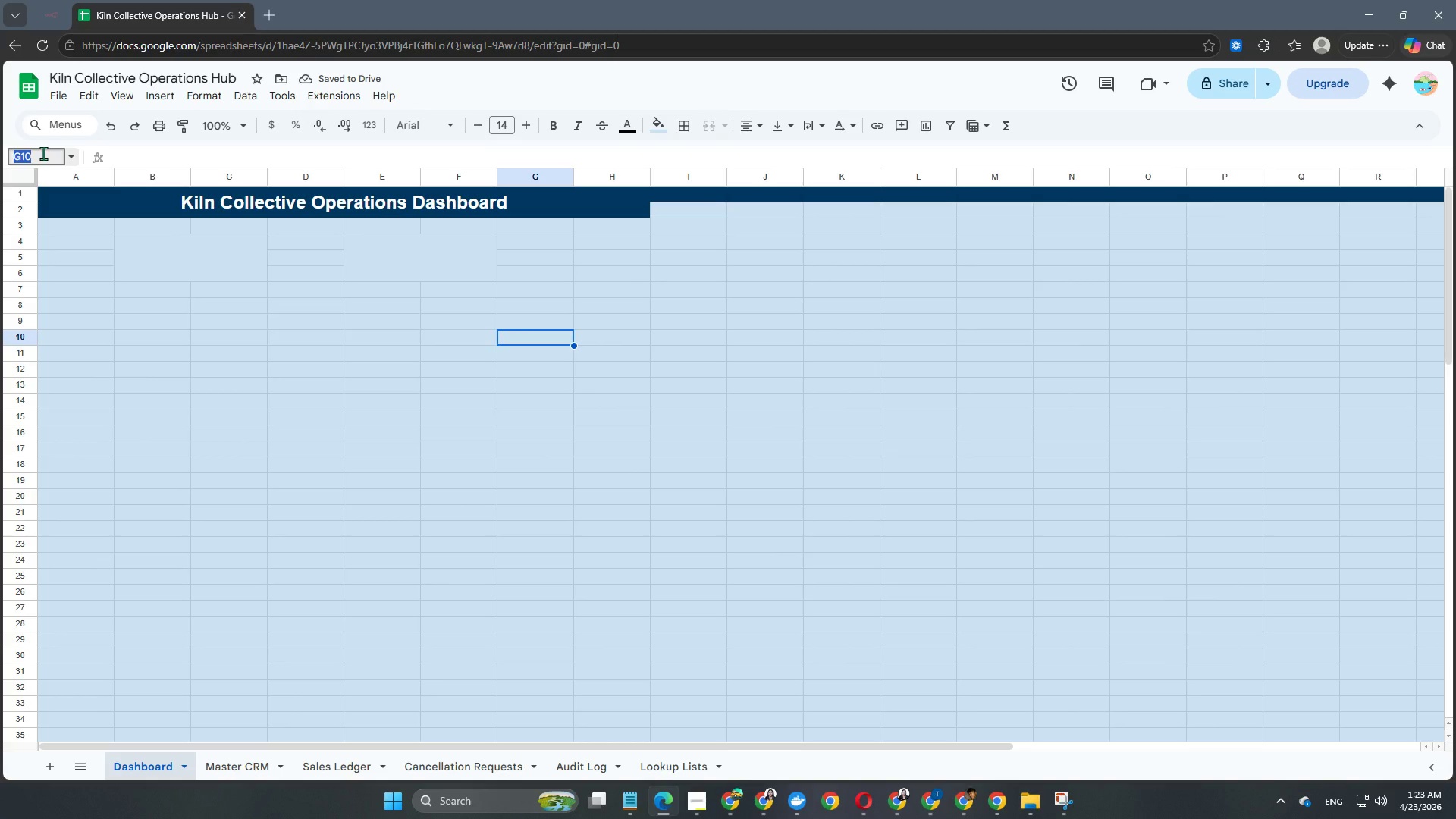 
key(H)
 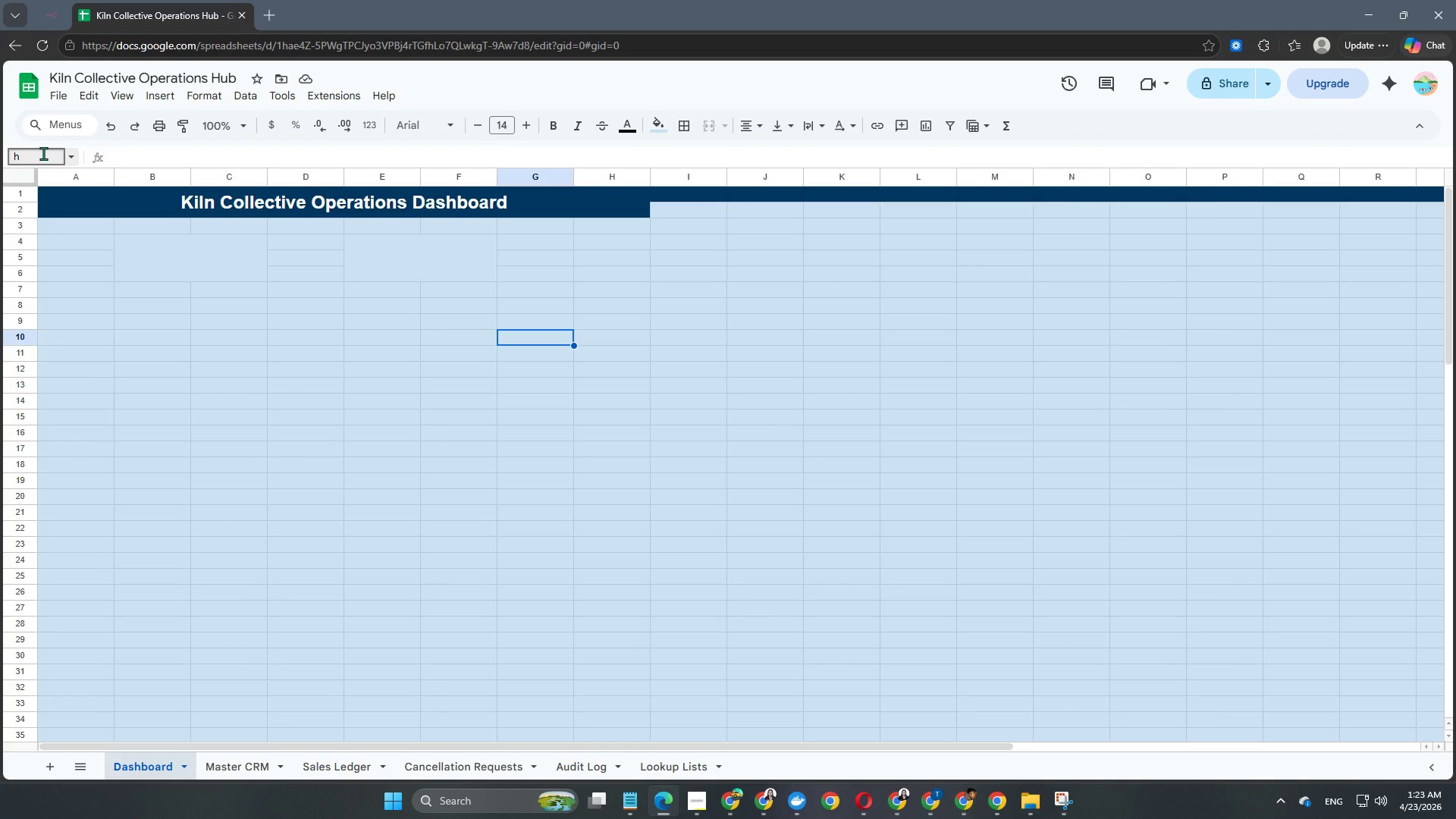 
key(Numpad4)
 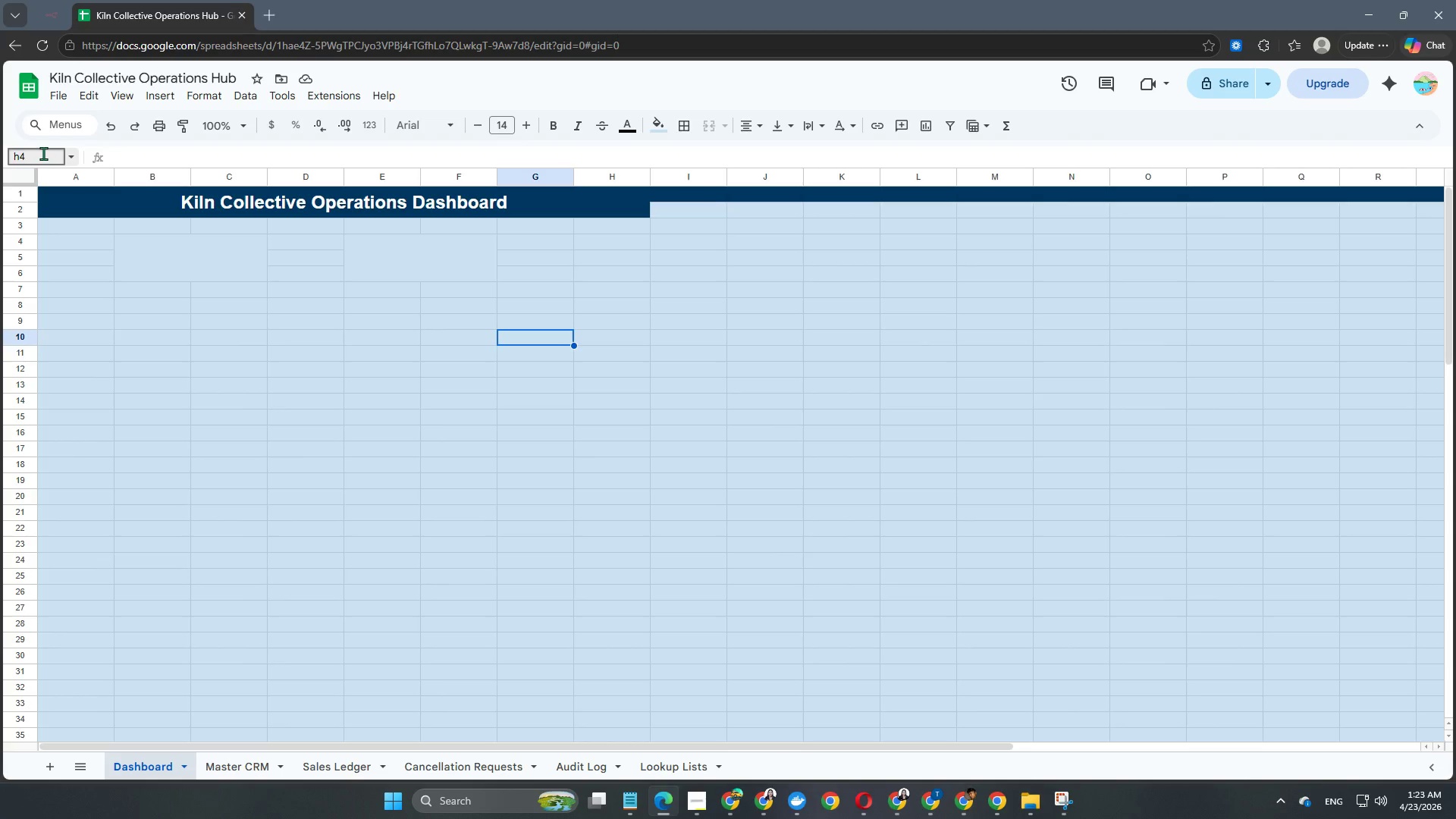 
key(Shift+ShiftRight)
 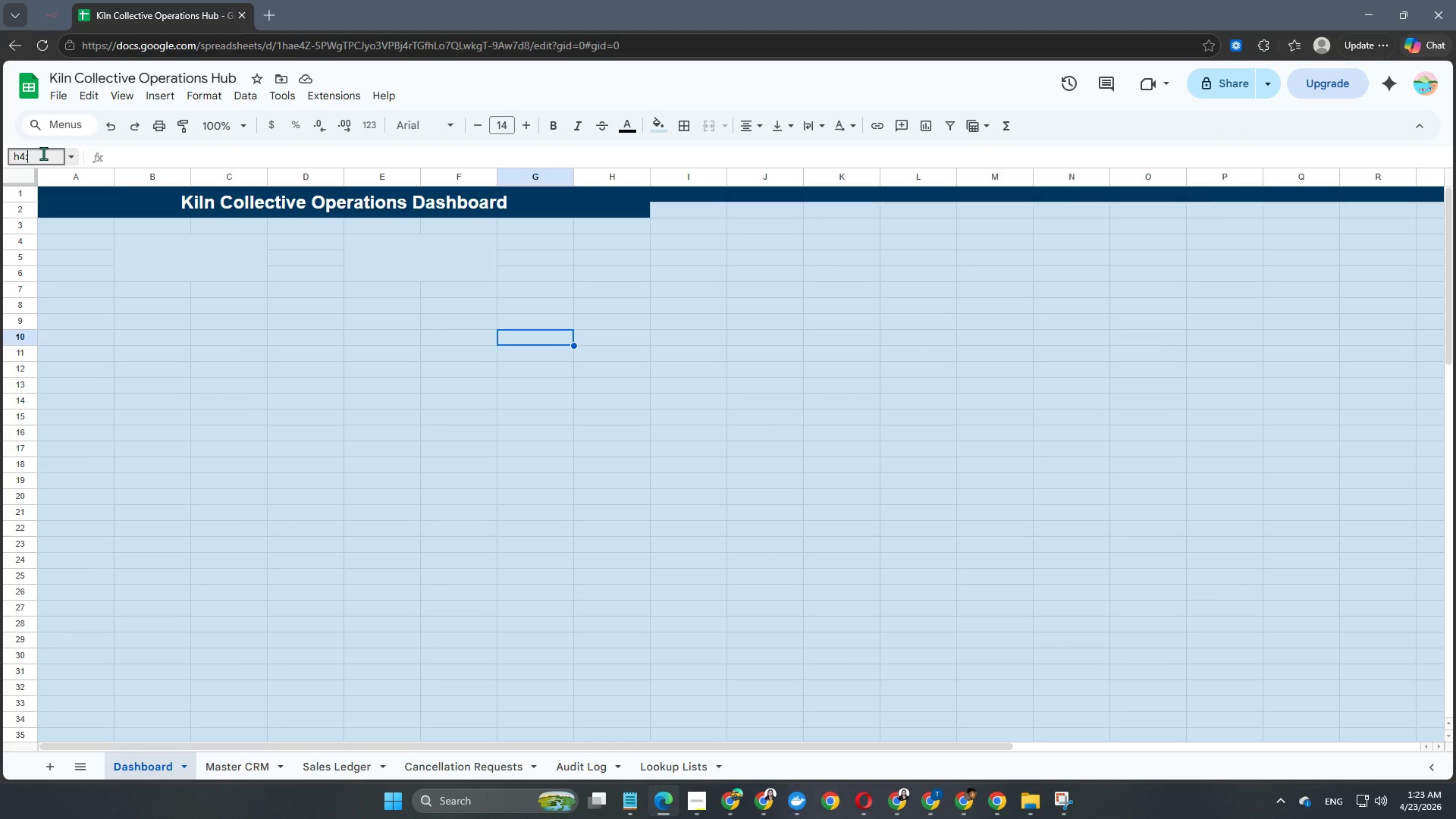 
key(Shift+Semicolon)
 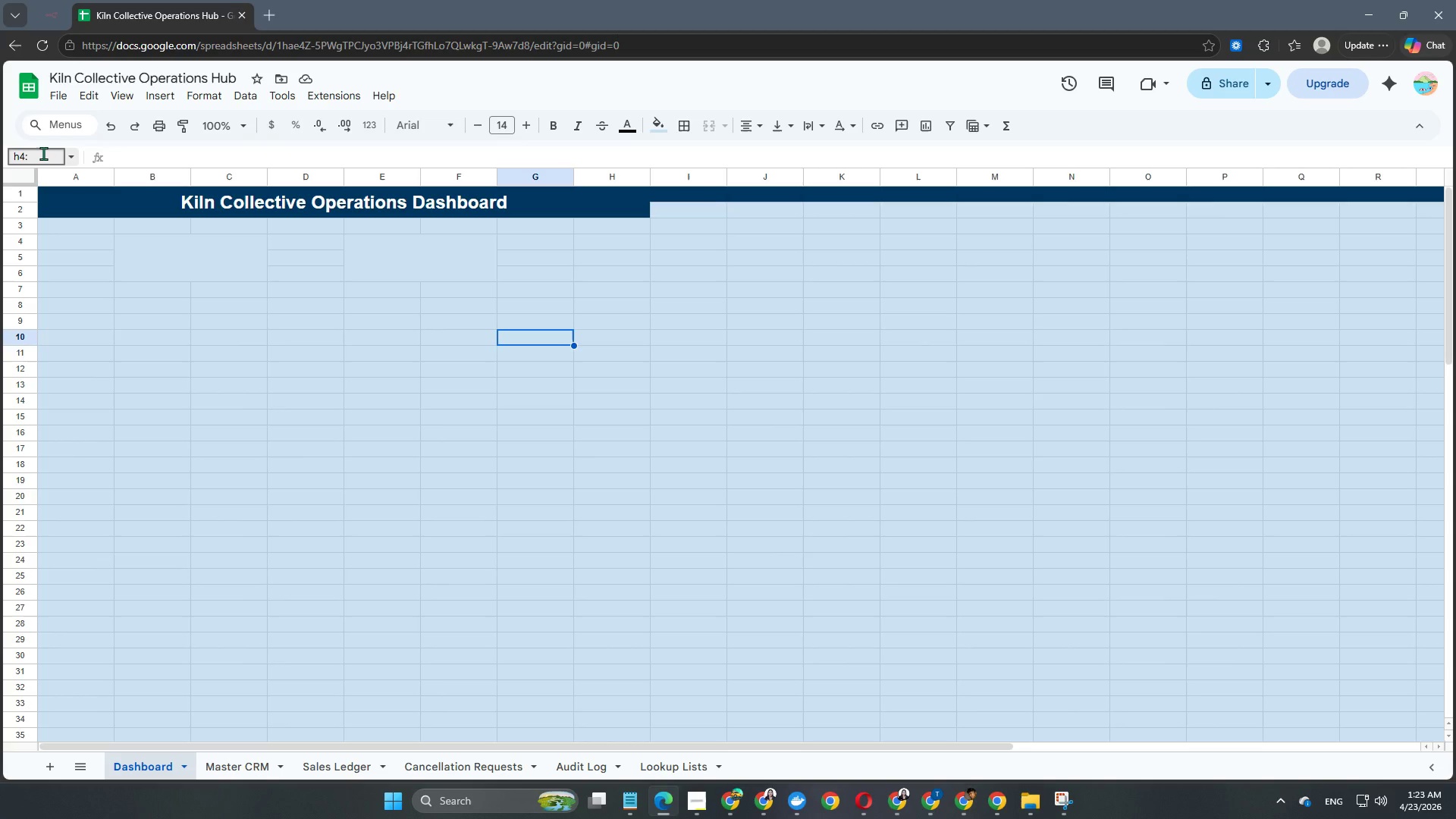 
key(I)
 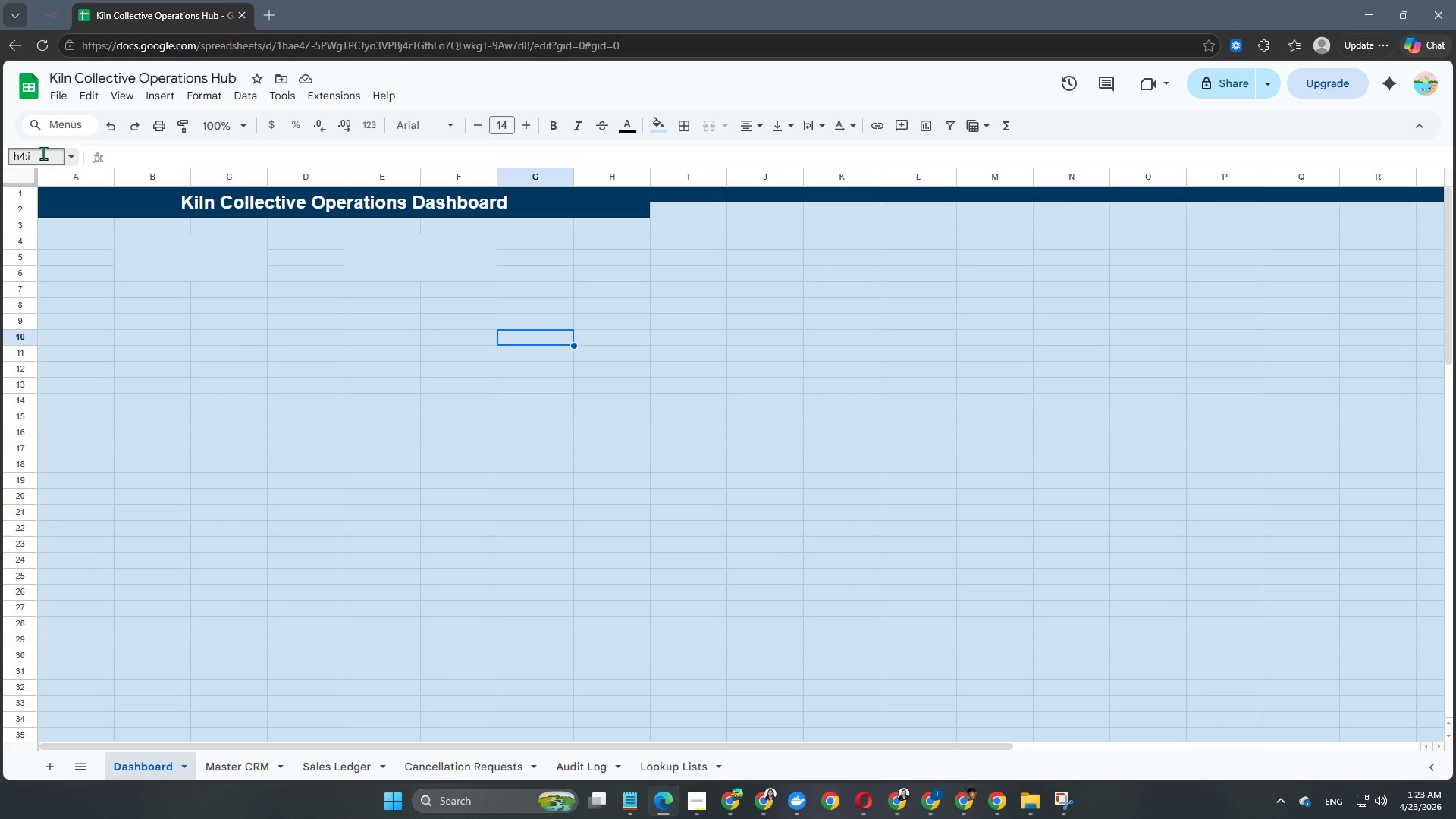 
key(Numpad6)
 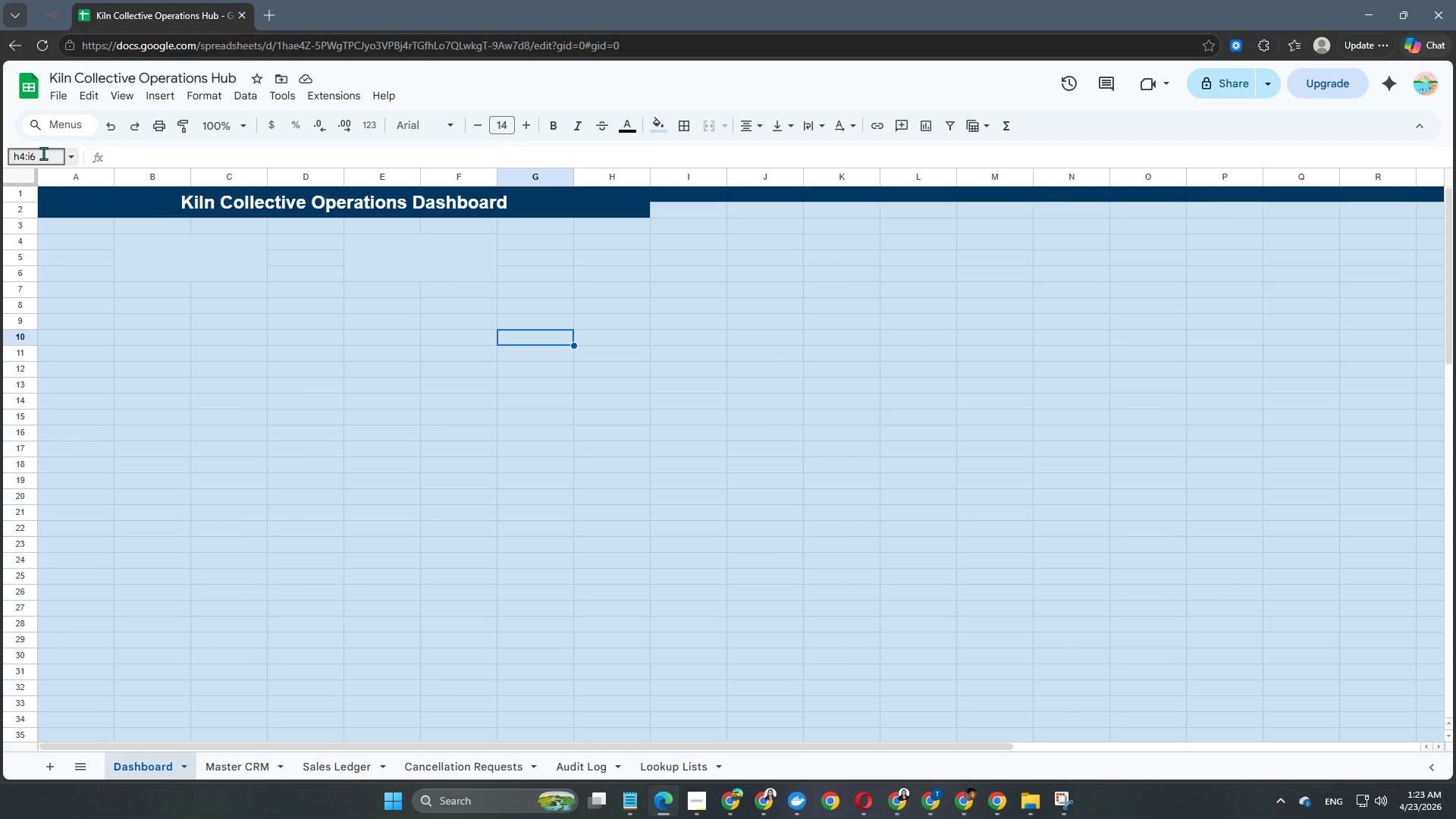 
key(NumpadEnter)
 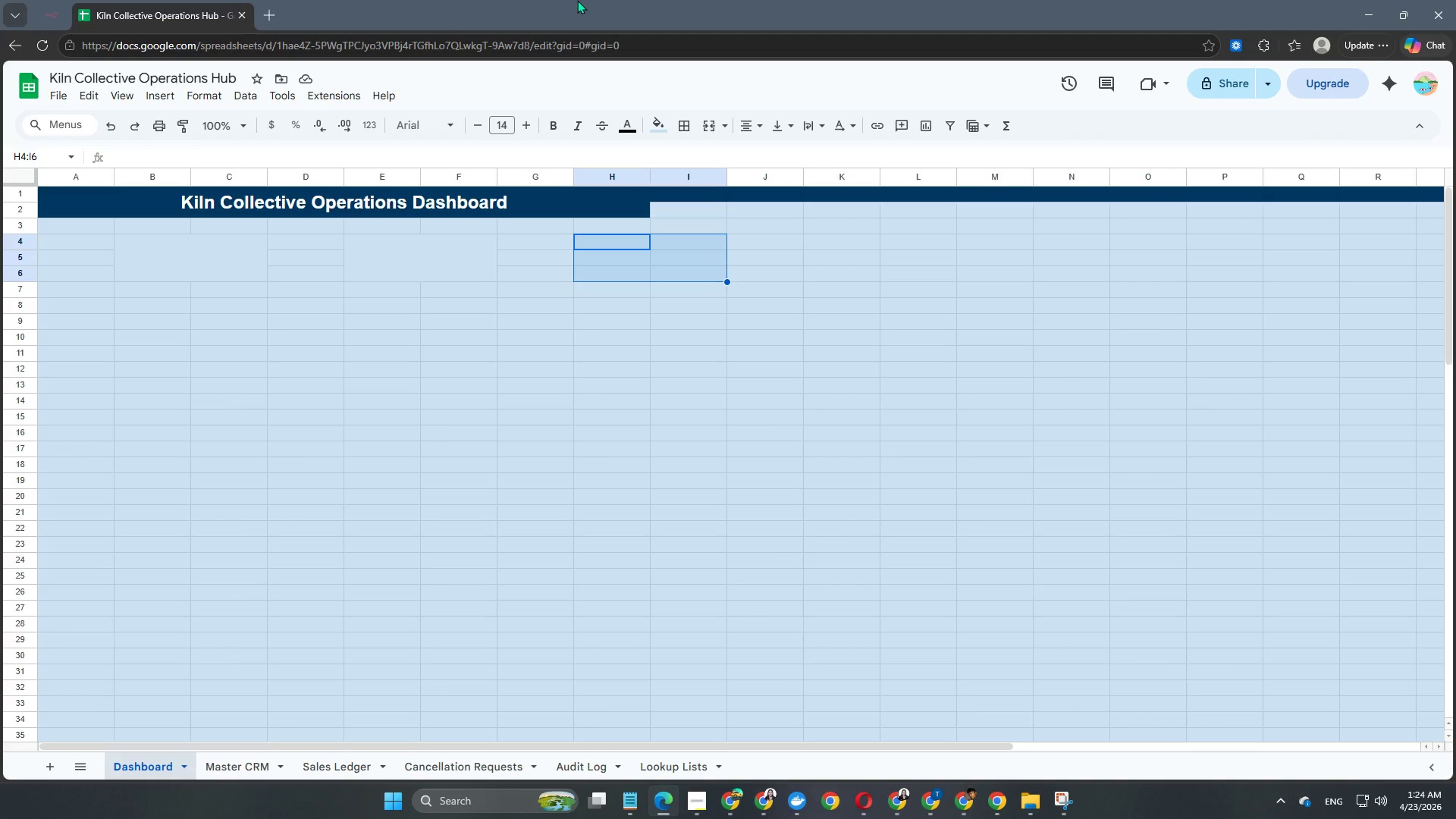 
wait(26.62)
 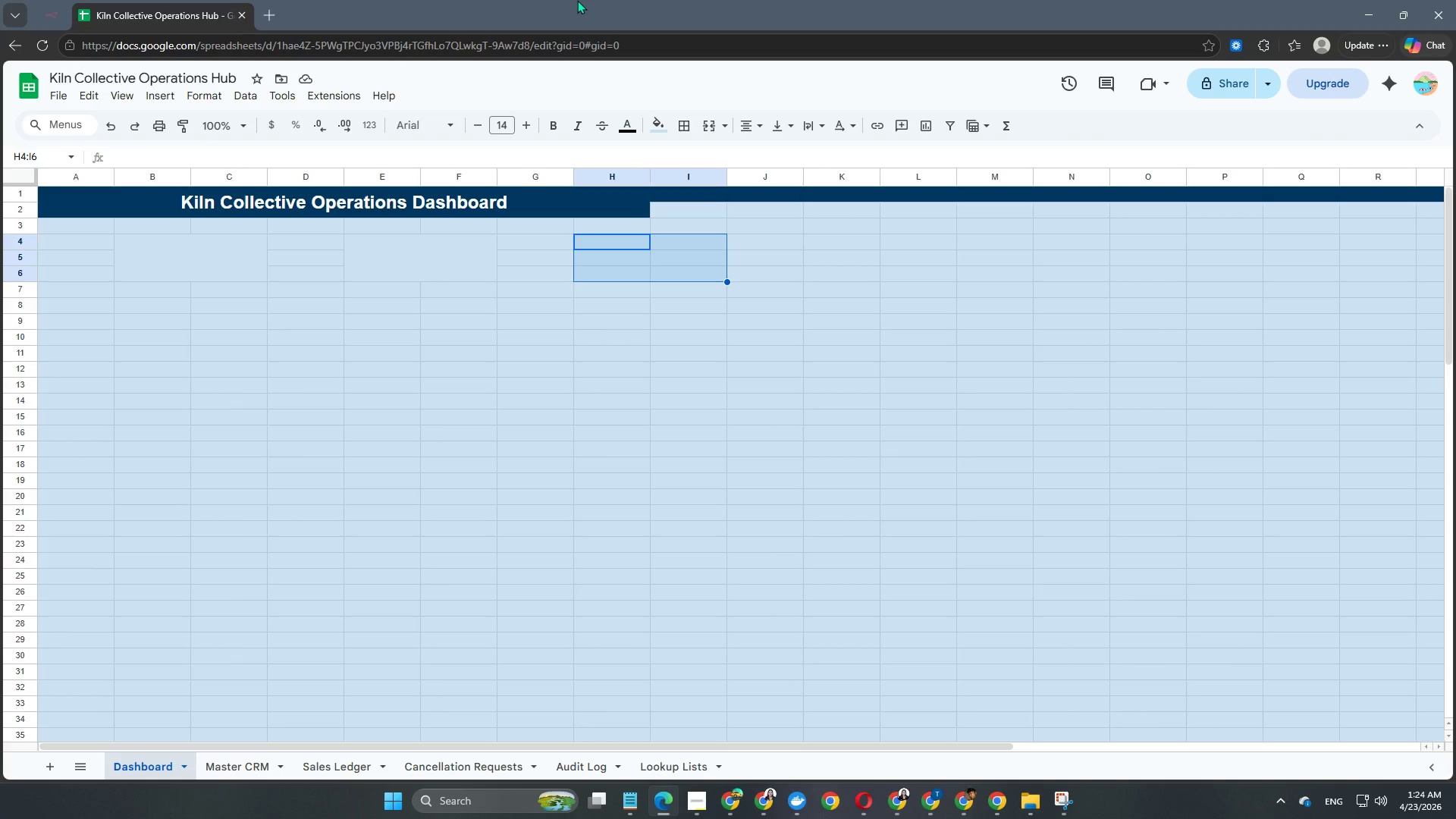 
left_click([204, 94])
 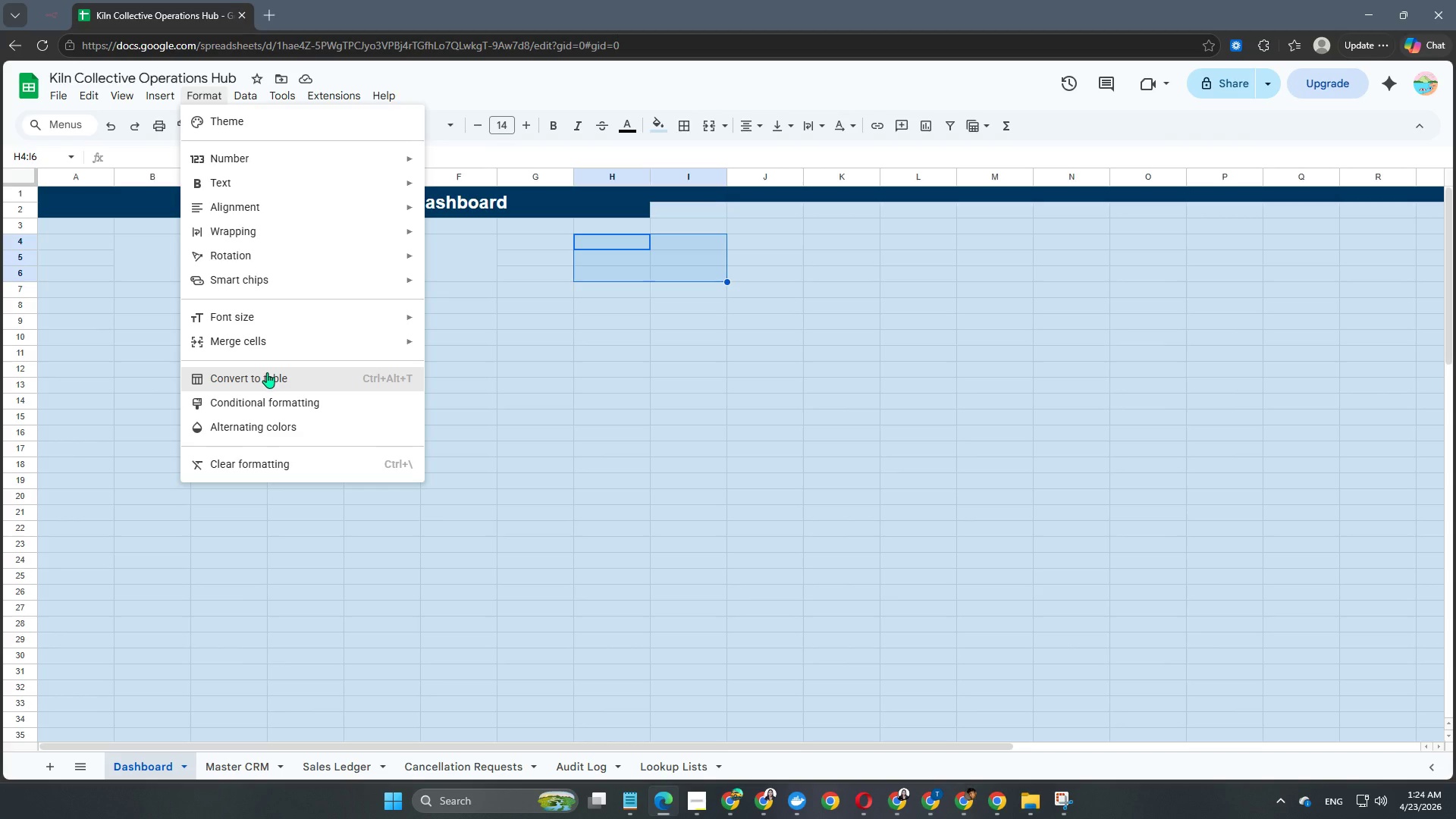 
left_click([284, 341])
 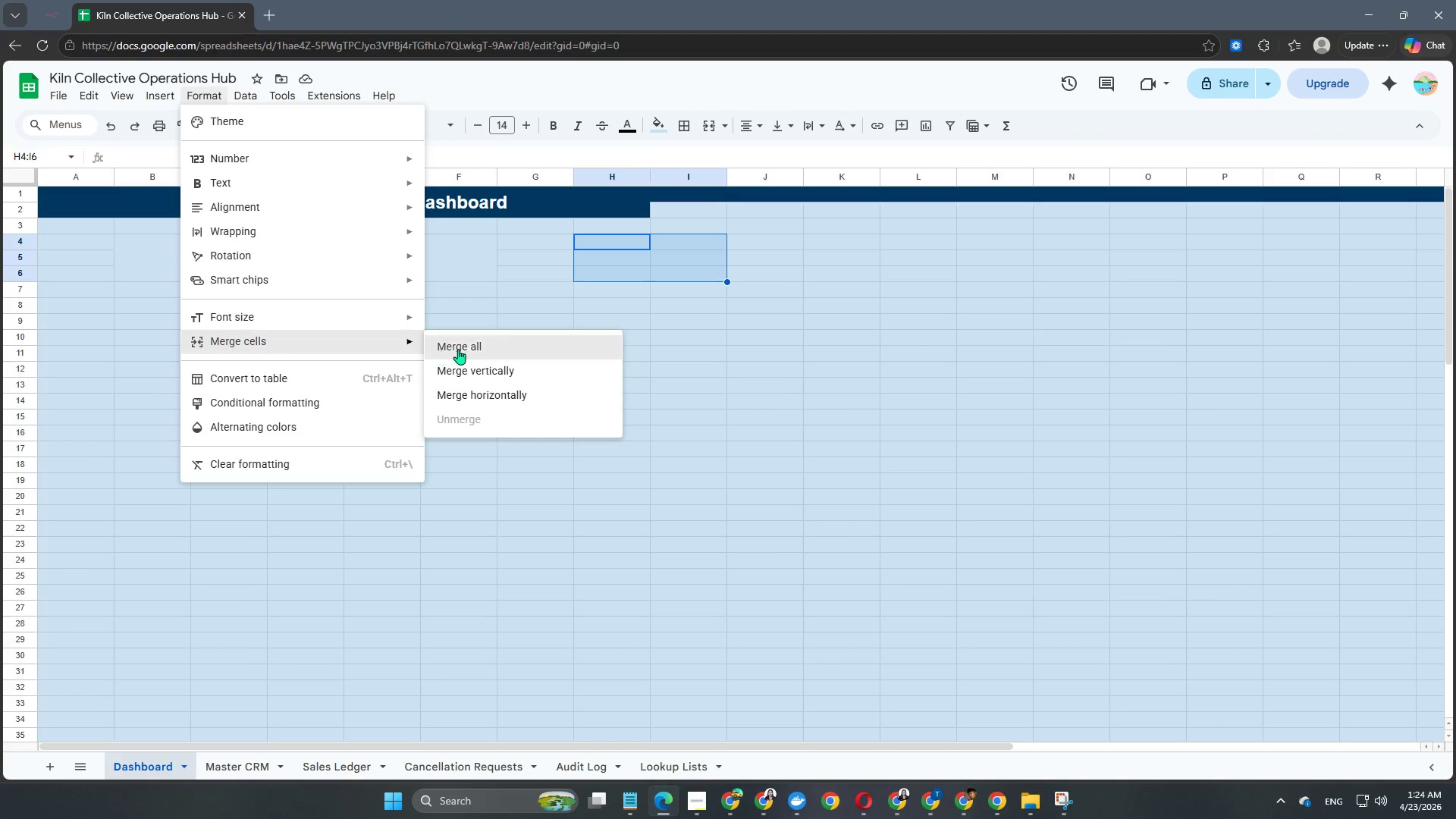 
left_click([458, 349])
 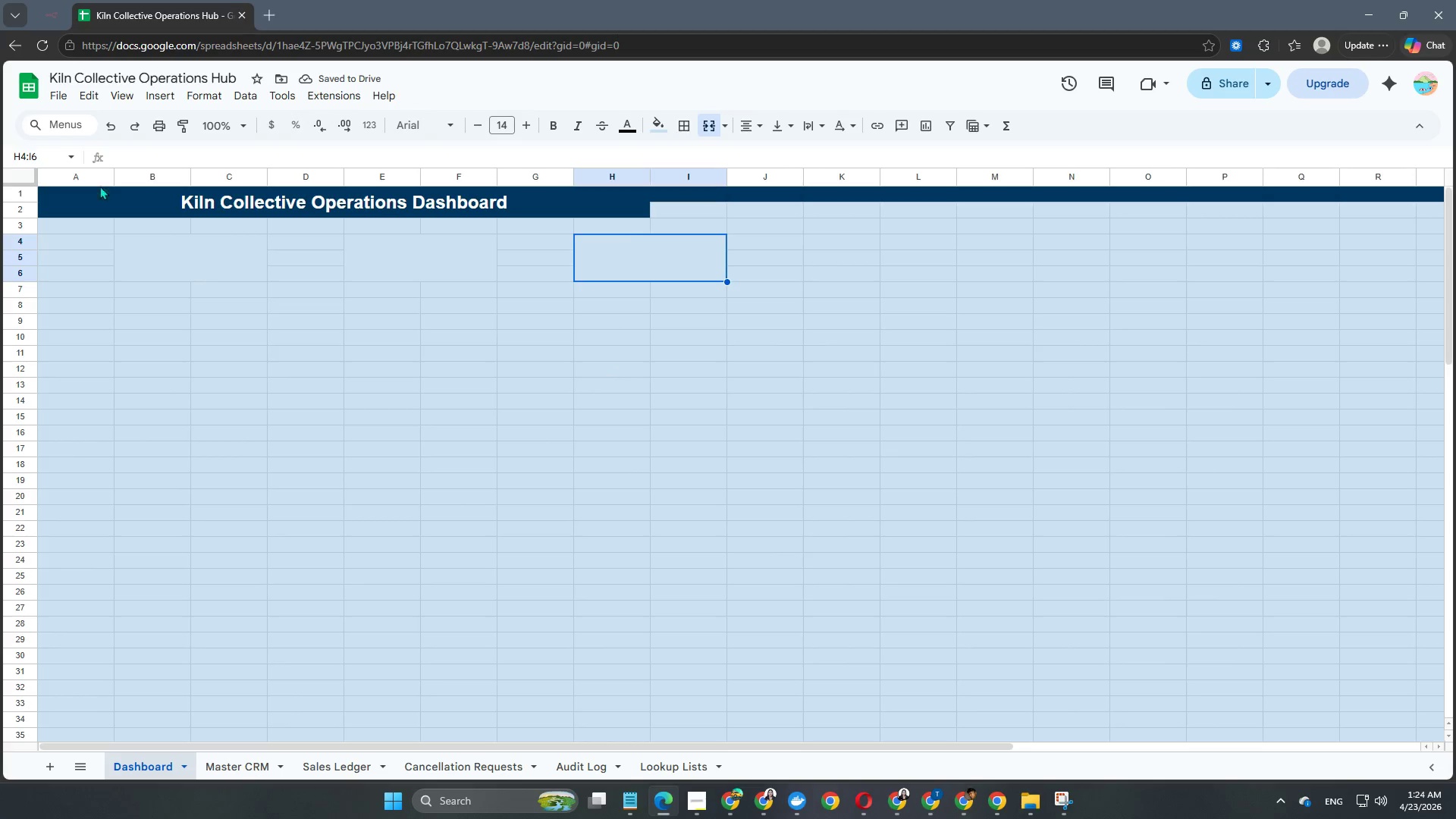 
left_click([37, 160])
 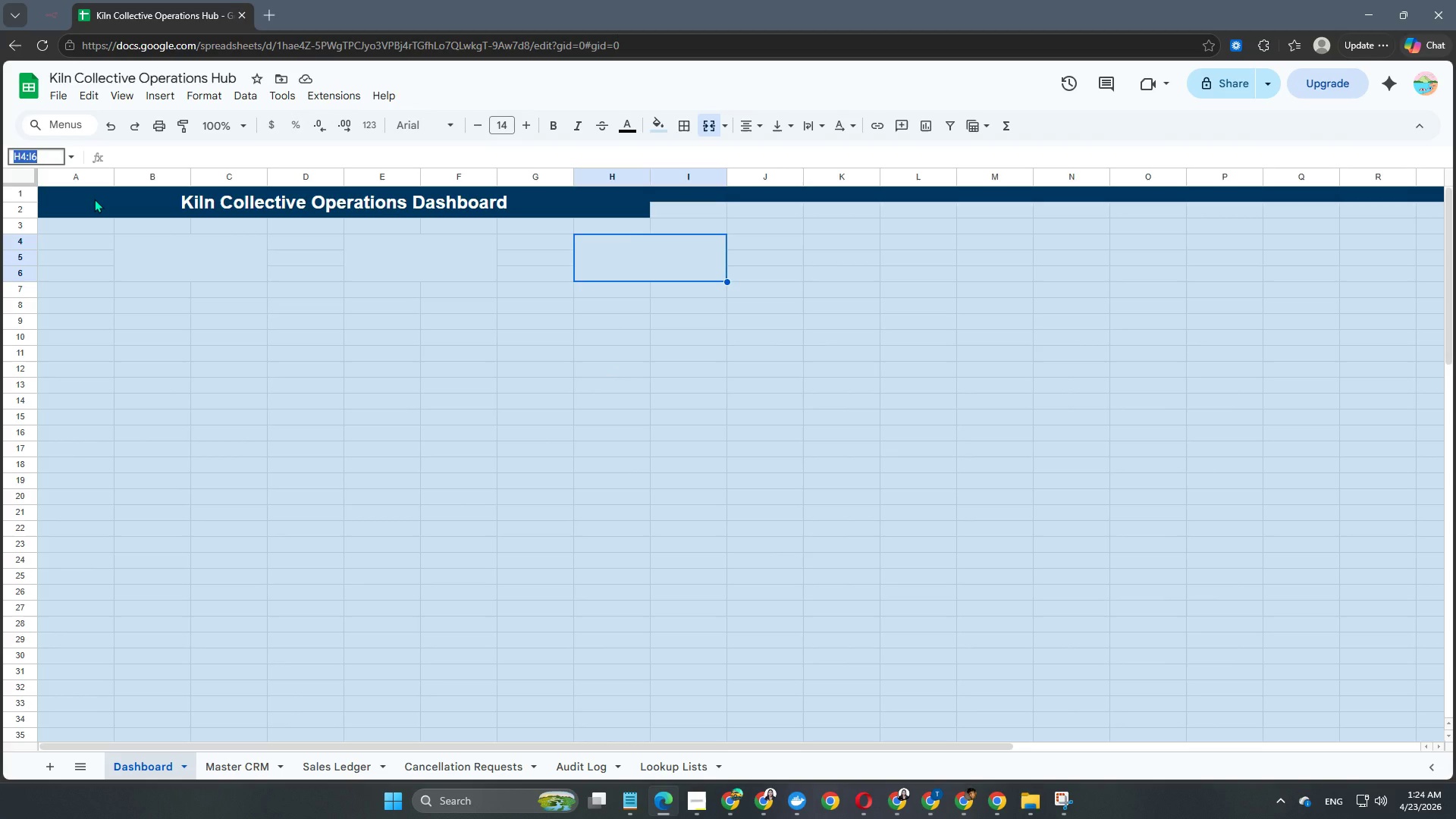 
wait(6.36)
 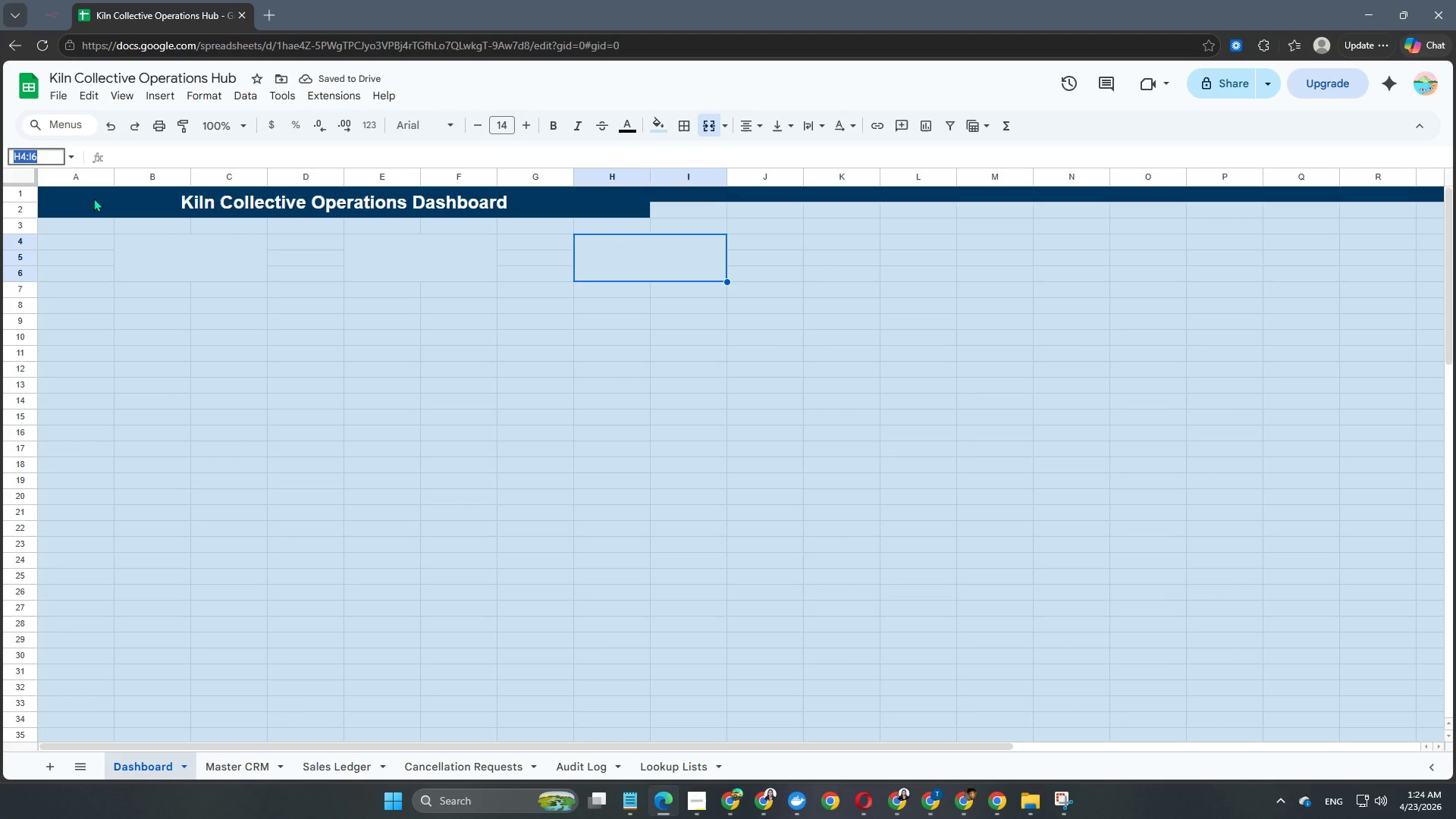 
key(K)
 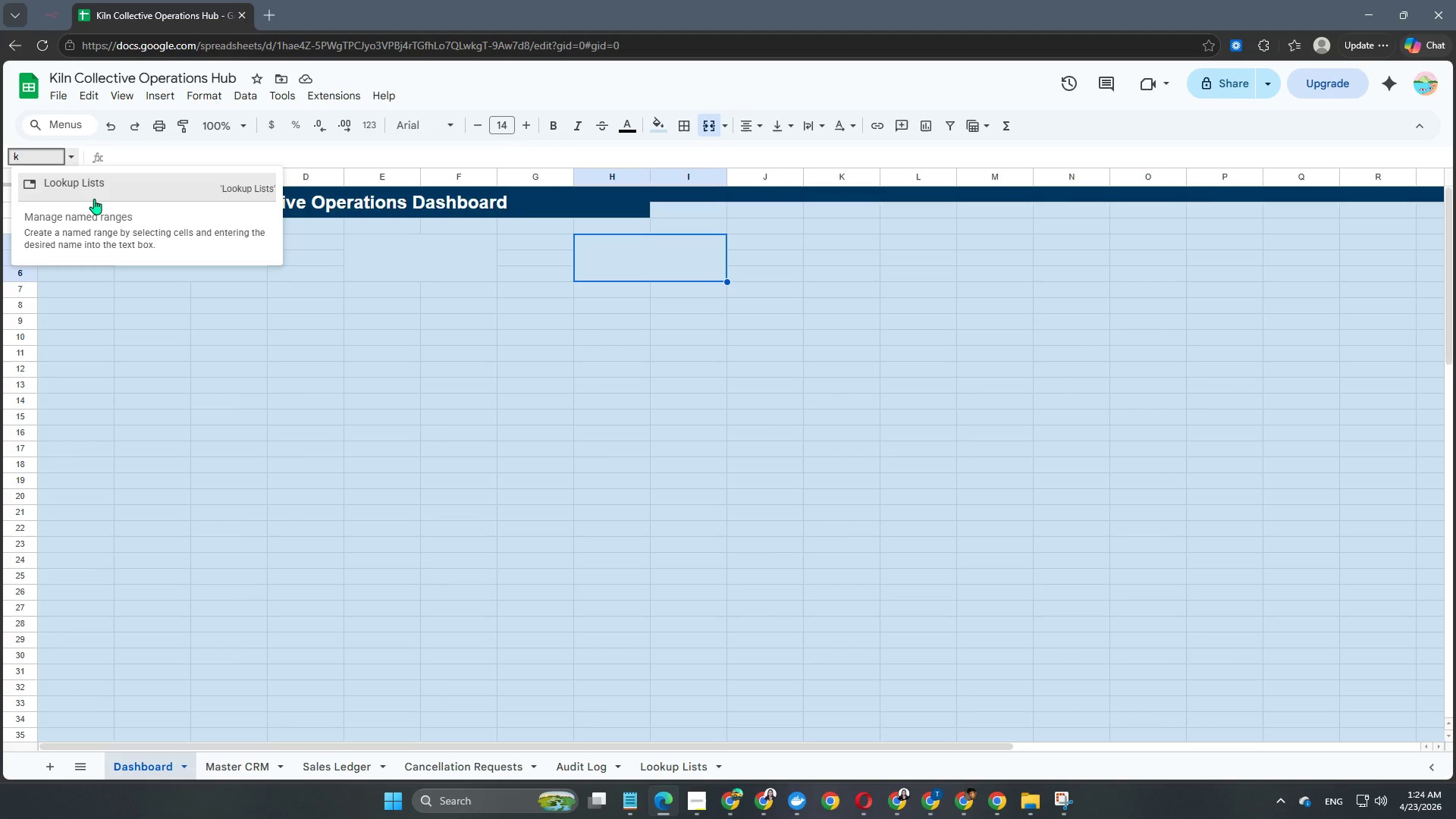 
key(Numpad4)
 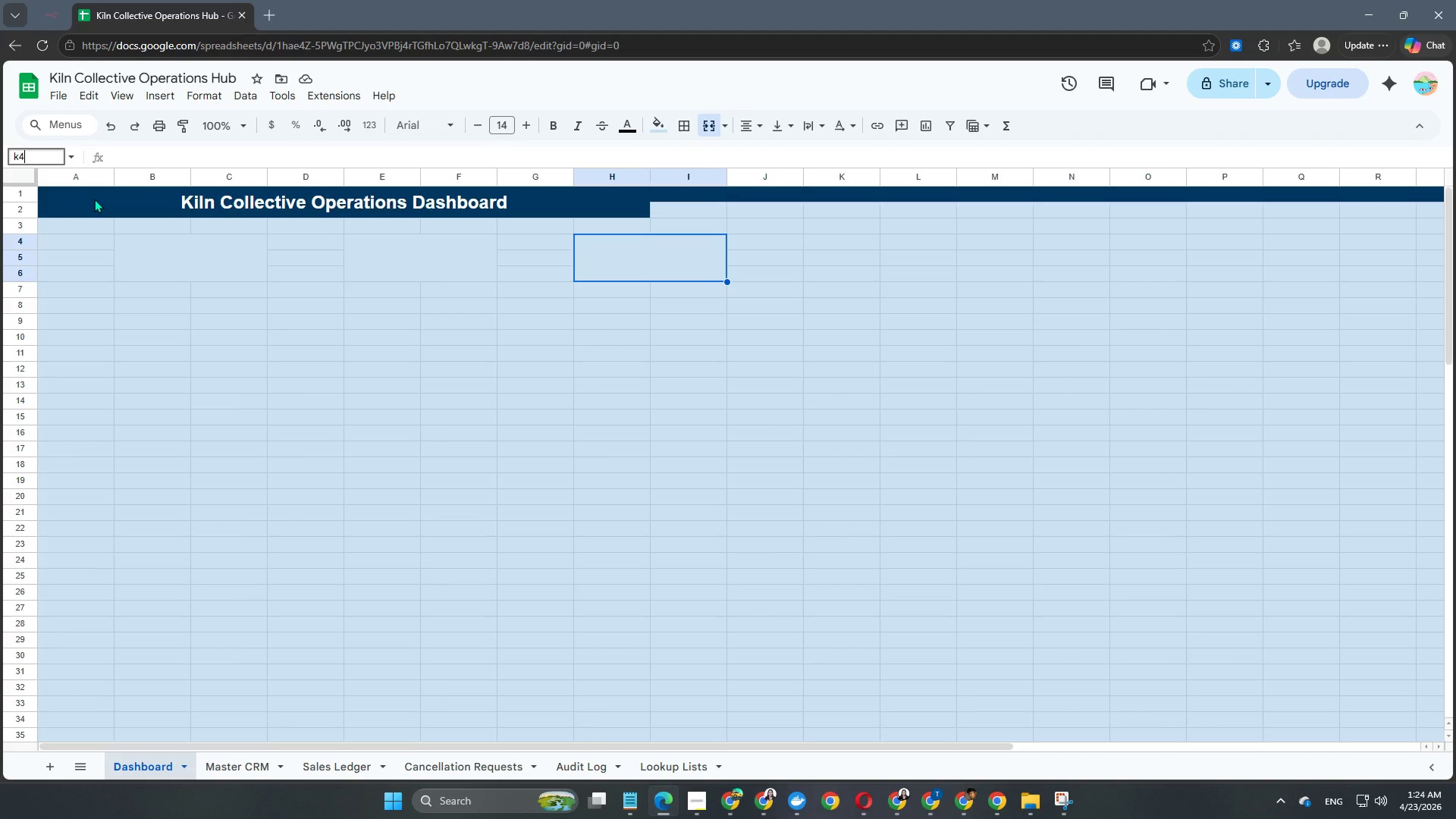 
key(Shift+ShiftRight)
 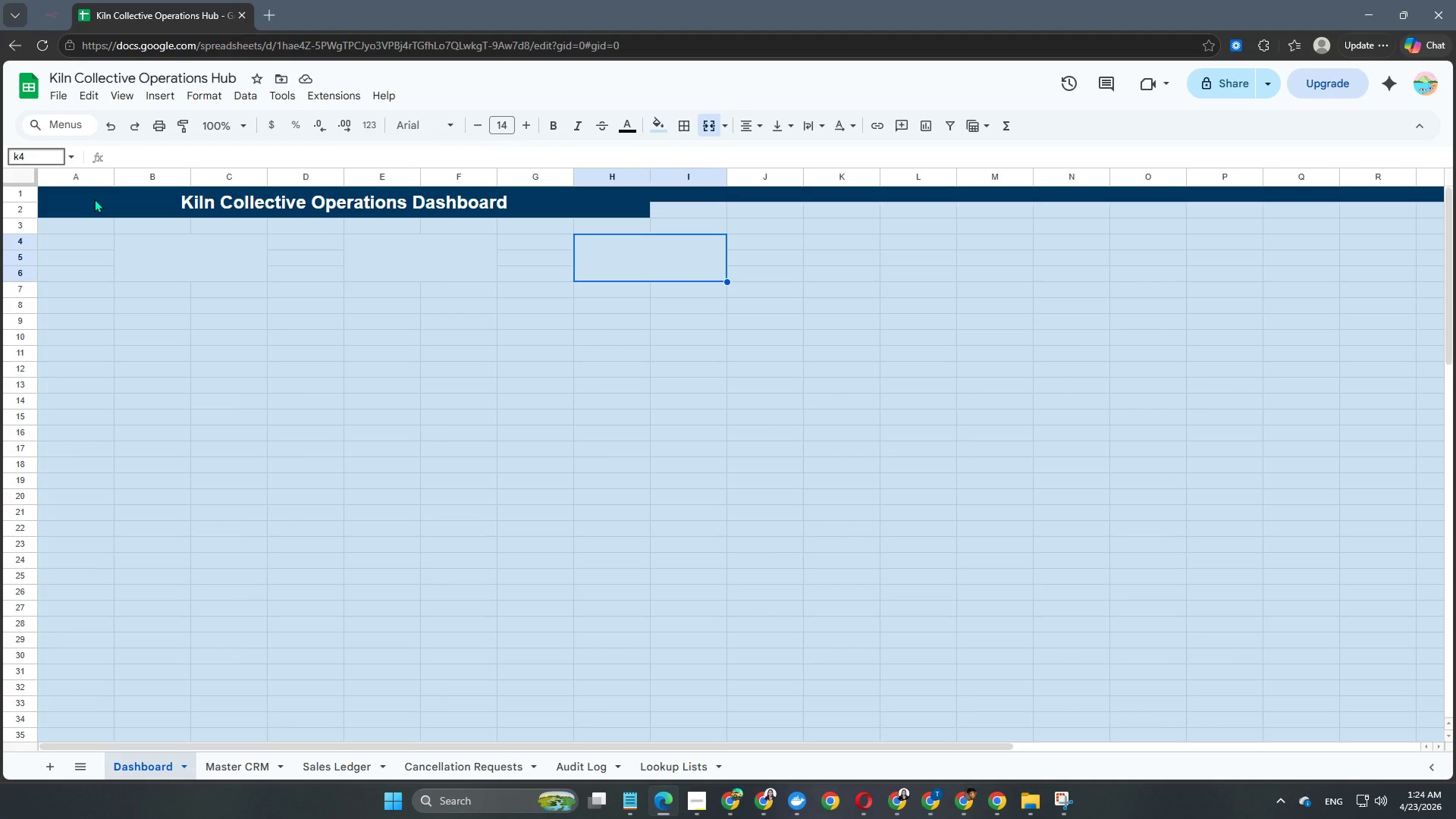 
key(Shift+Semicolon)
 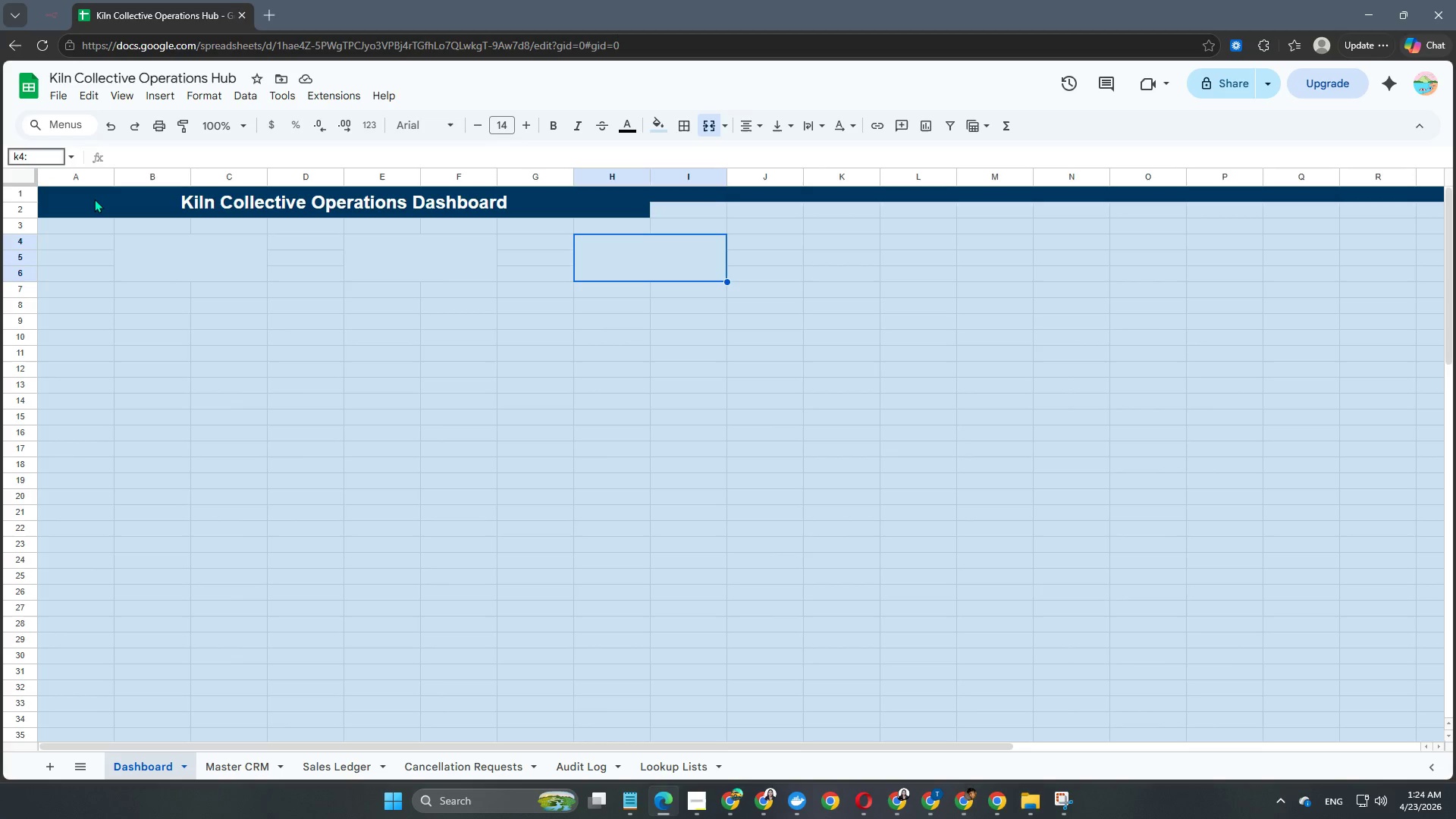 
key(L)
 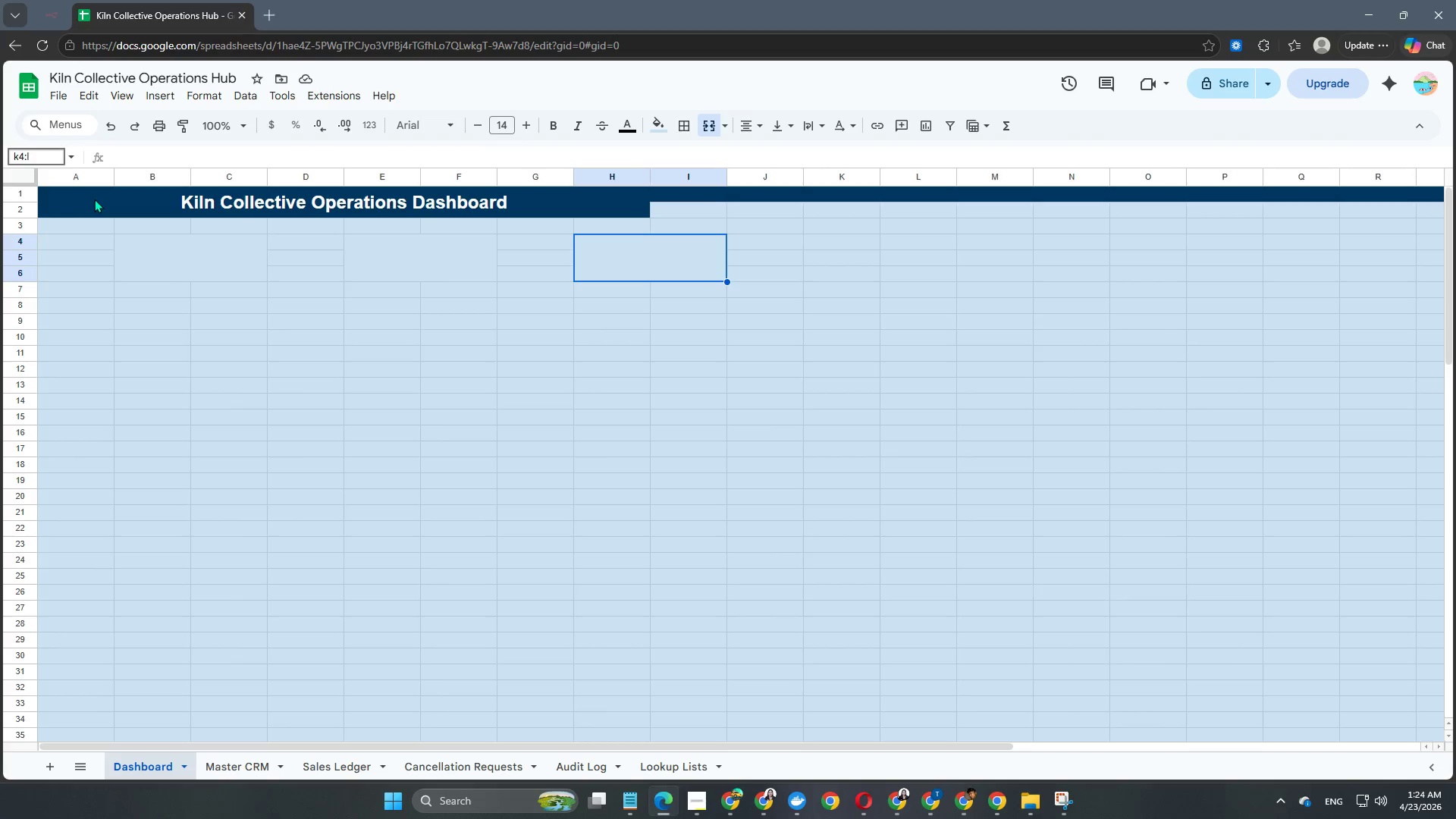 
key(Numpad6)
 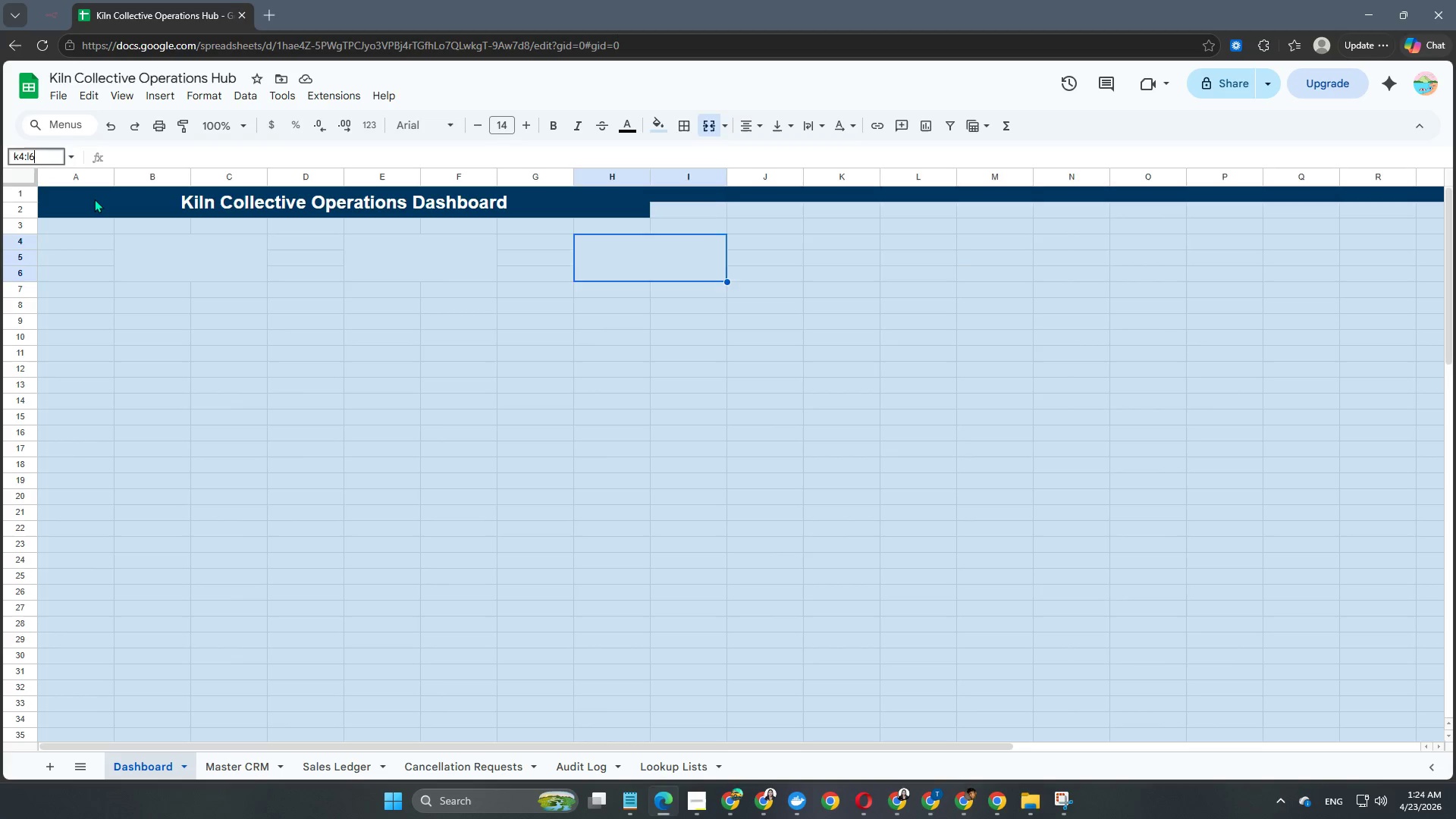 
key(NumpadEnter)
 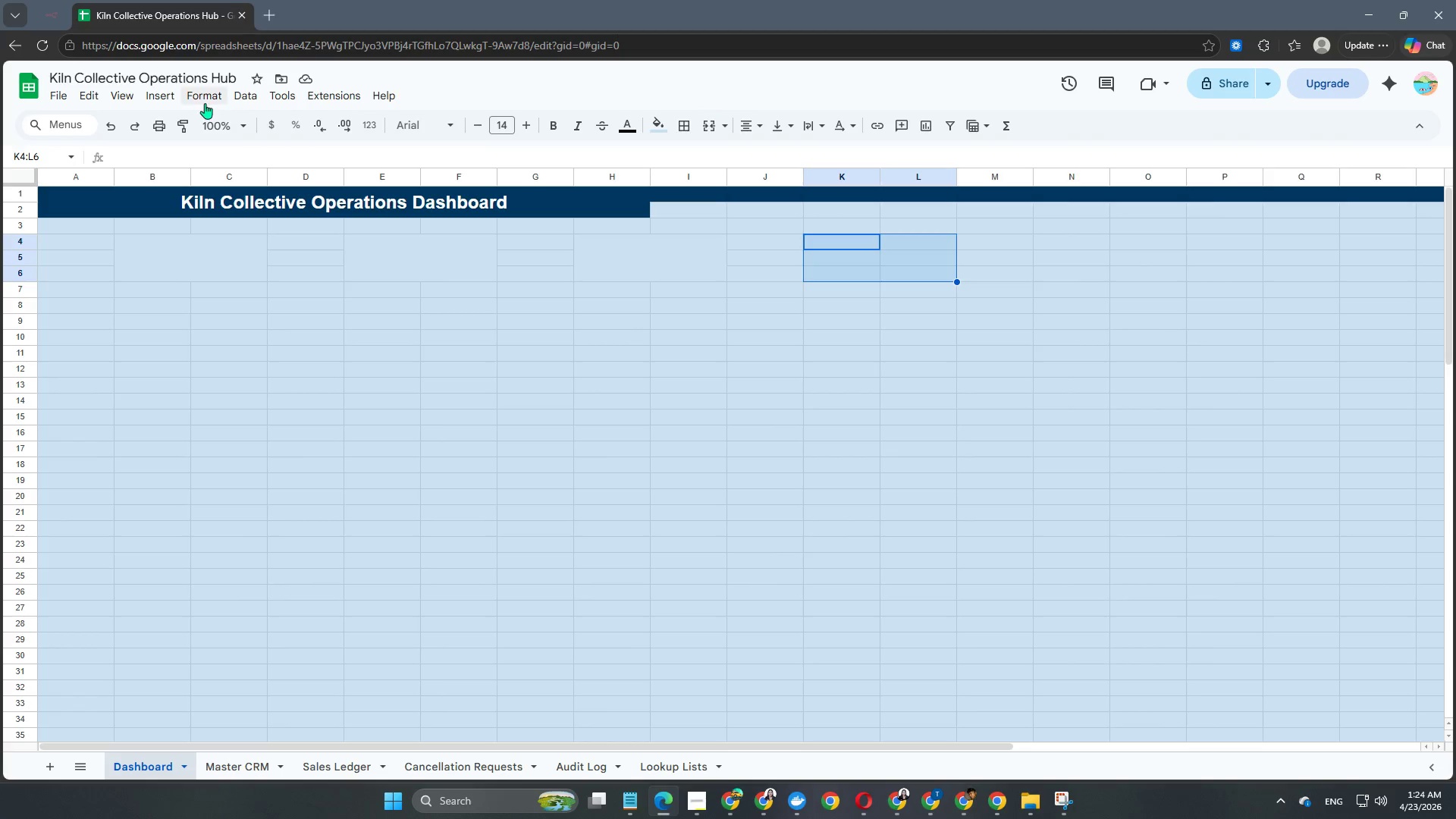 
left_click([205, 102])
 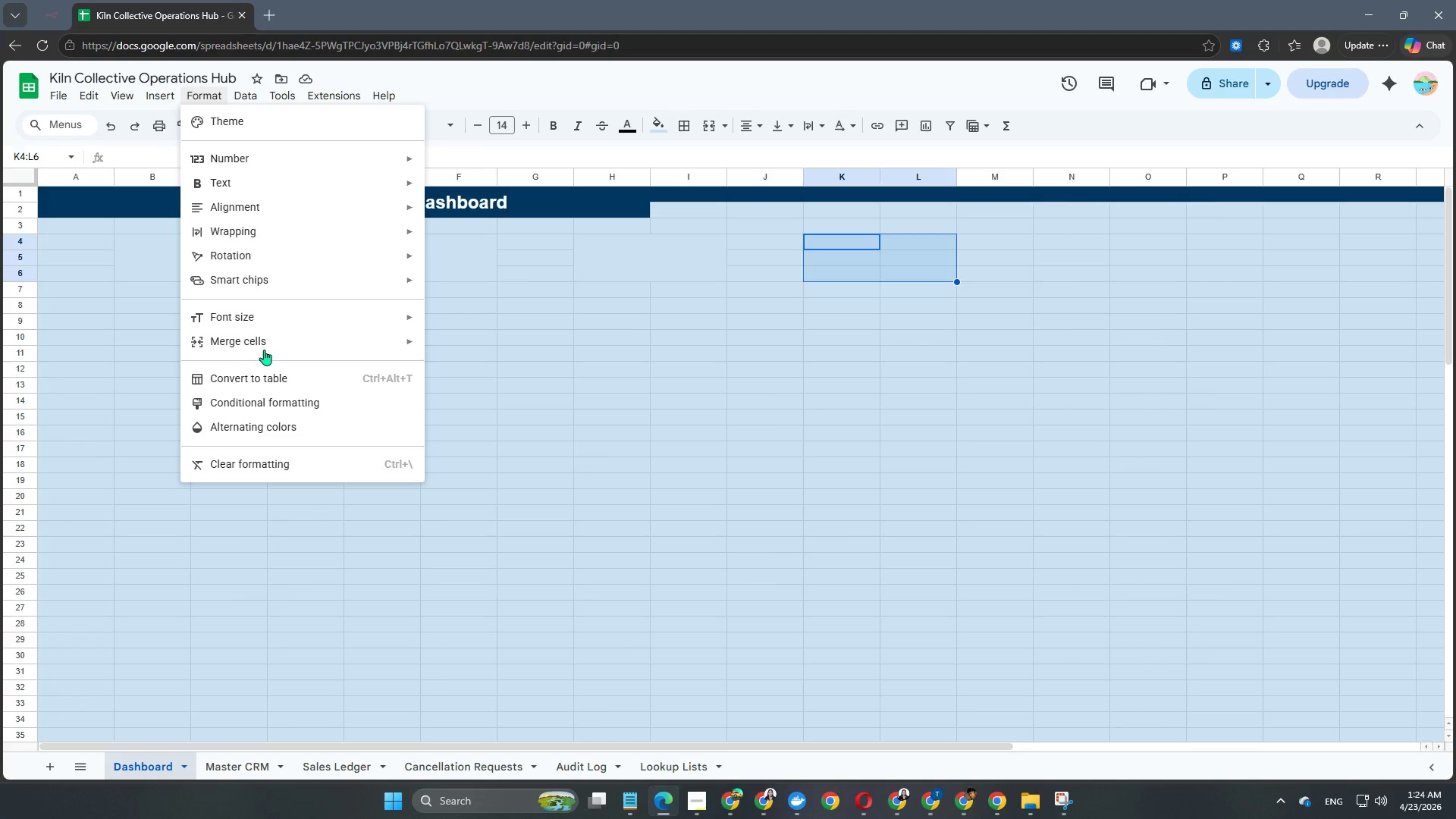 
left_click([265, 343])
 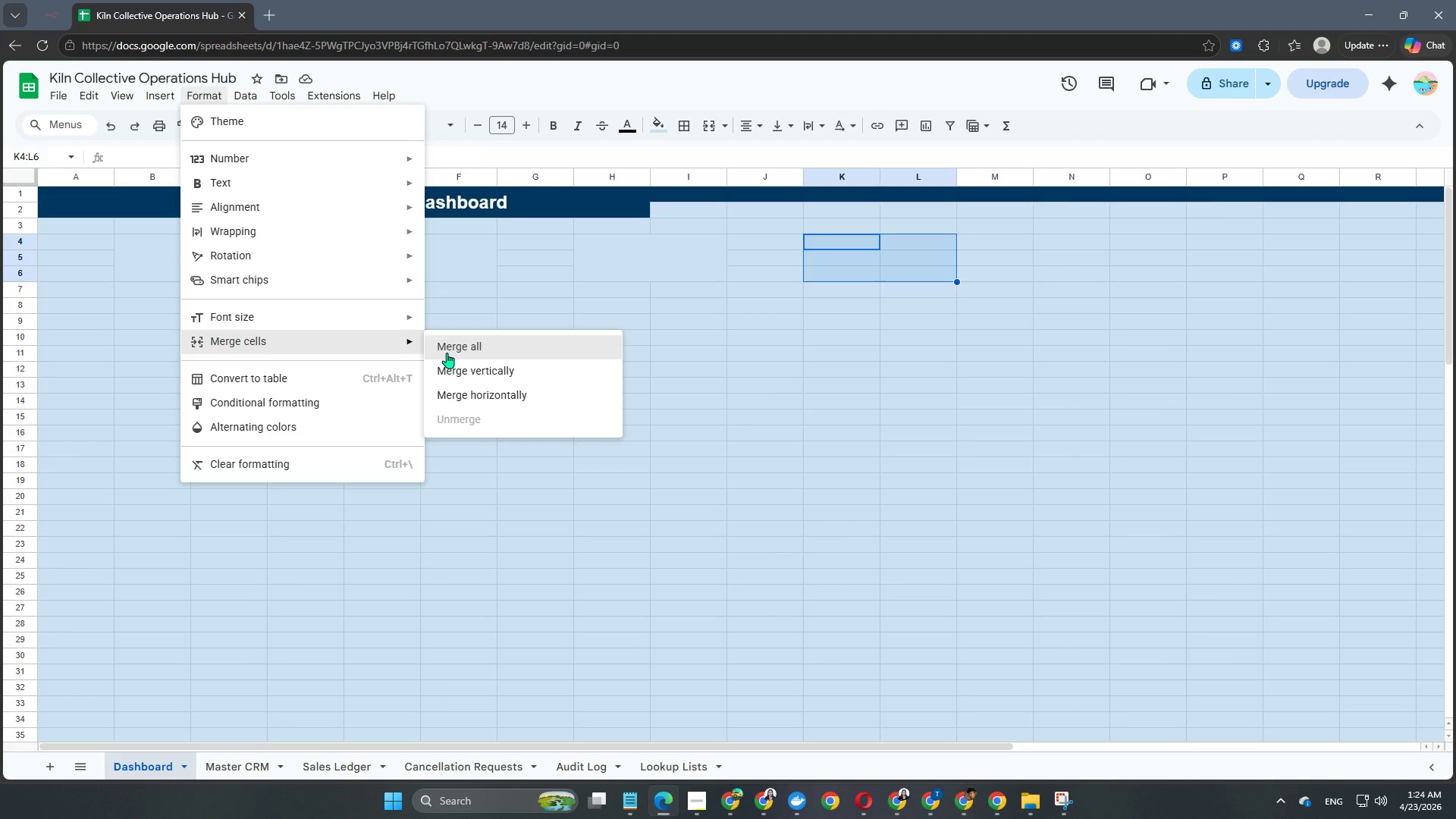 
left_click([447, 353])
 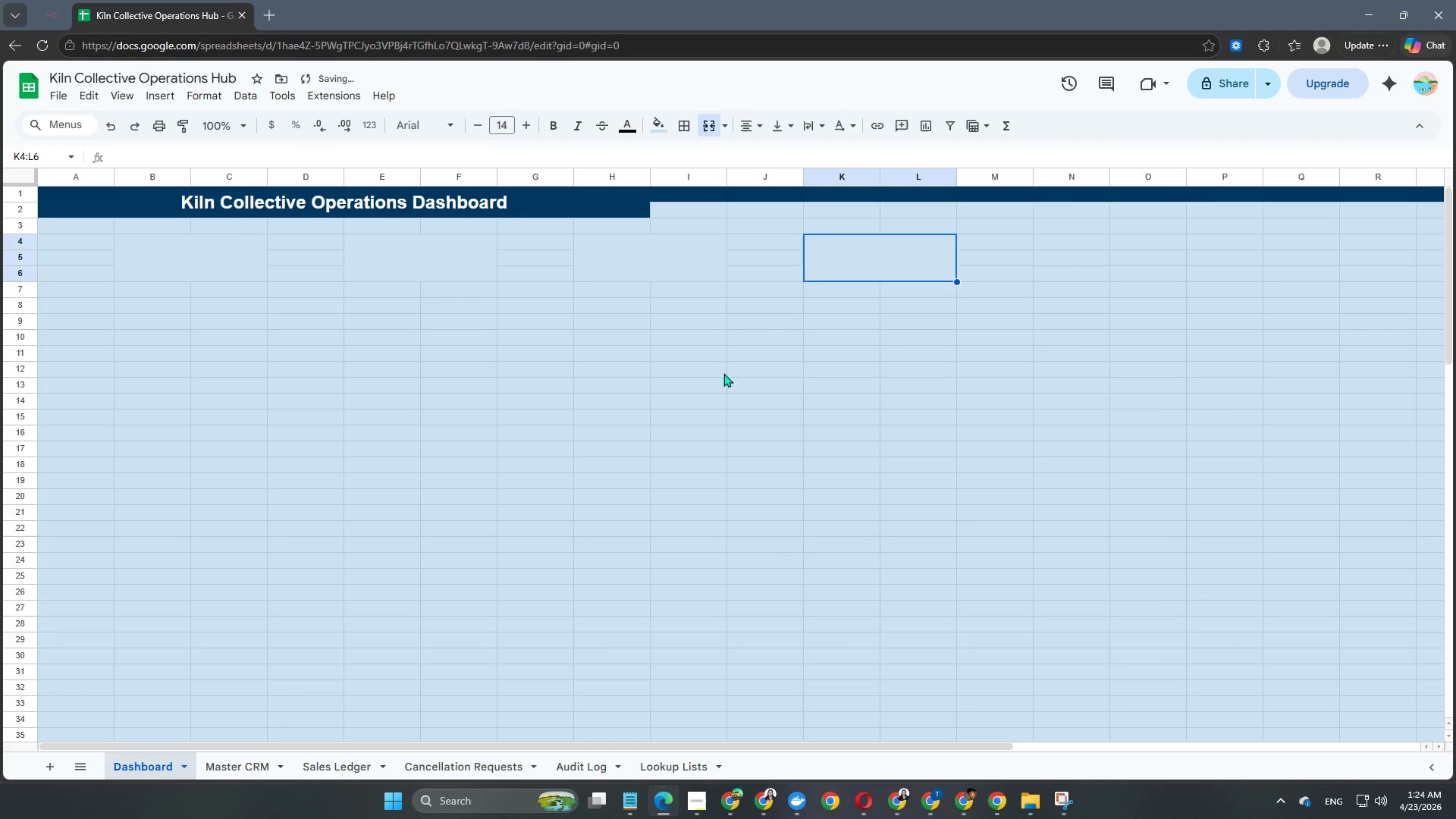 
left_click([678, 375])
 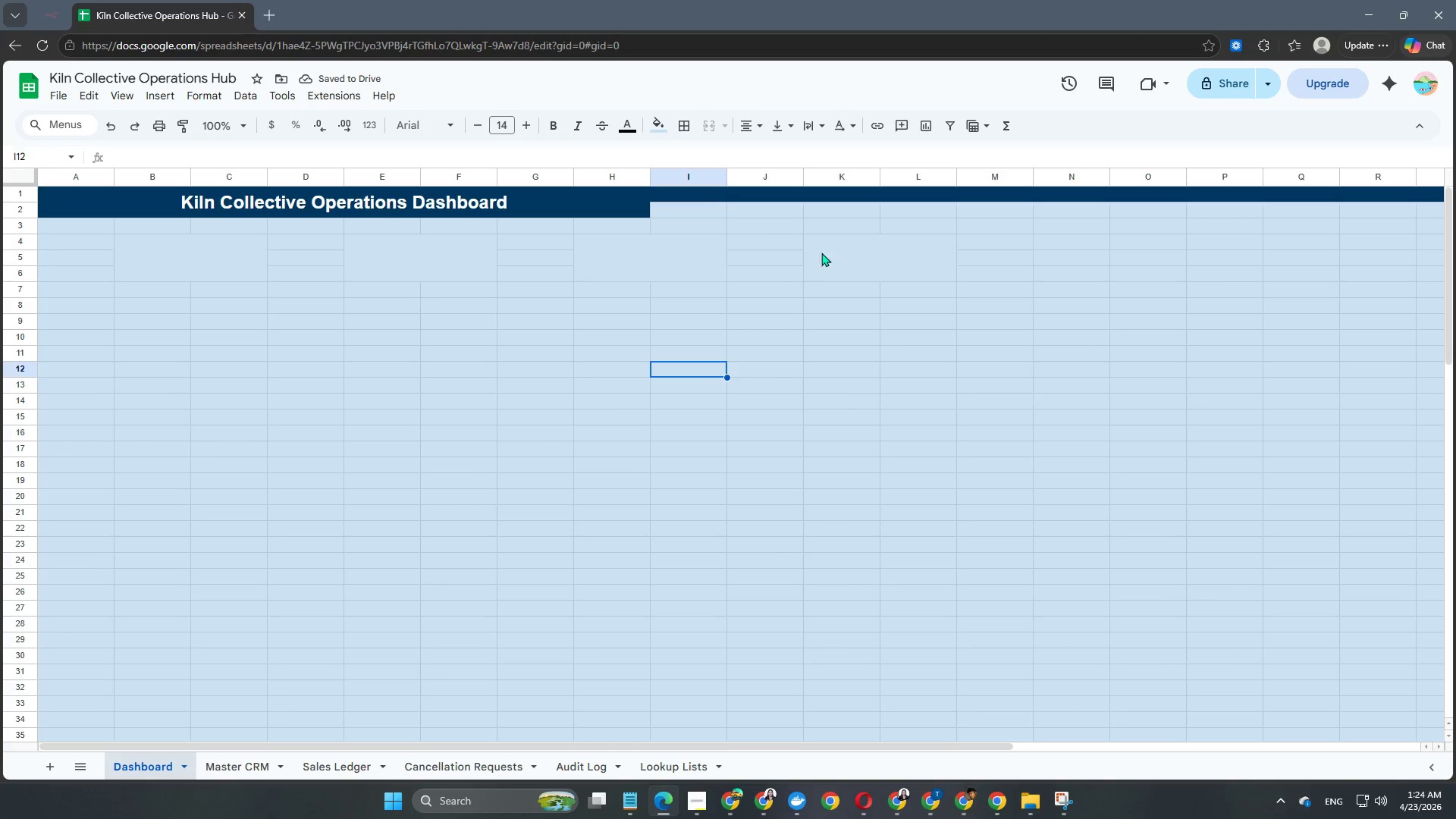 
left_click([865, 254])
 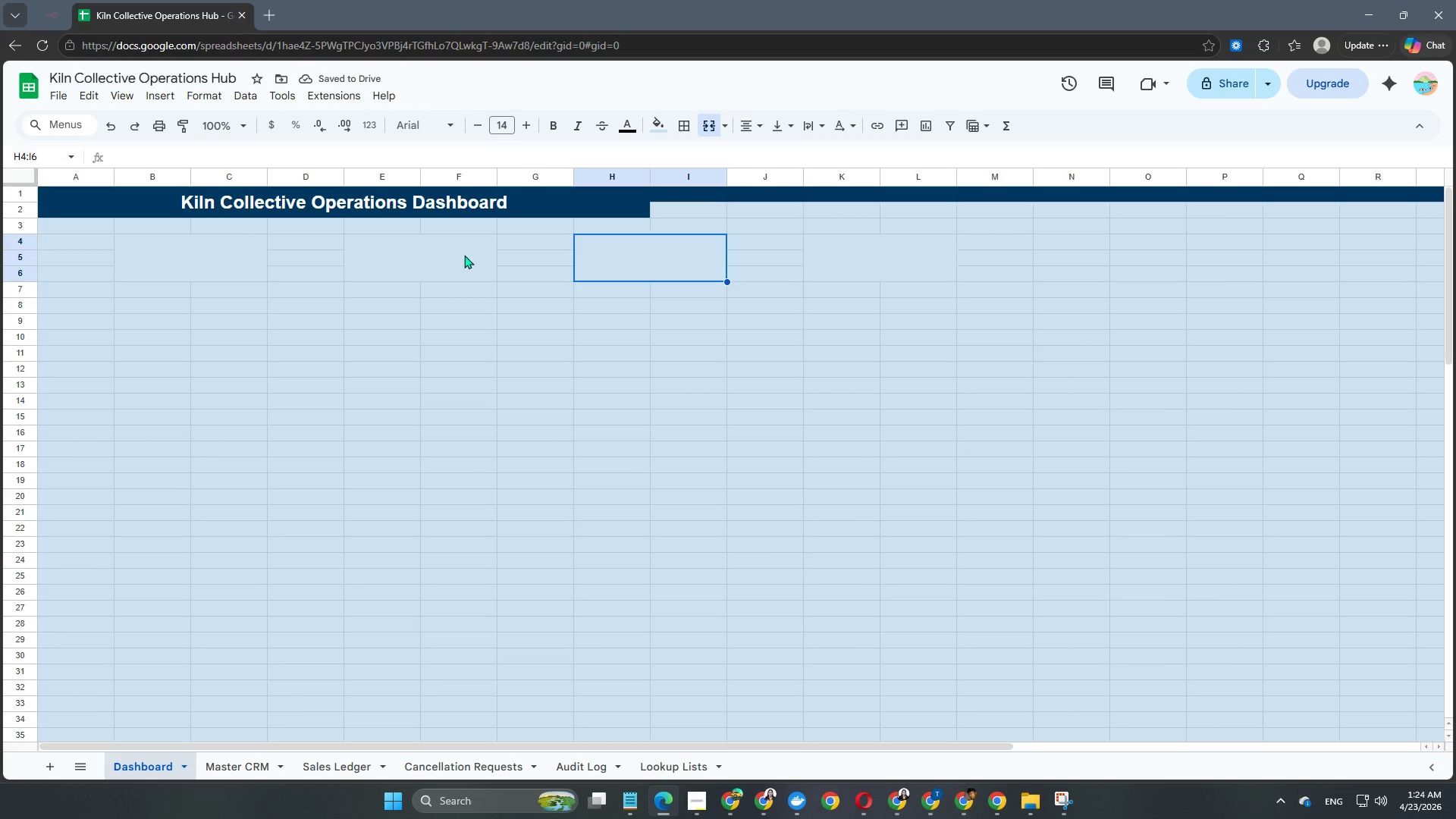 
double_click([426, 256])
 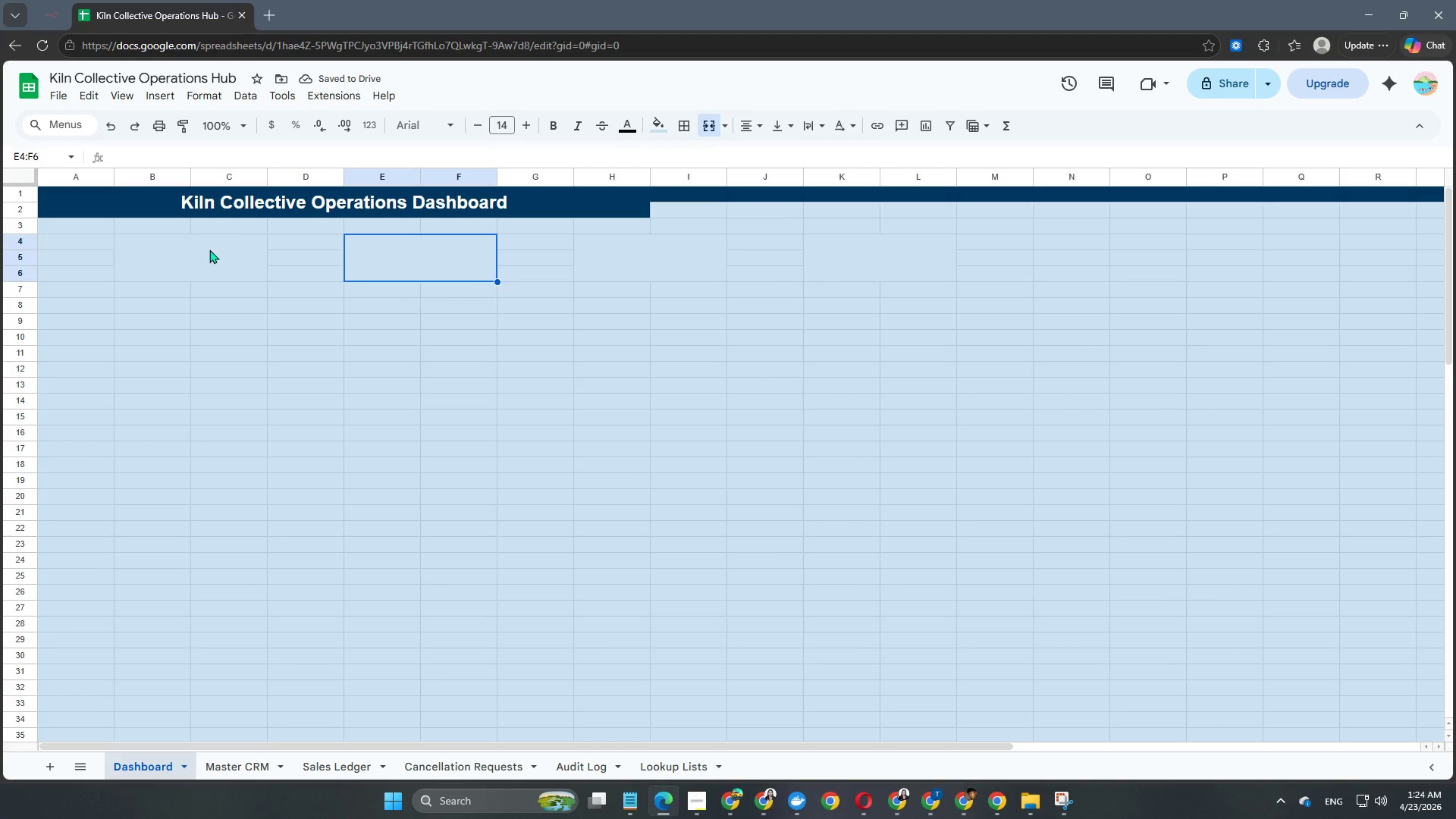 
triple_click([209, 249])
 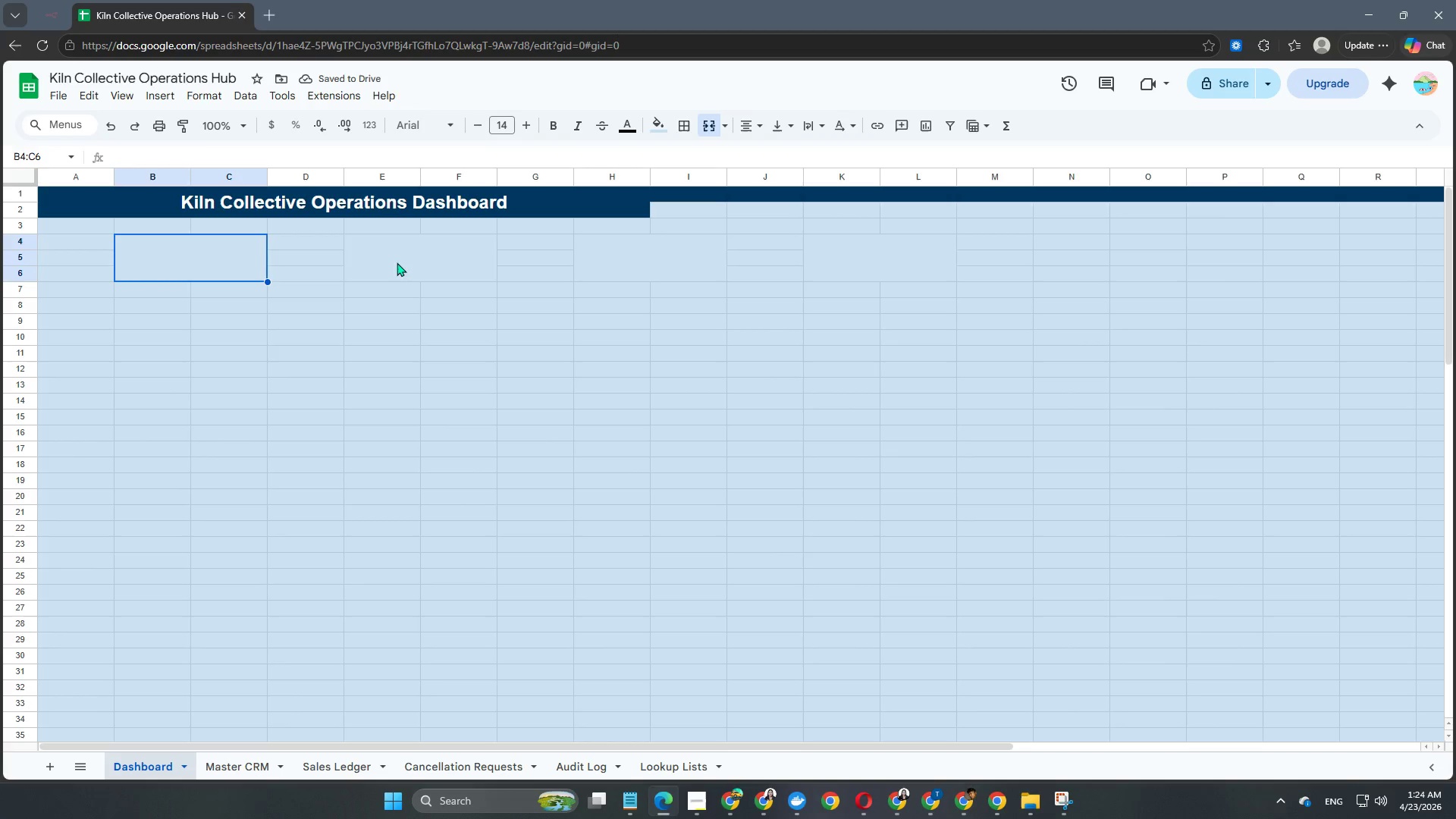 
left_click([412, 260])
 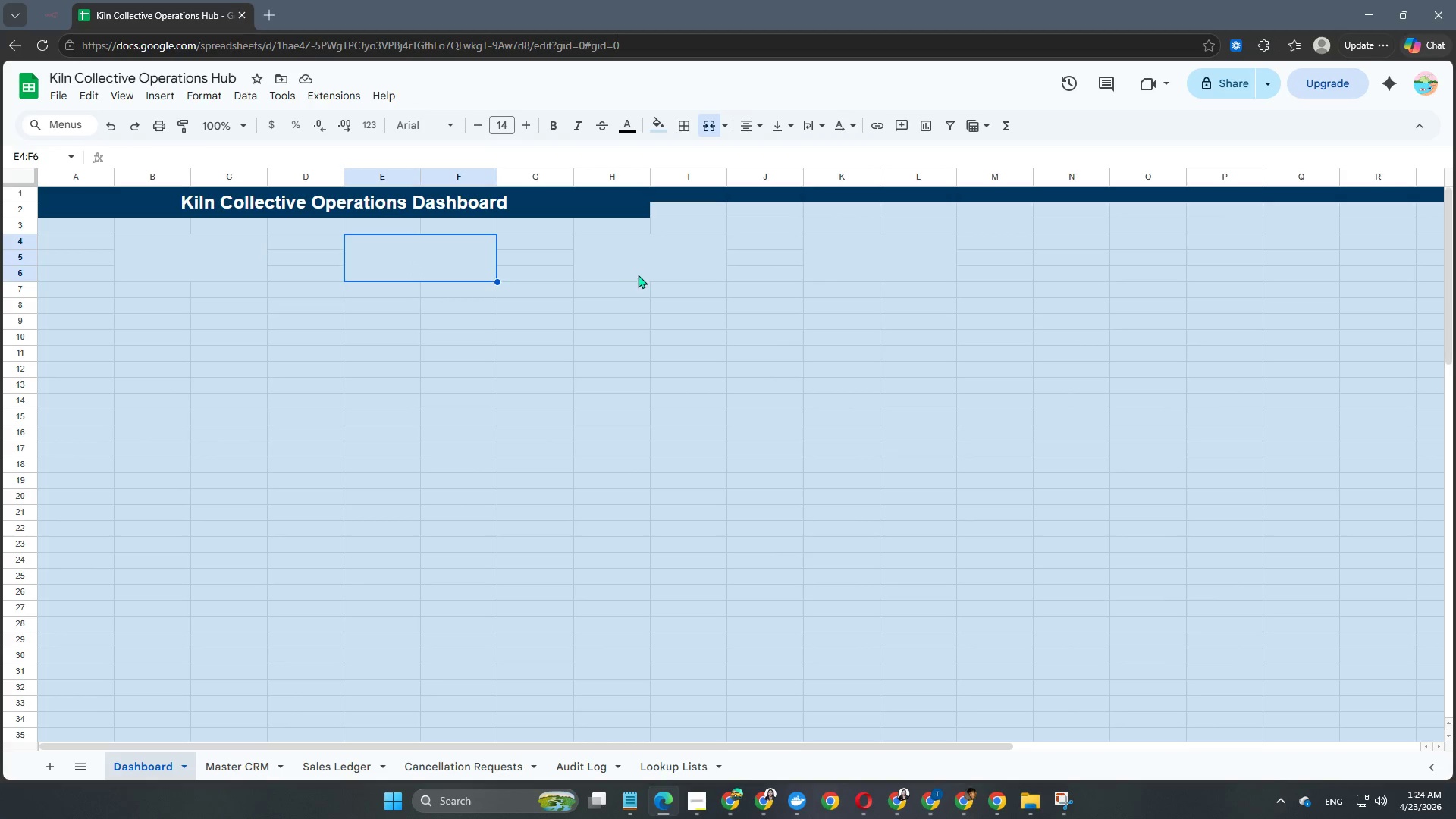 
left_click([642, 269])
 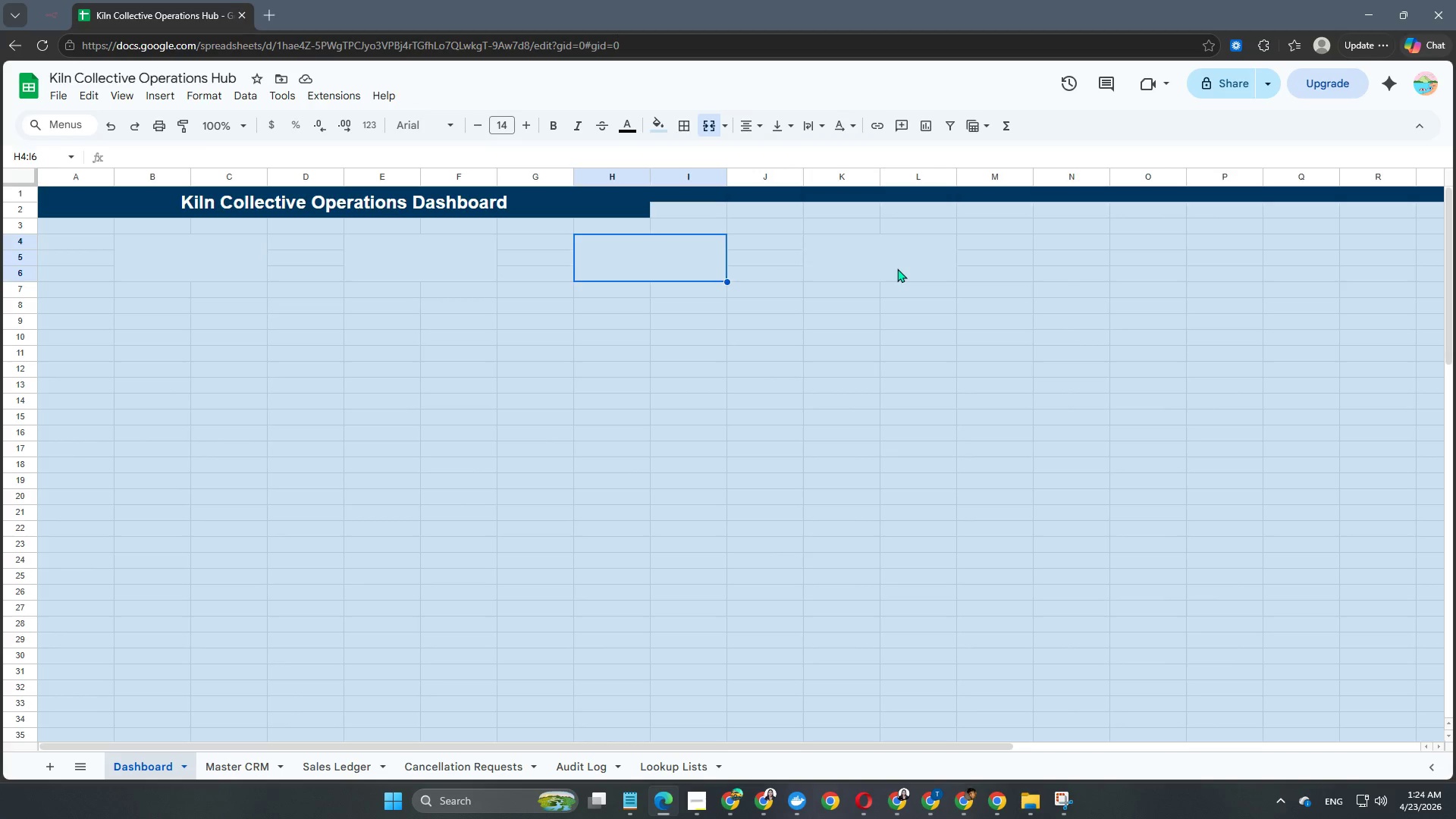 
left_click([897, 268])
 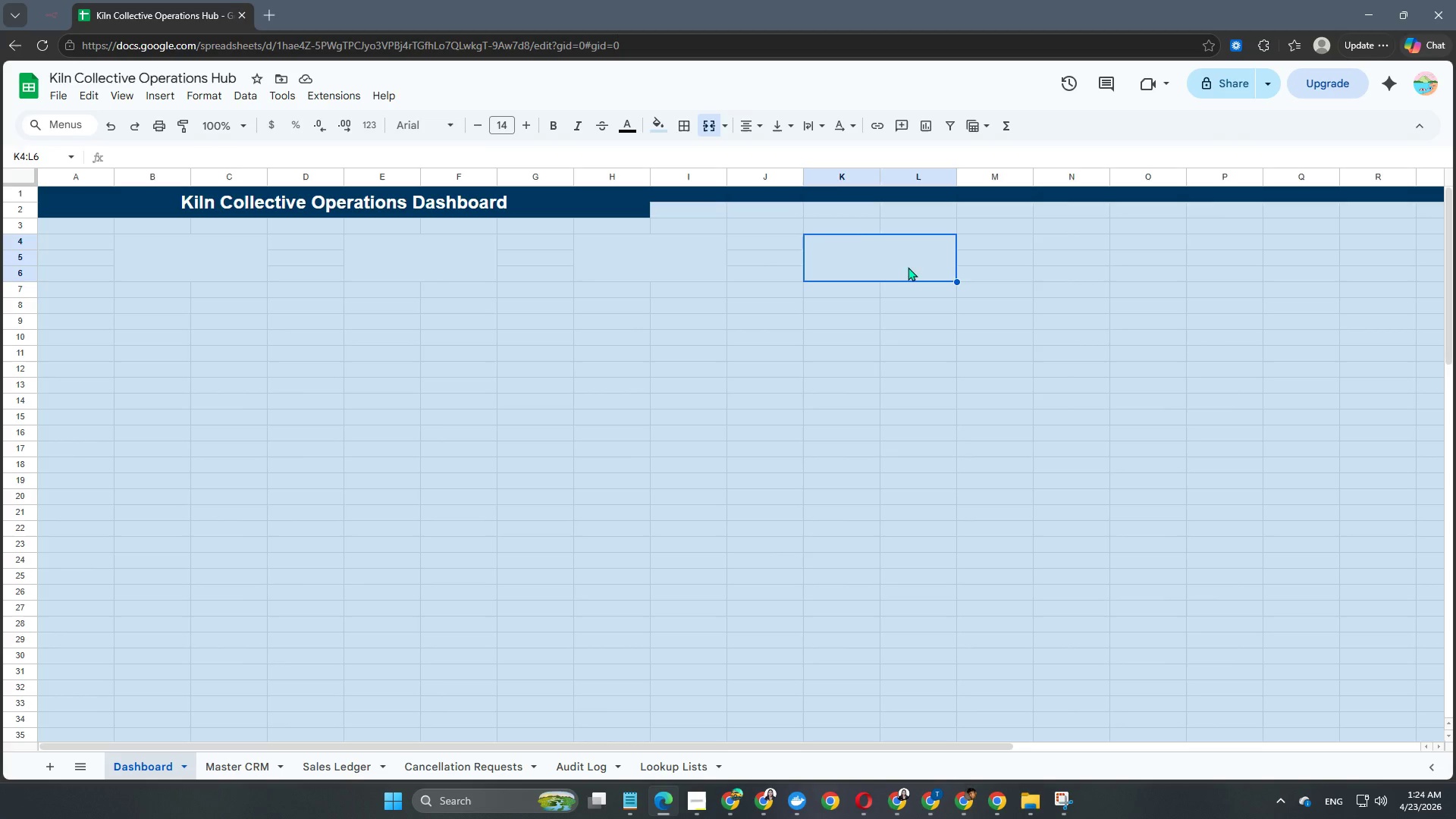 
wait(5.25)
 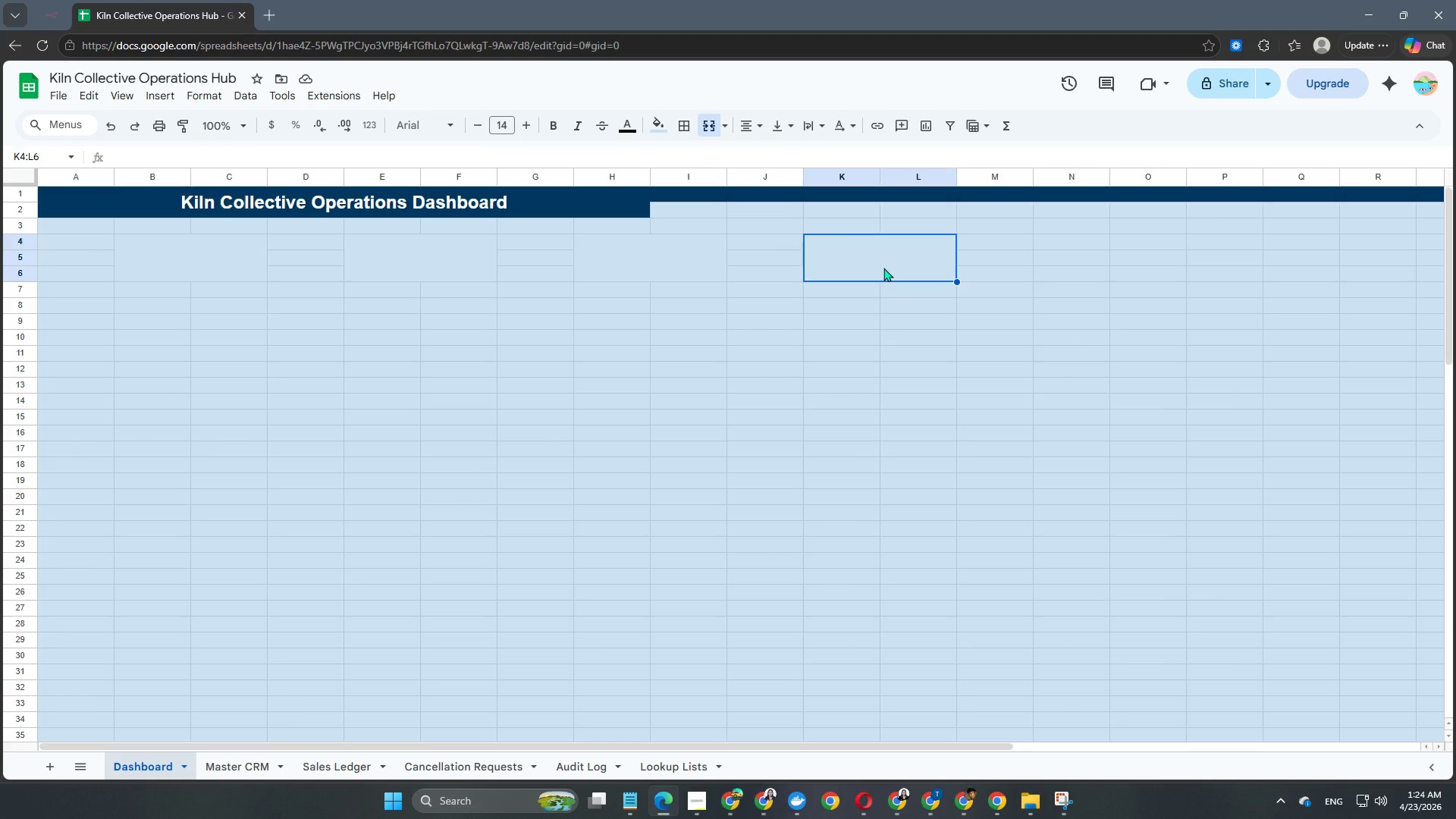 
left_click([681, 192])
 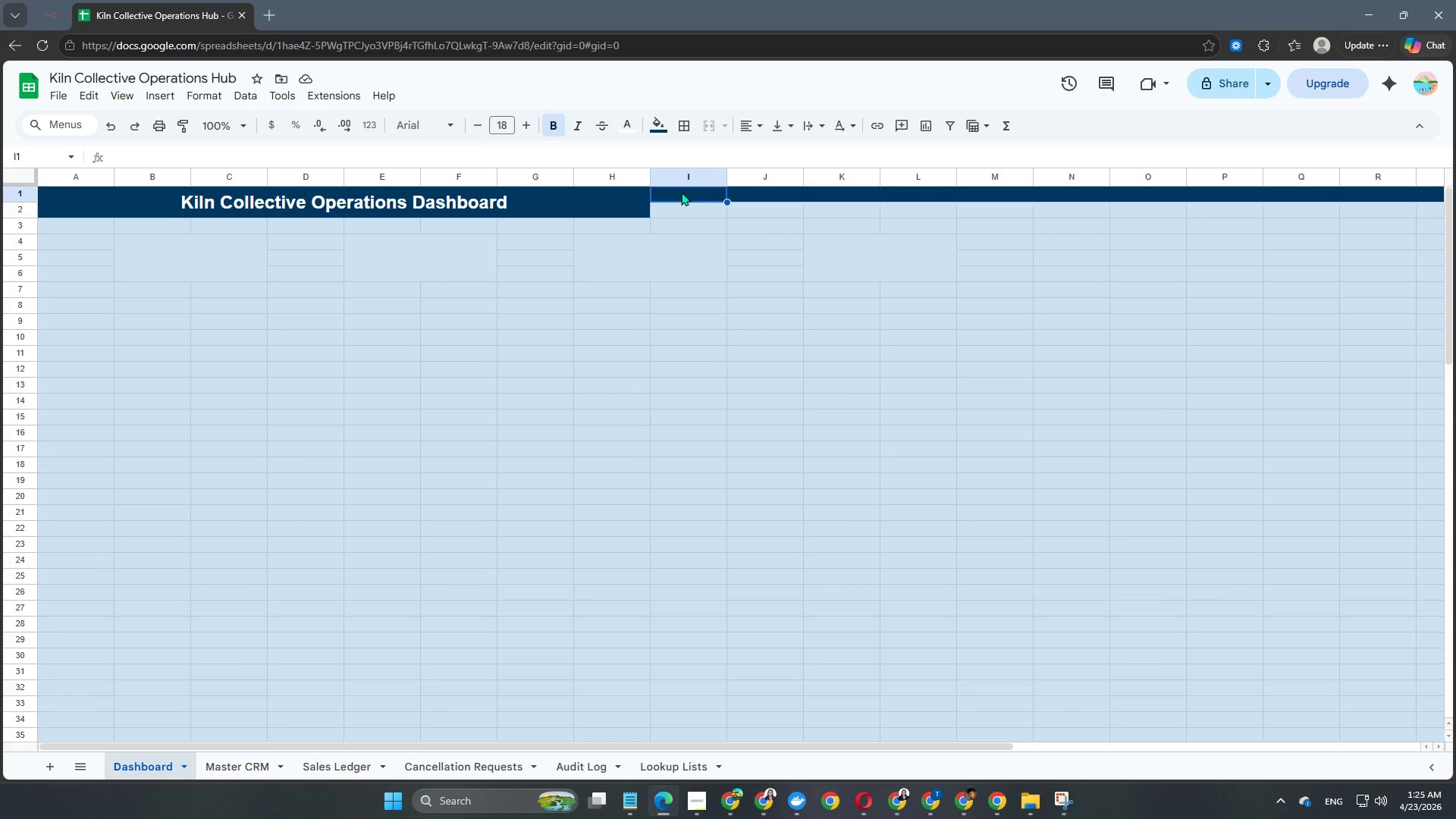 
hold_key(key=ShiftLeft, duration=2.7)
 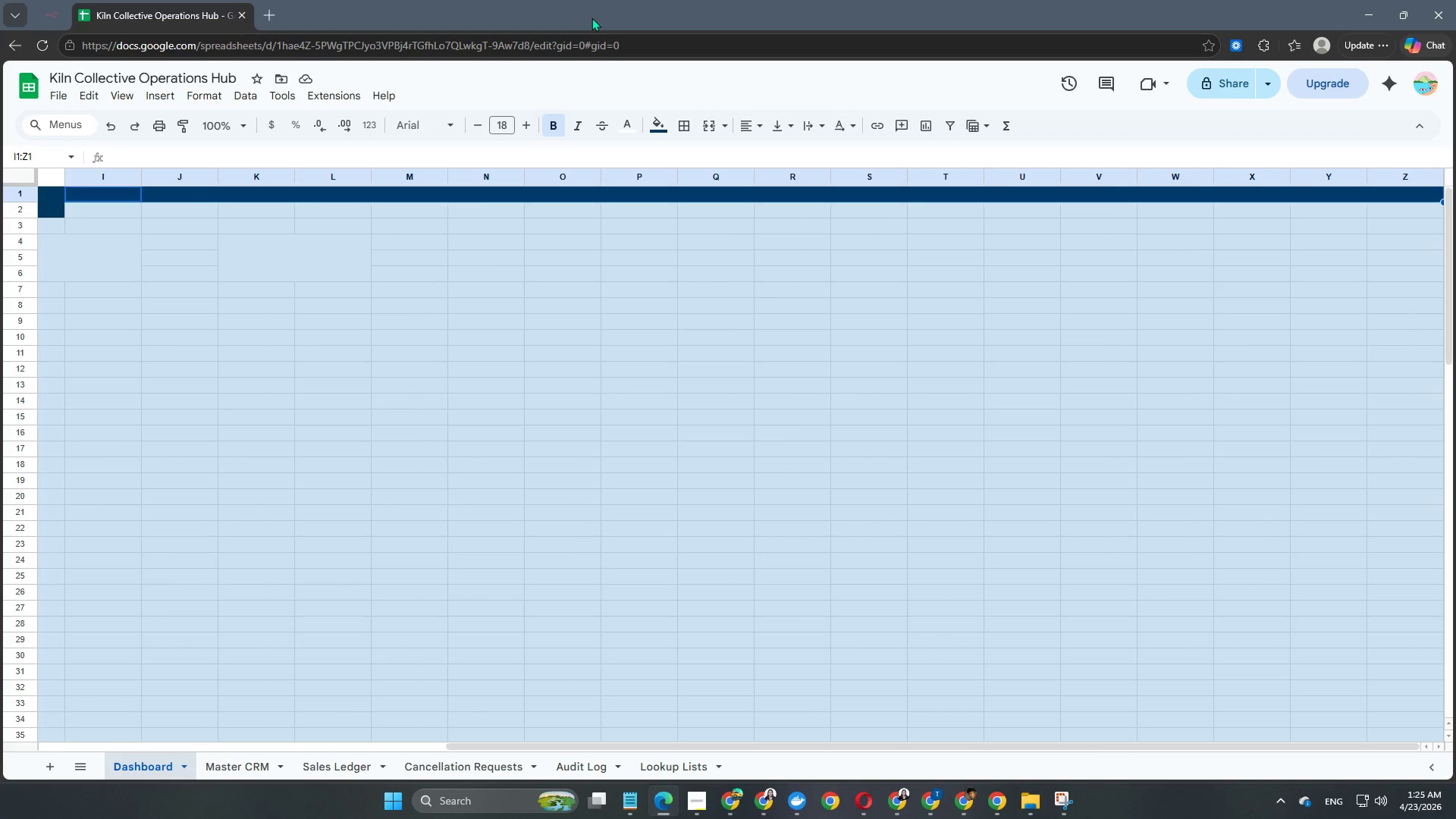 
hold_key(key=ArrowRight, duration=1.5)
 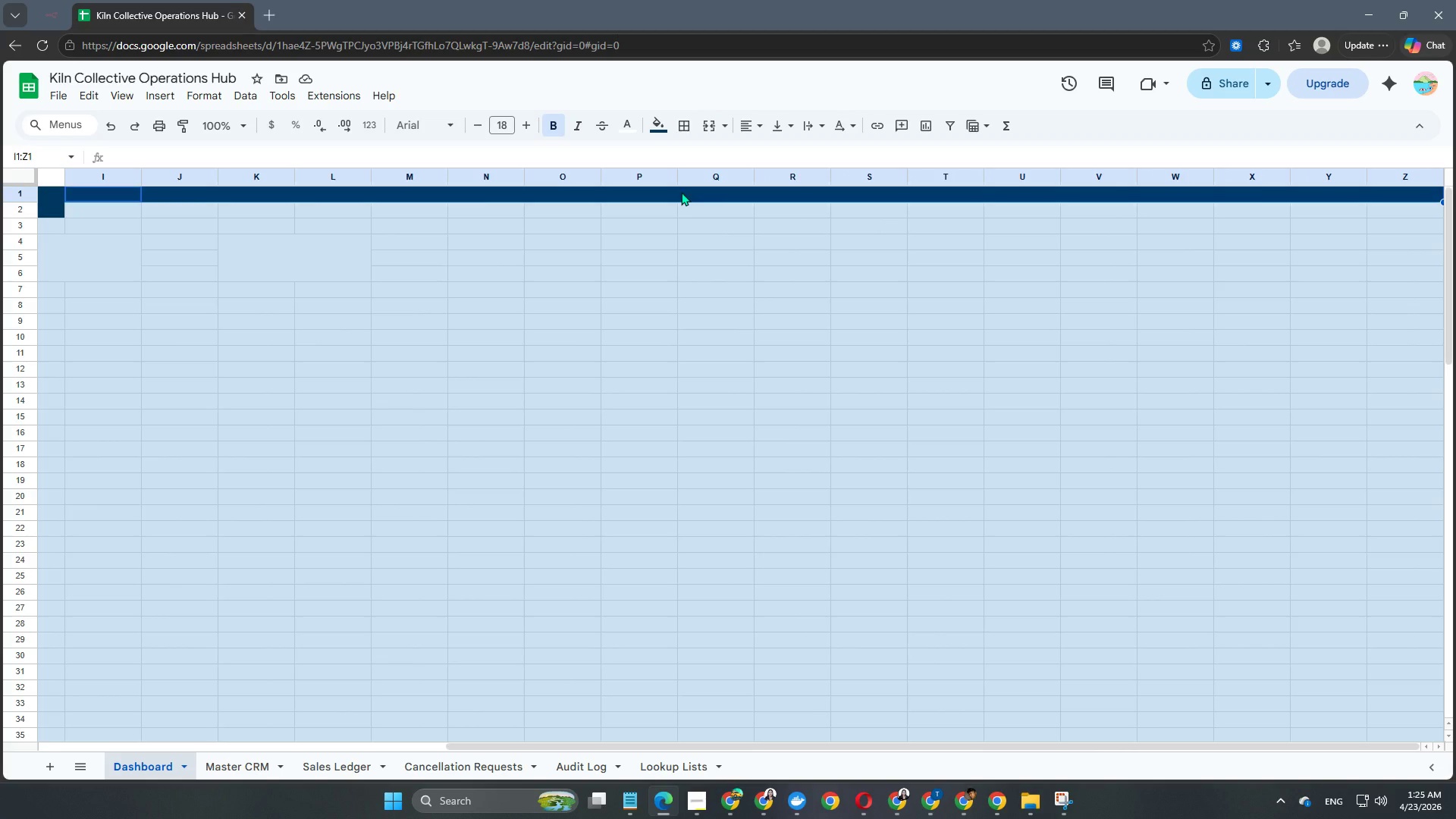 
hold_key(key=ArrowRight, duration=0.64)
 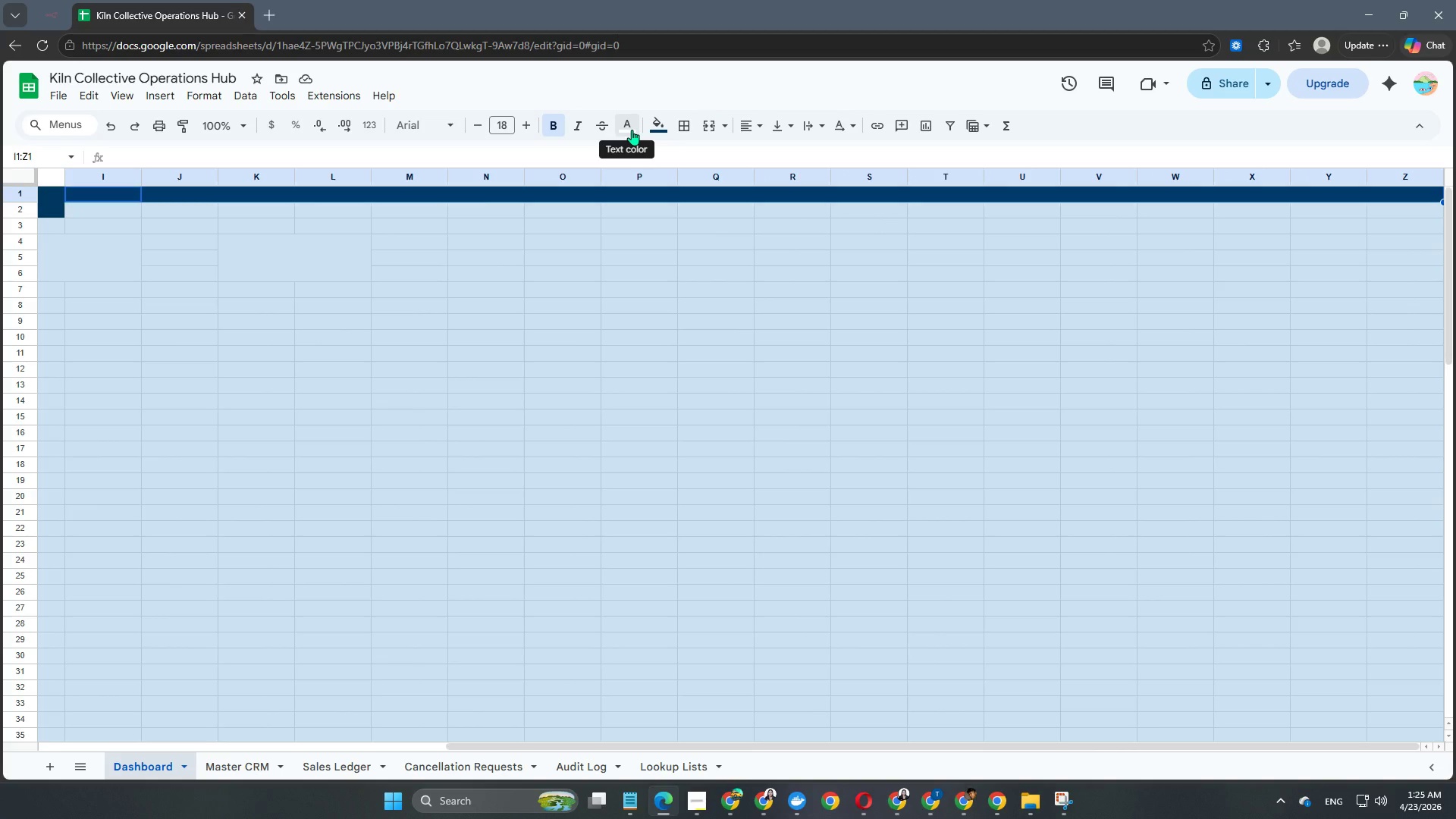 
wait(9.05)
 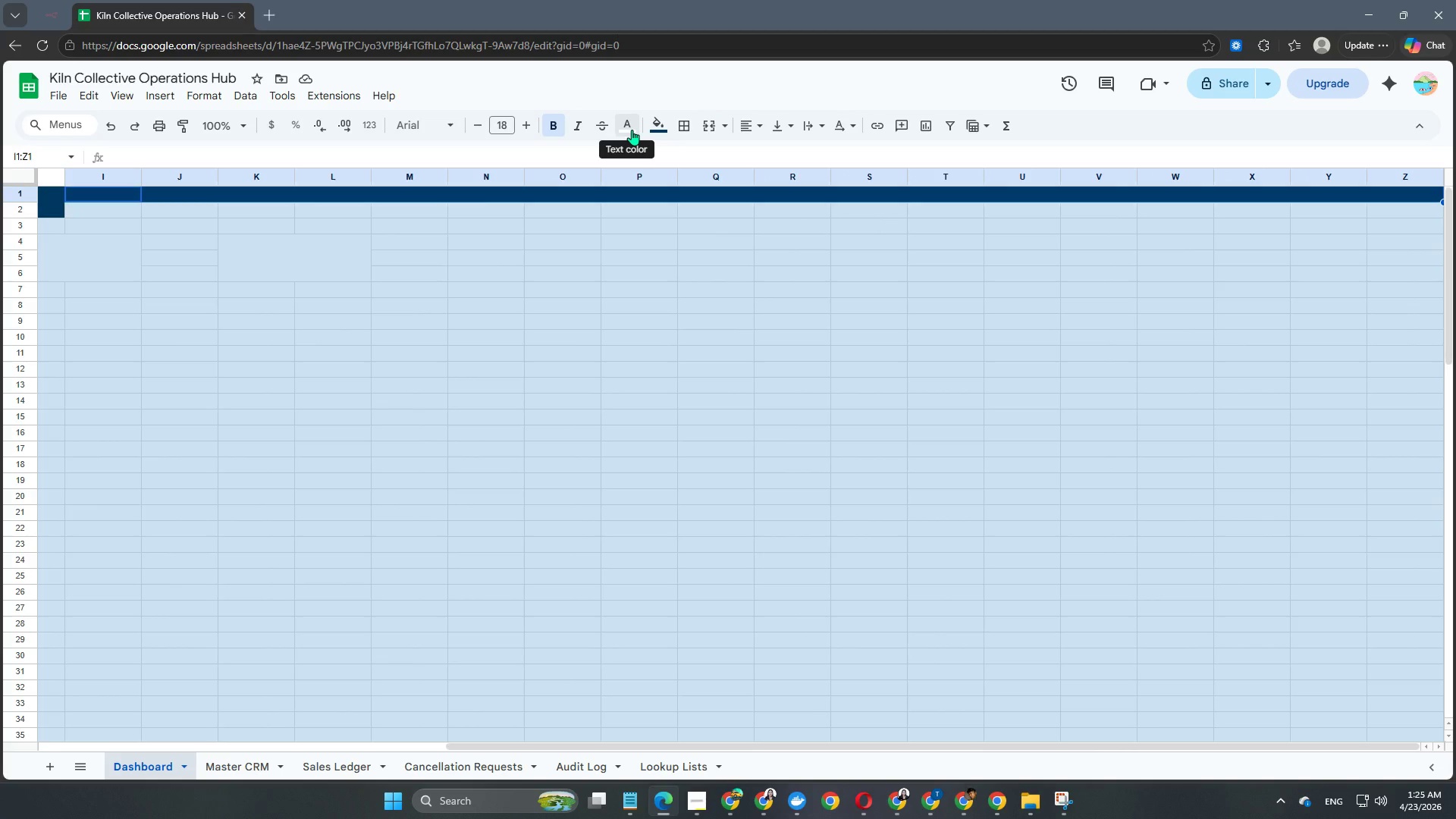 
left_click([664, 122])
 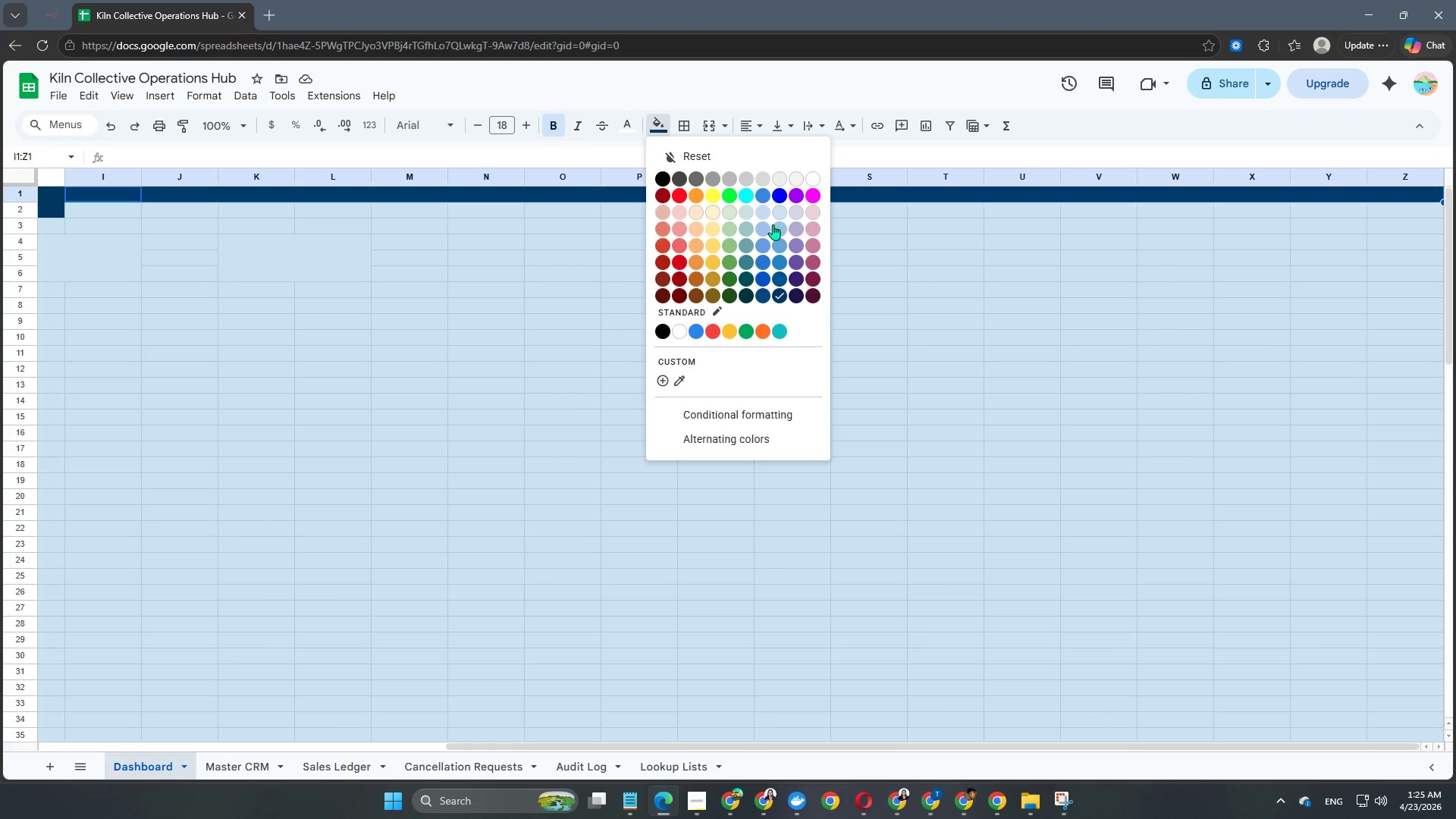 
left_click([780, 214])
 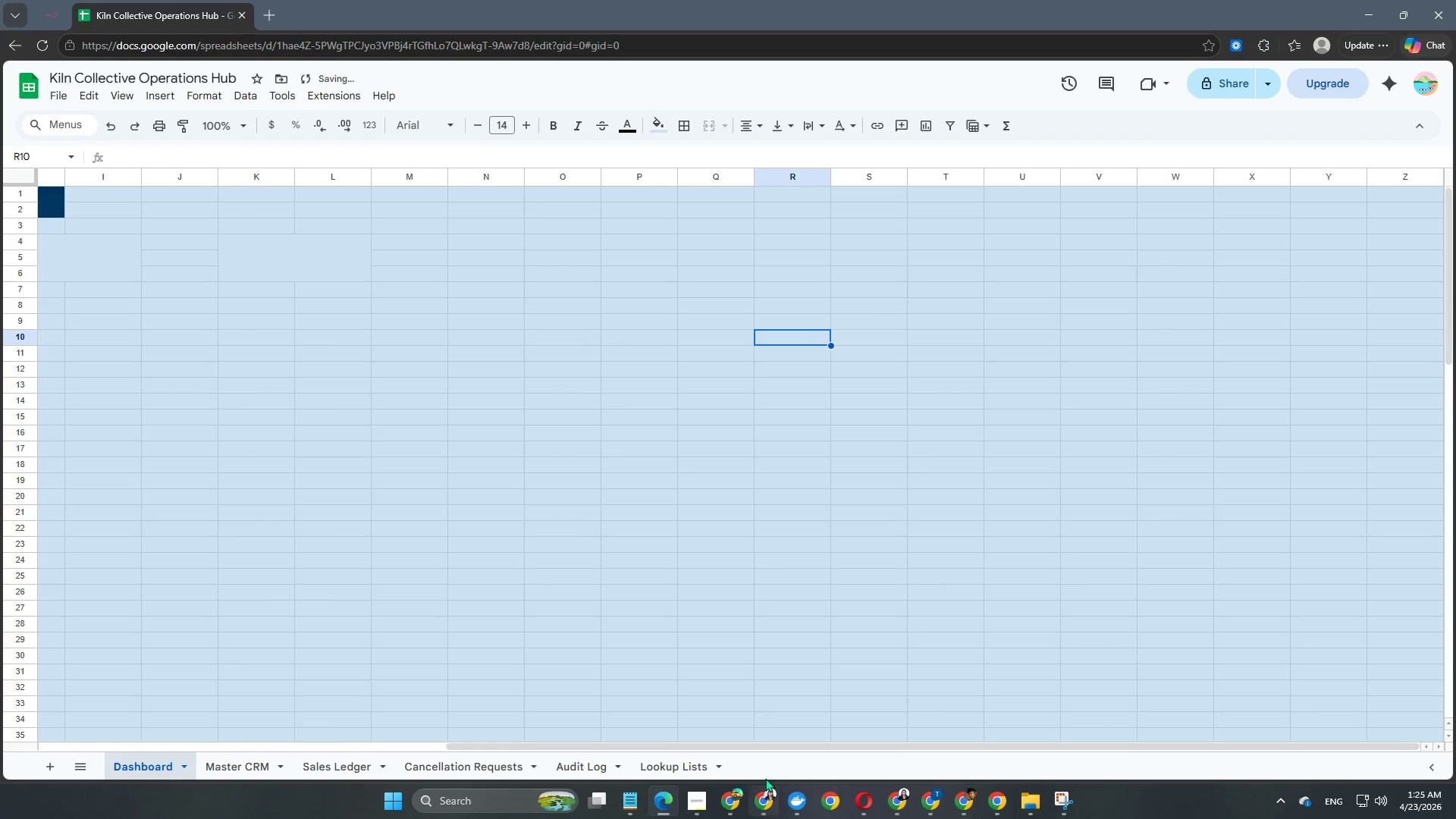 
left_click_drag(start_coordinate=[771, 747], to_coordinate=[240, 722])
 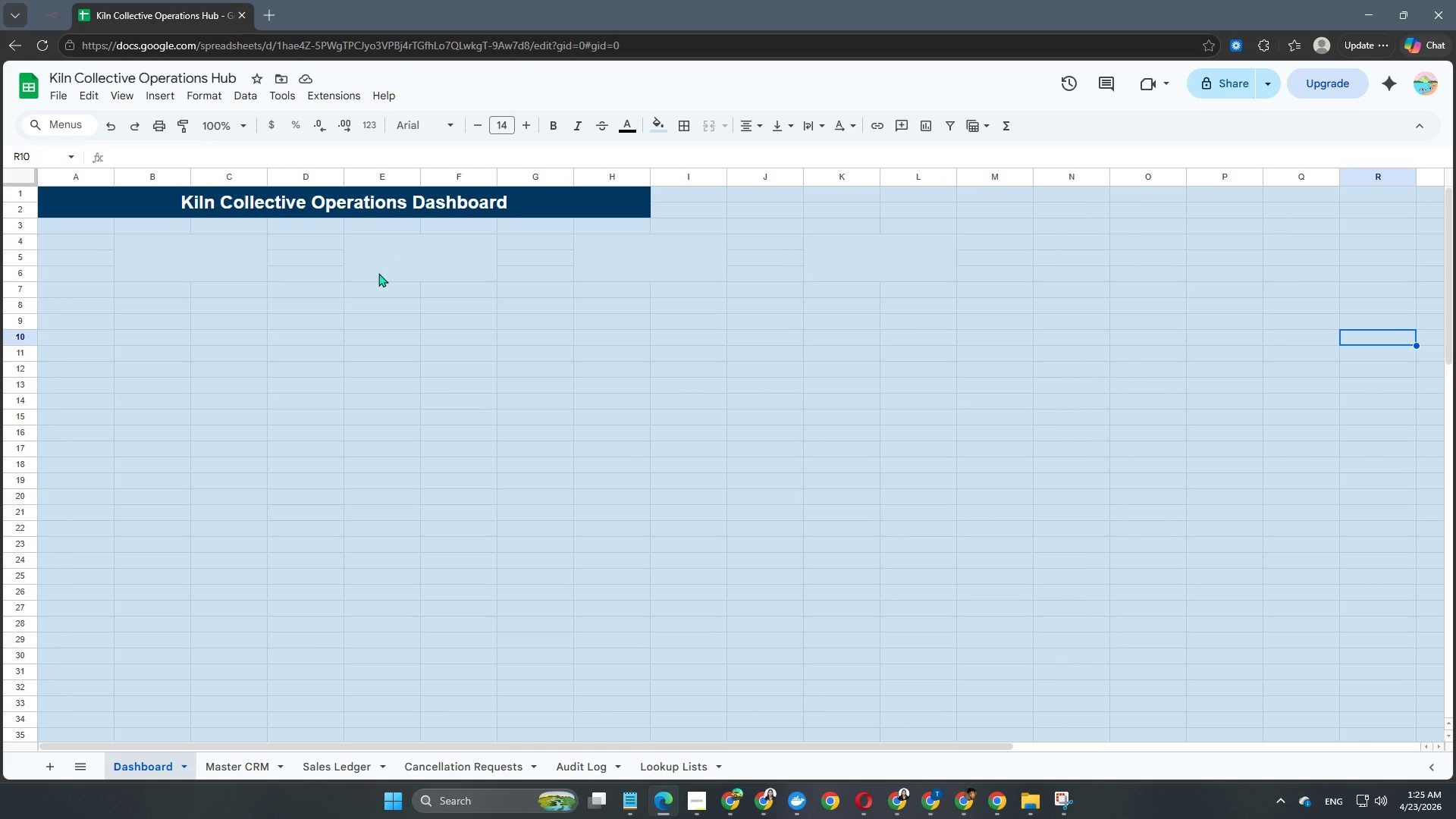 
wait(18.05)
 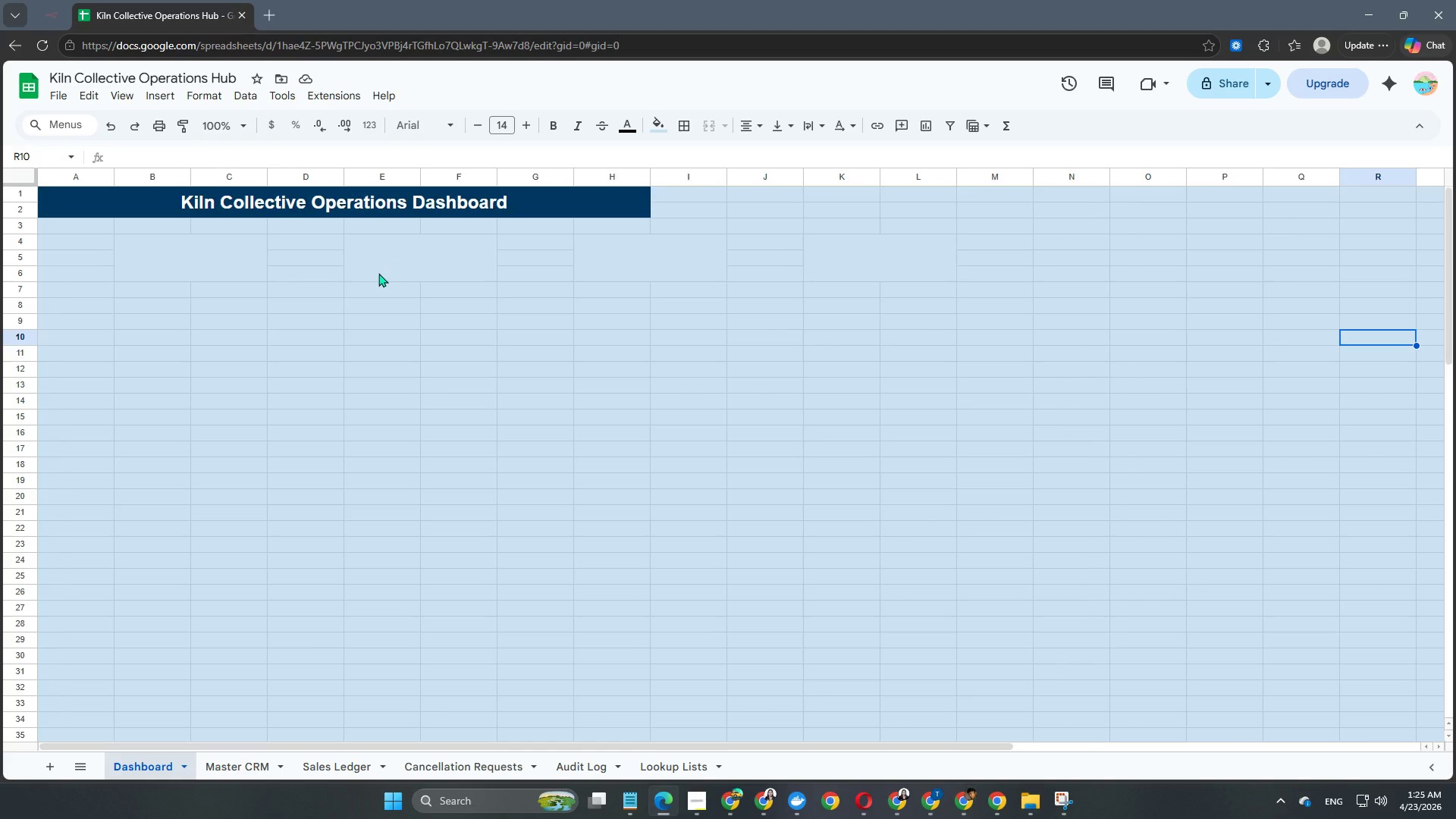 
left_click([198, 266])
 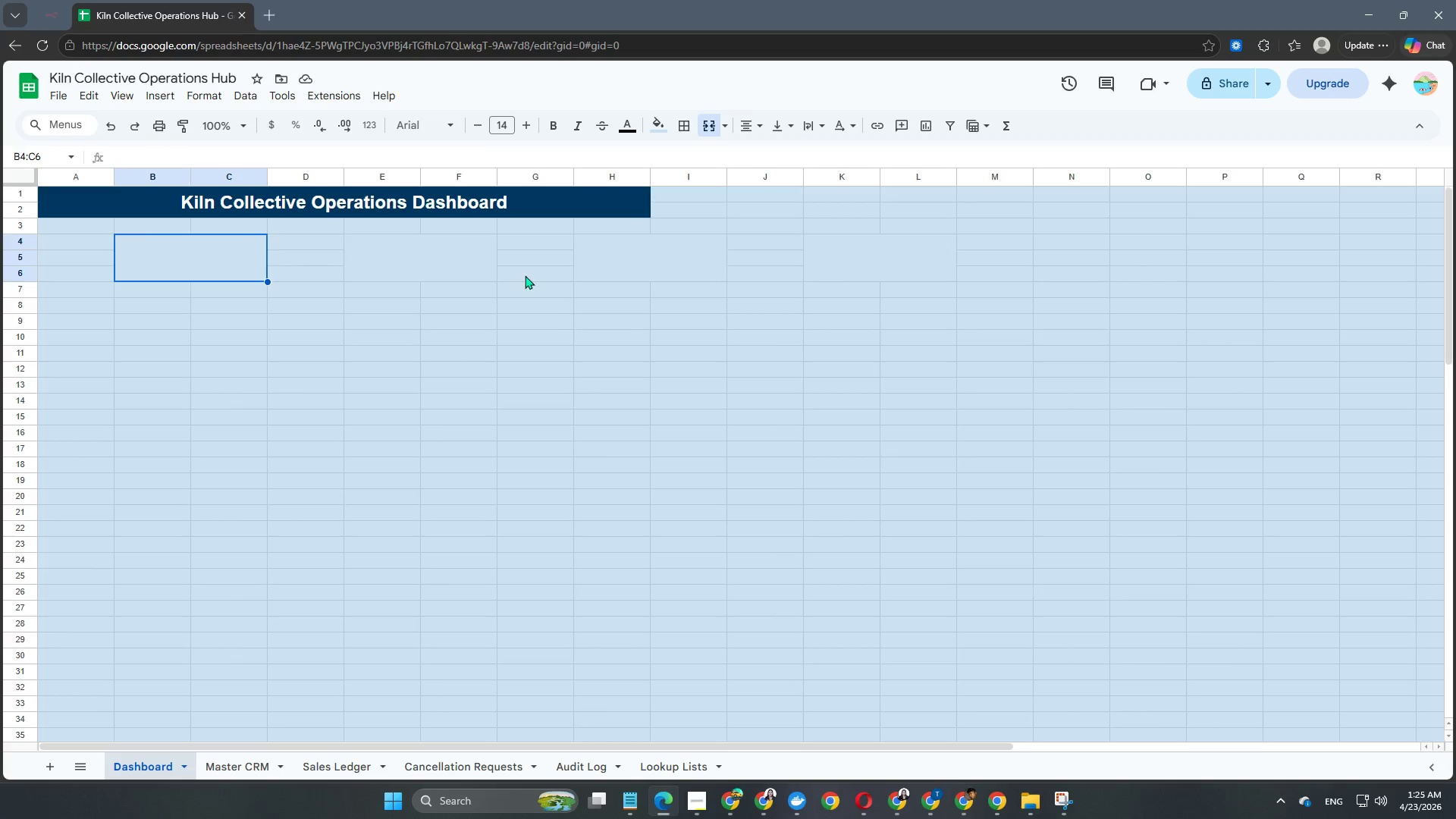 
left_click([460, 272])
 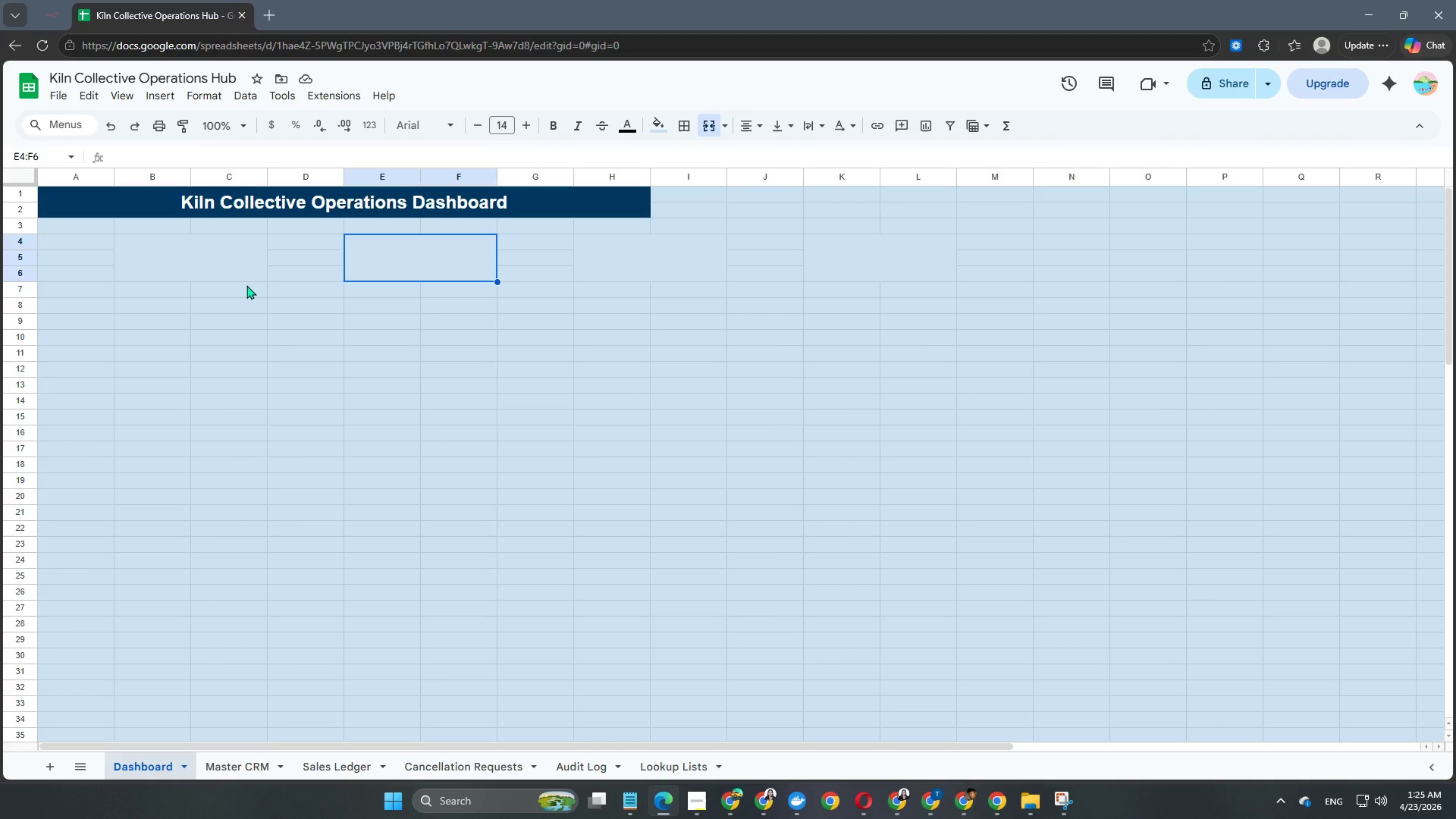 
left_click([222, 272])
 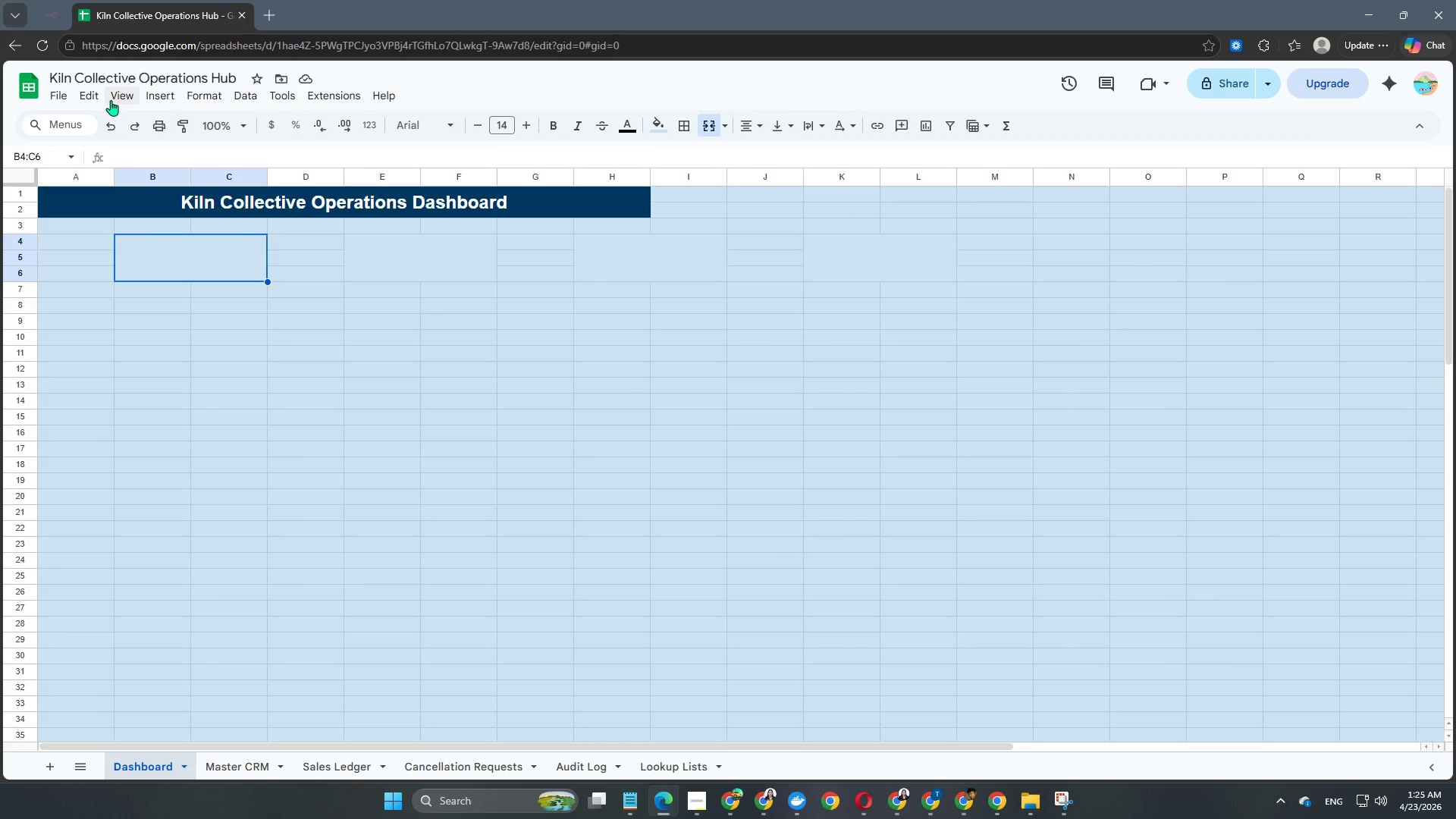 
left_click([114, 100])
 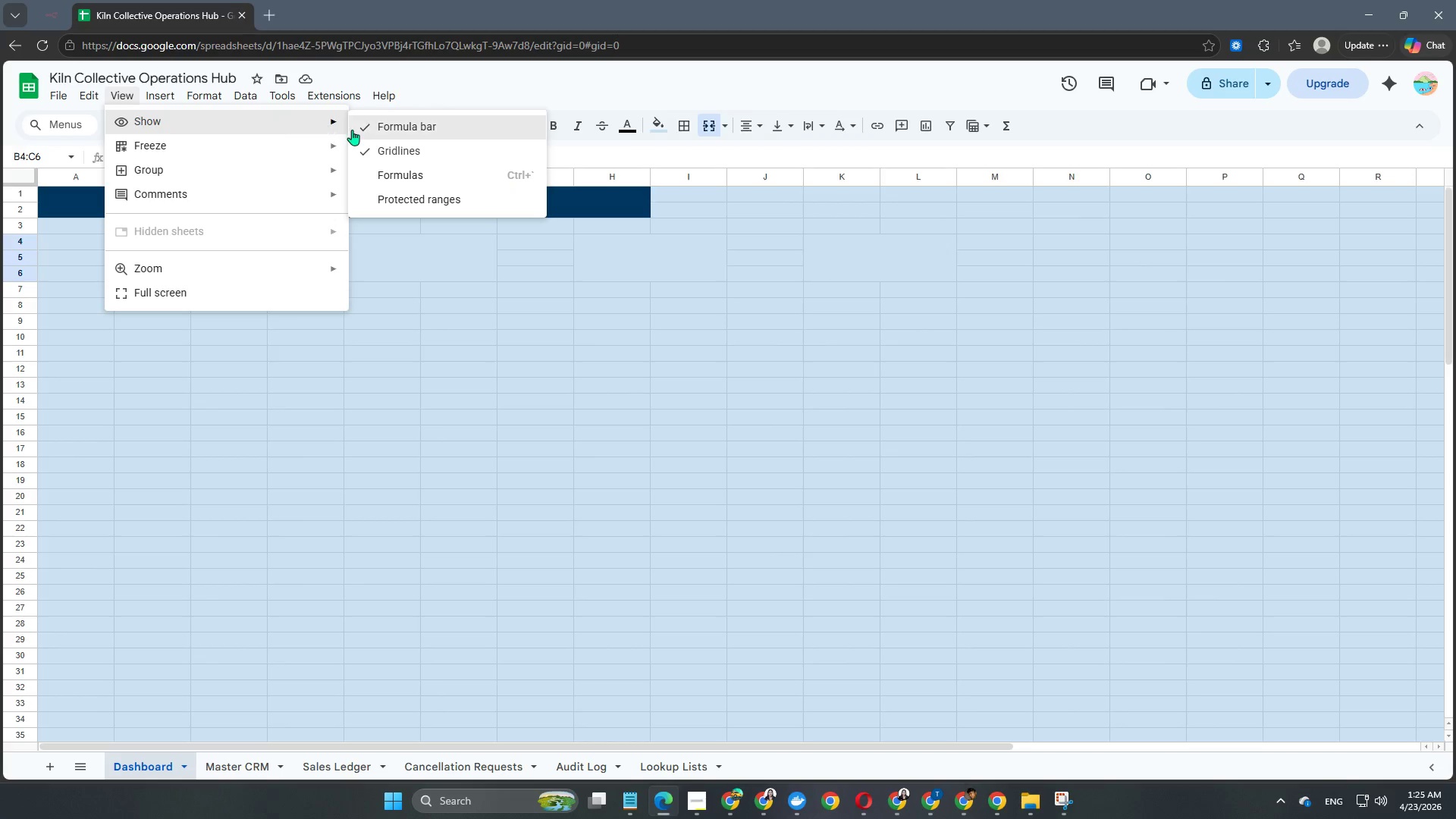 
left_click([362, 149])
 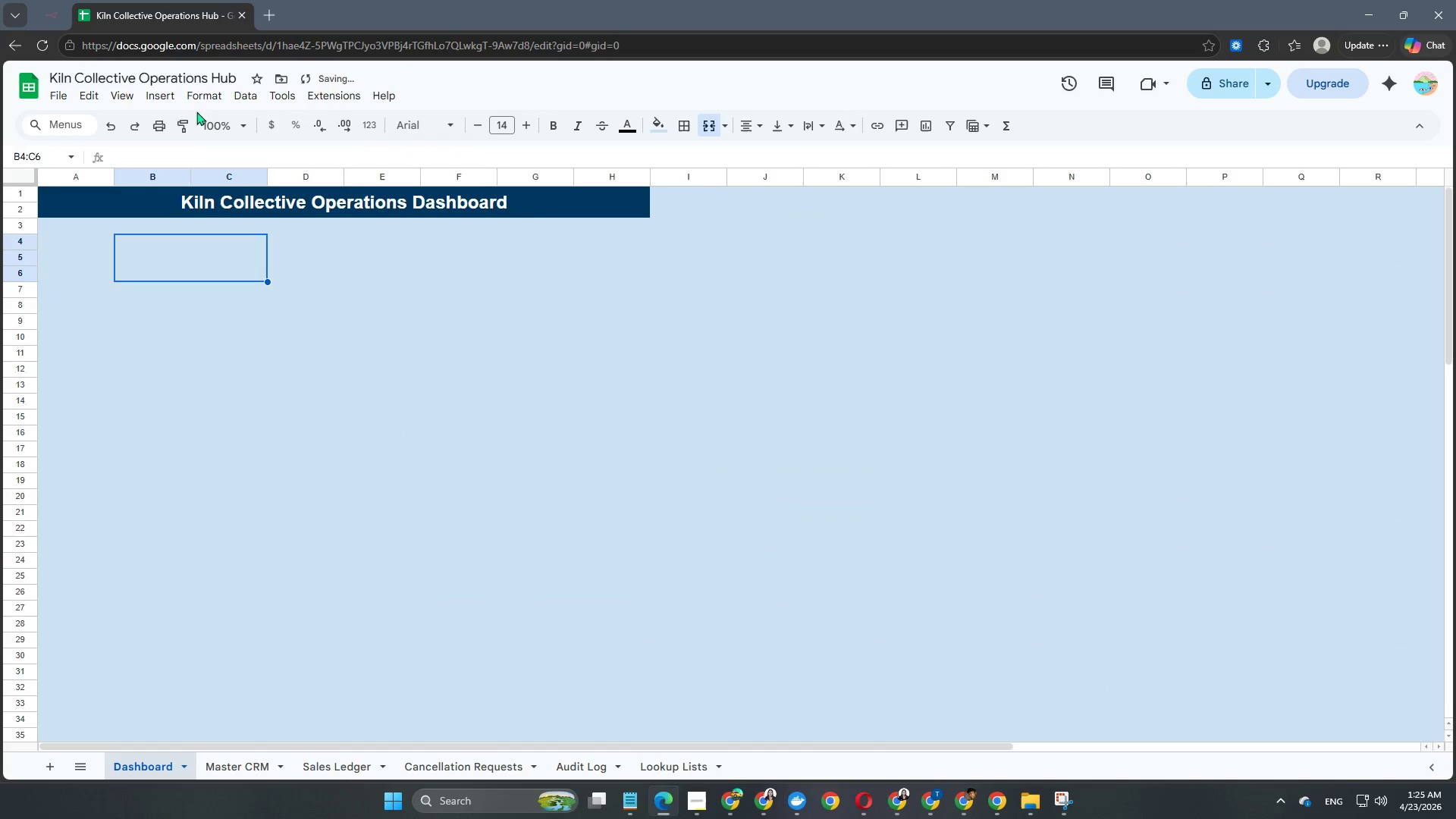 
left_click([119, 99])
 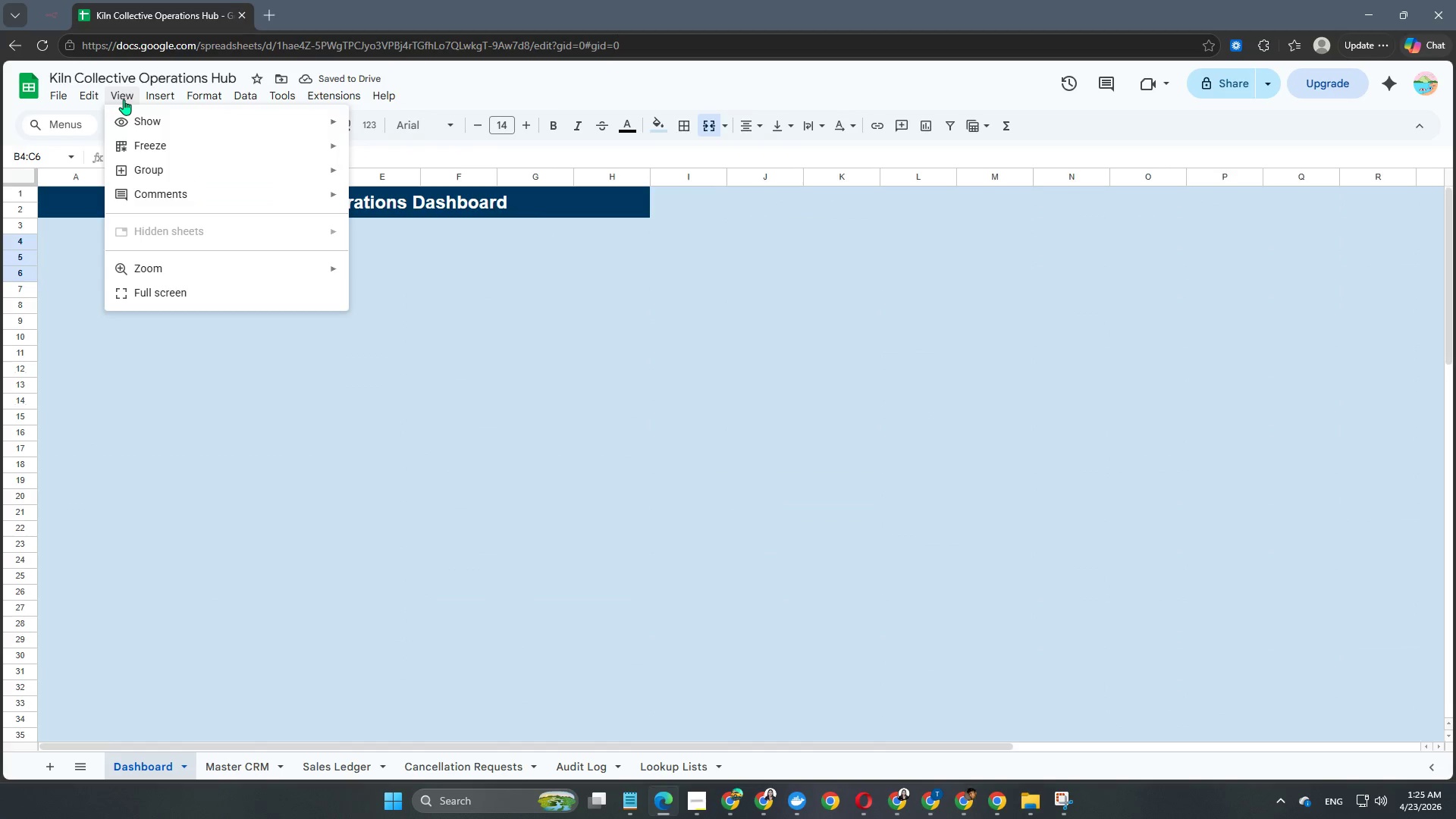 
mouse_move([184, 118])
 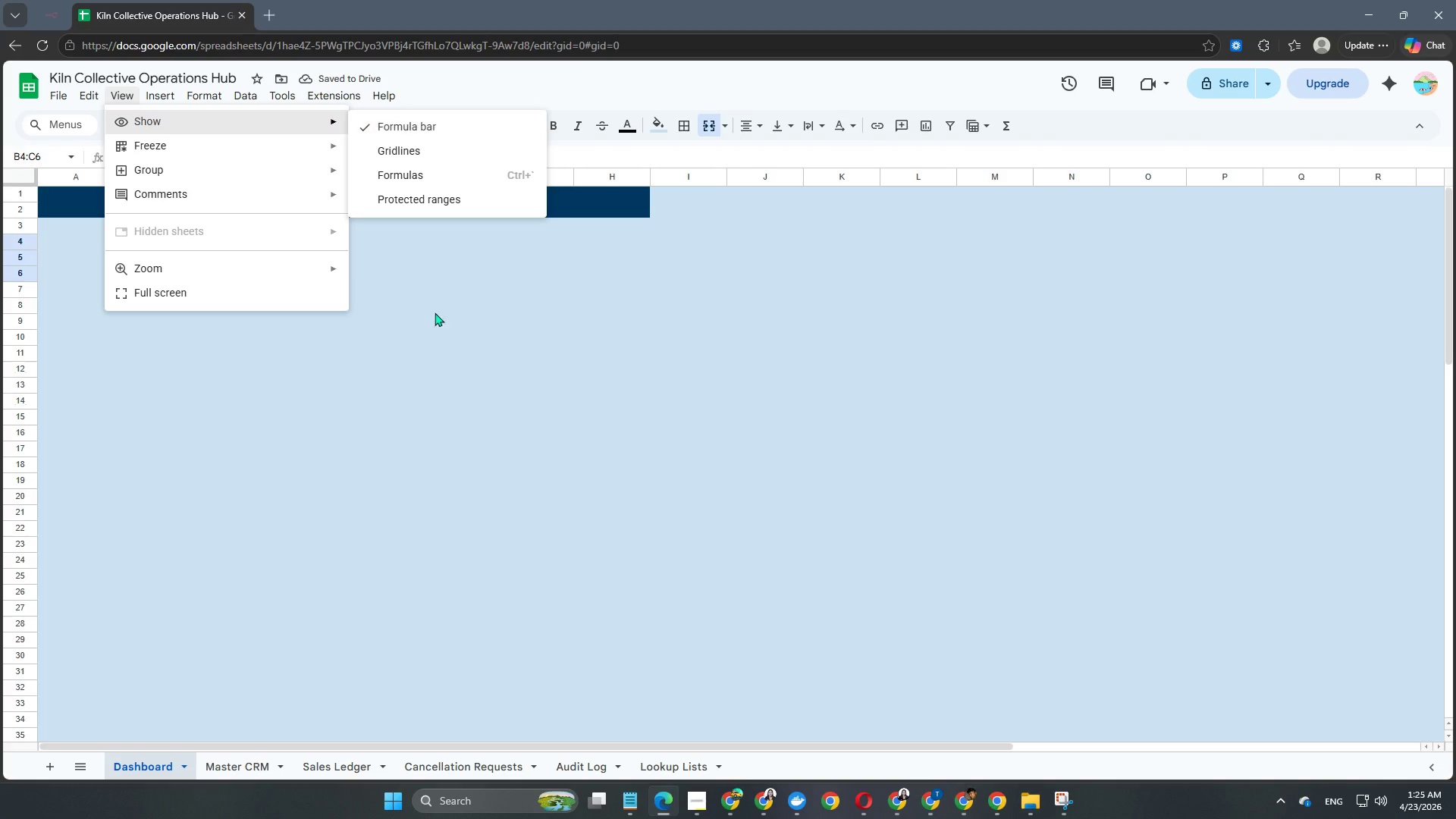 
left_click([491, 431])
 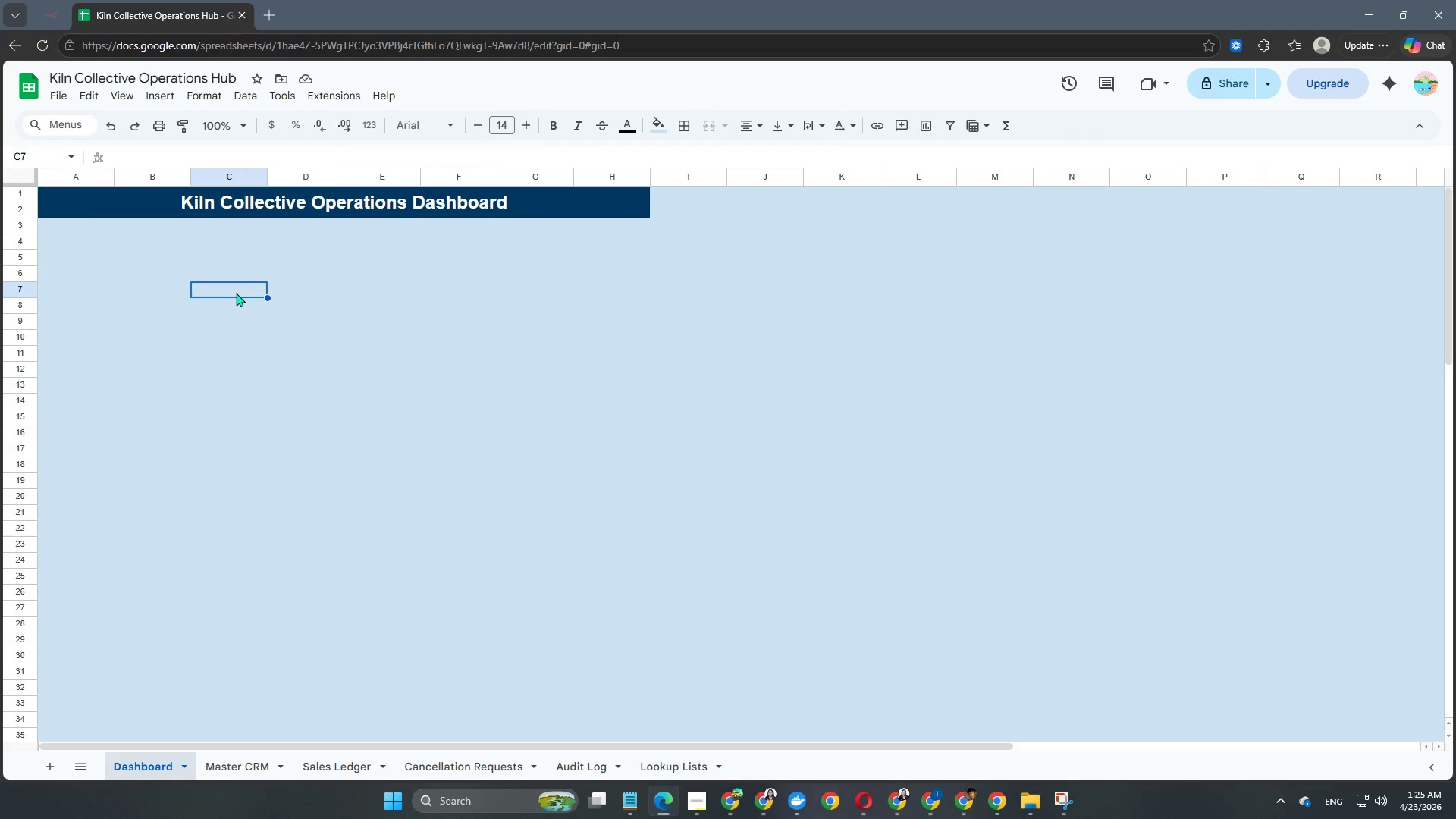 
double_click([257, 325])
 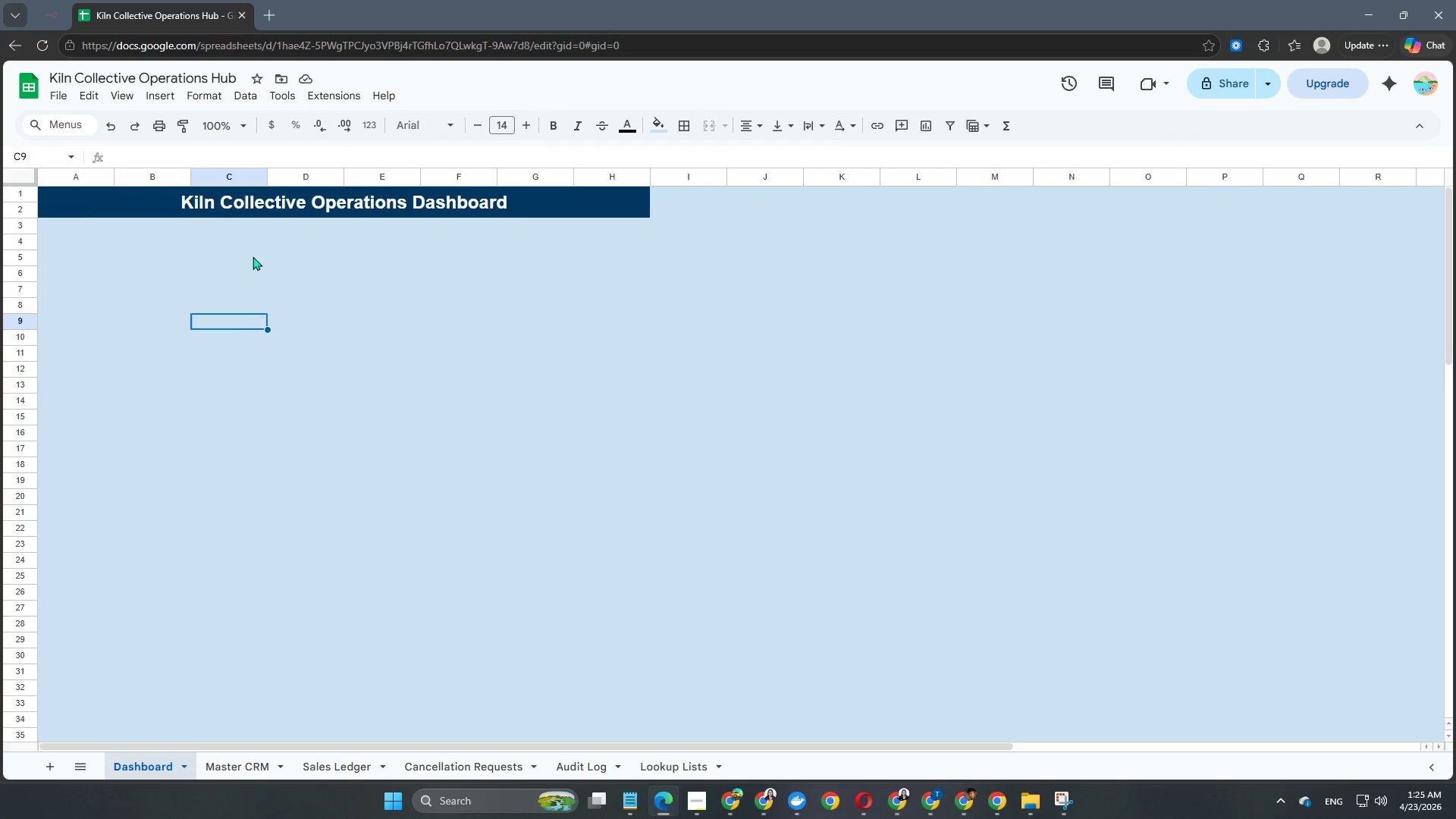 
triple_click([253, 256])
 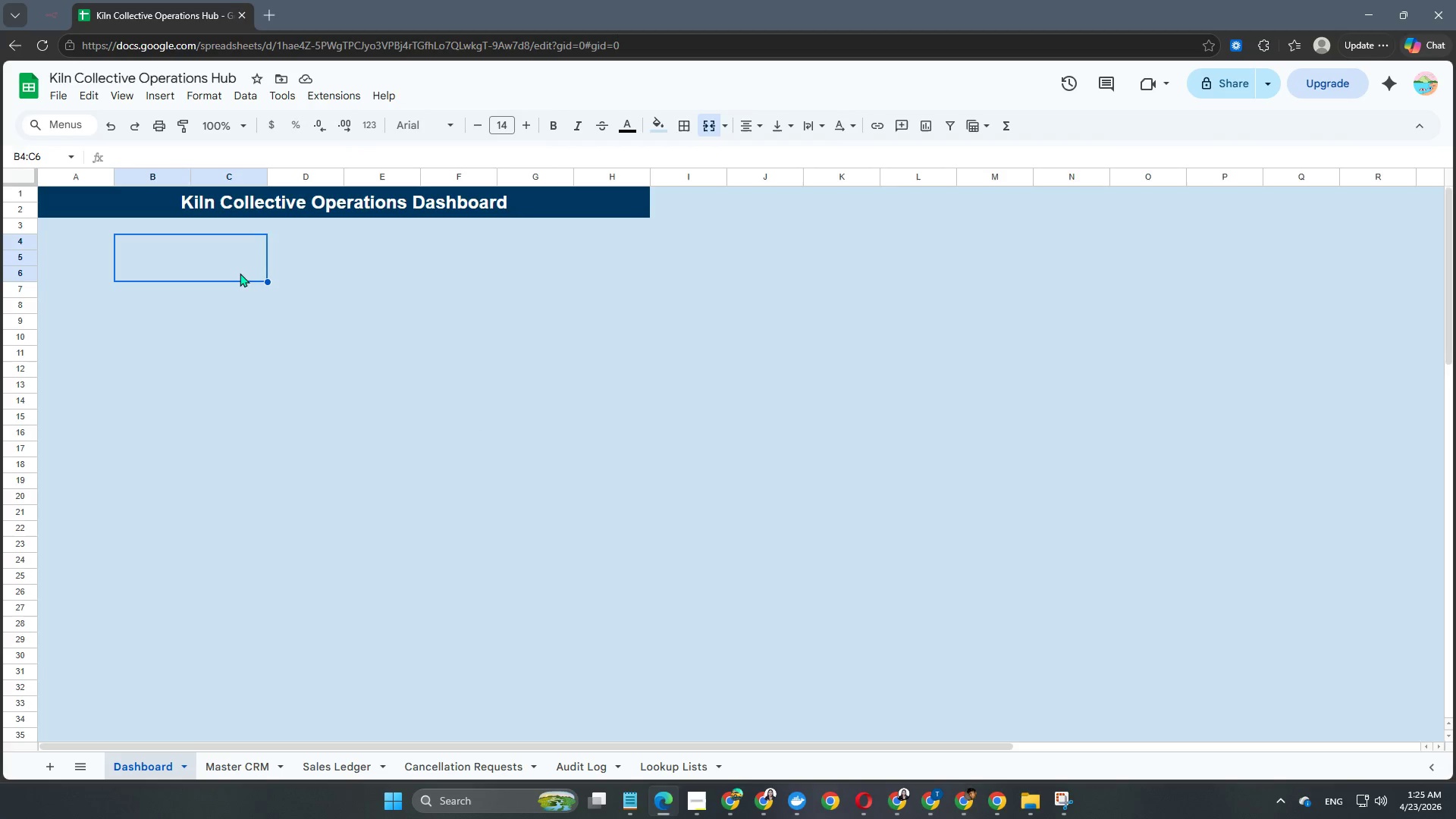 
triple_click([240, 273])
 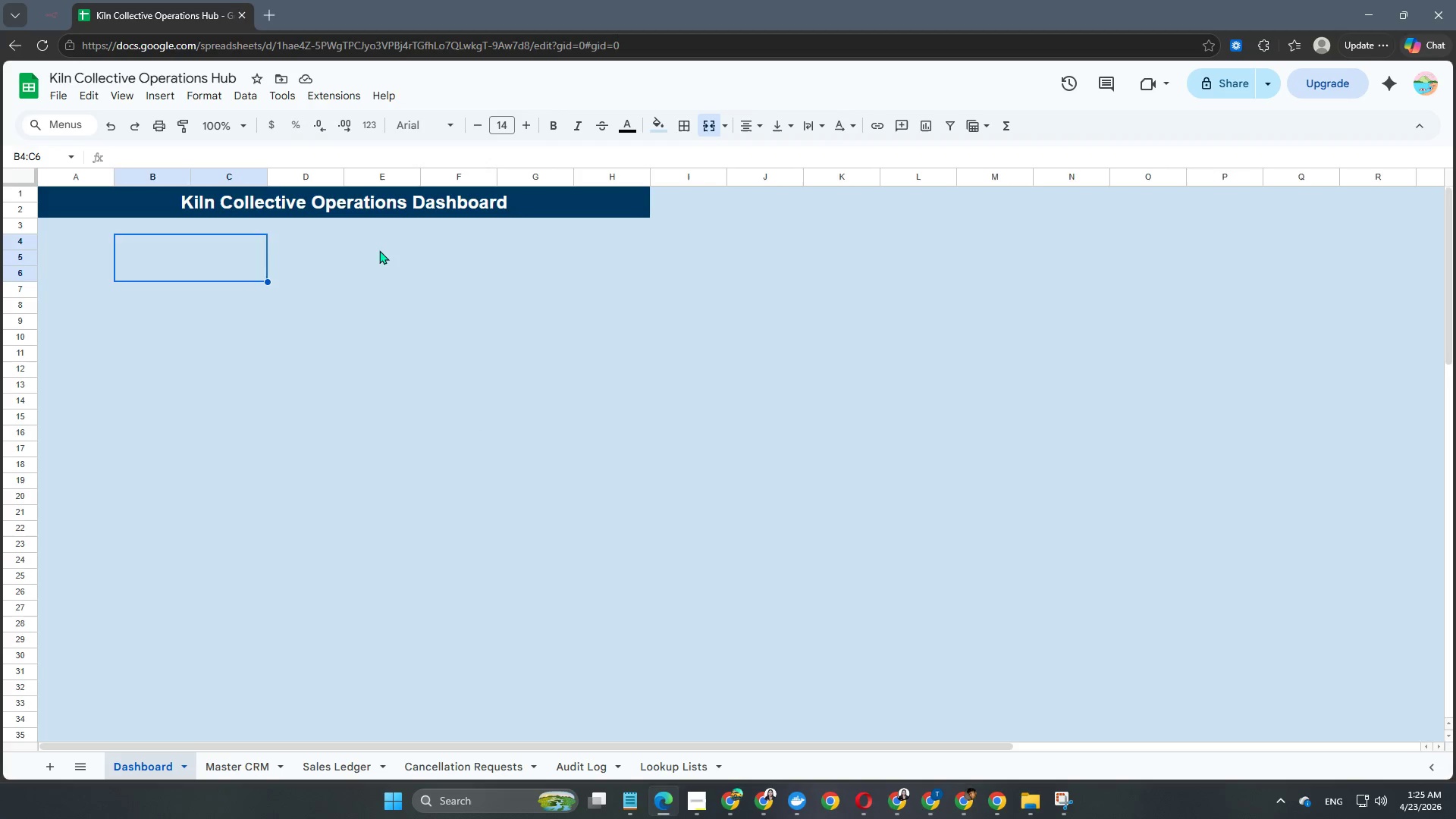 
left_click([389, 249])
 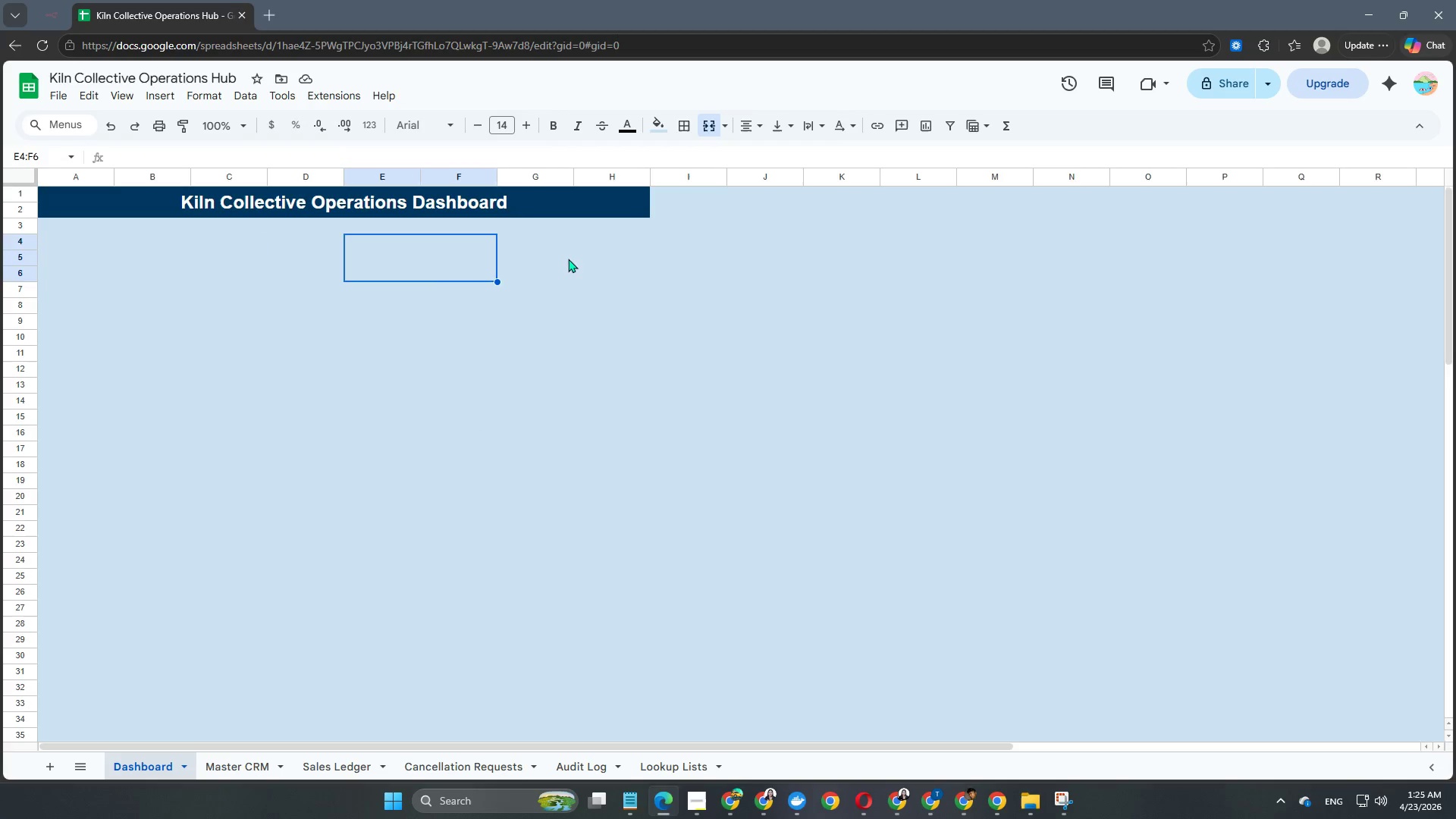 
left_click([610, 249])
 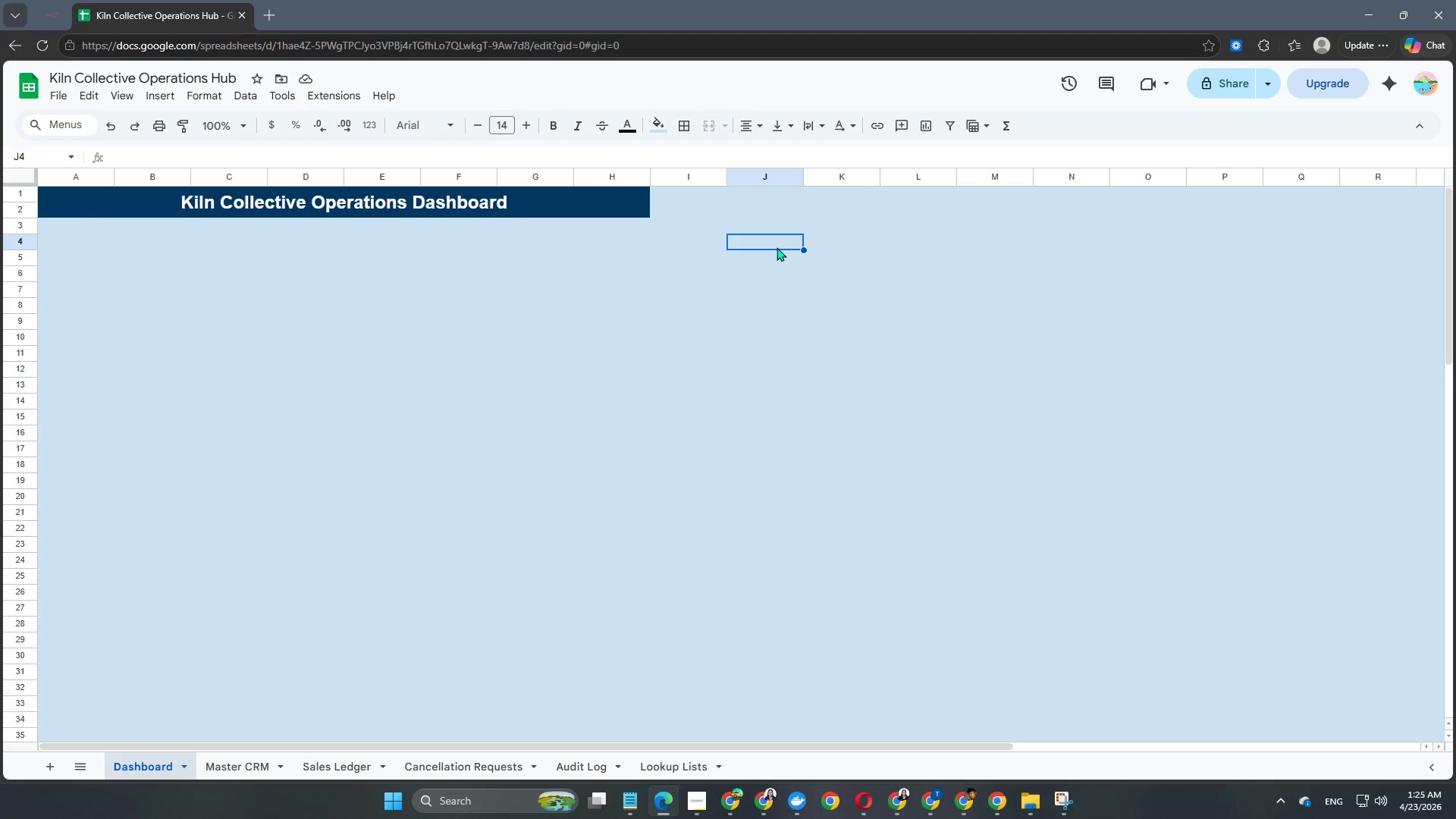 
left_click([843, 262])
 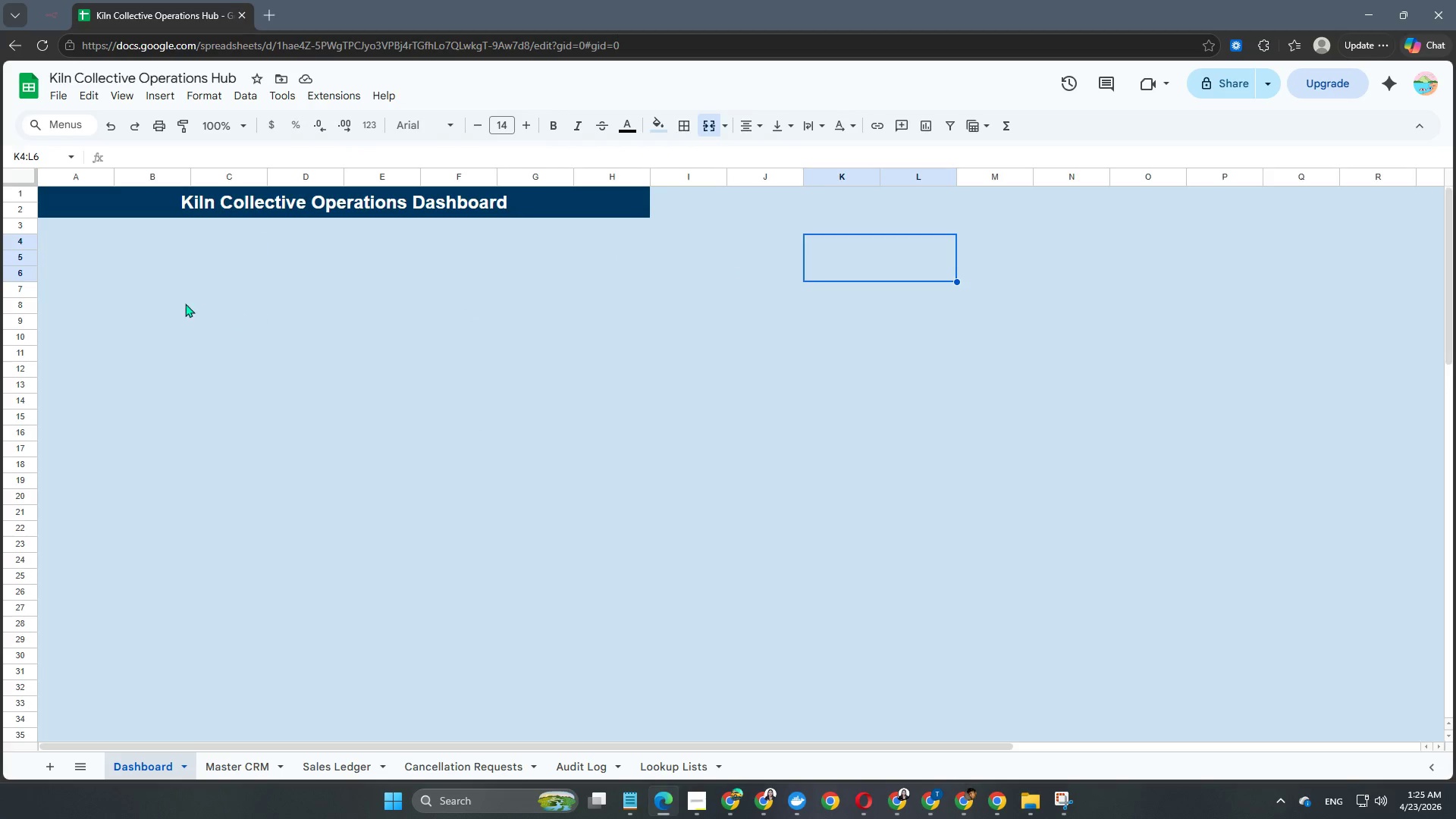 
left_click([162, 268])
 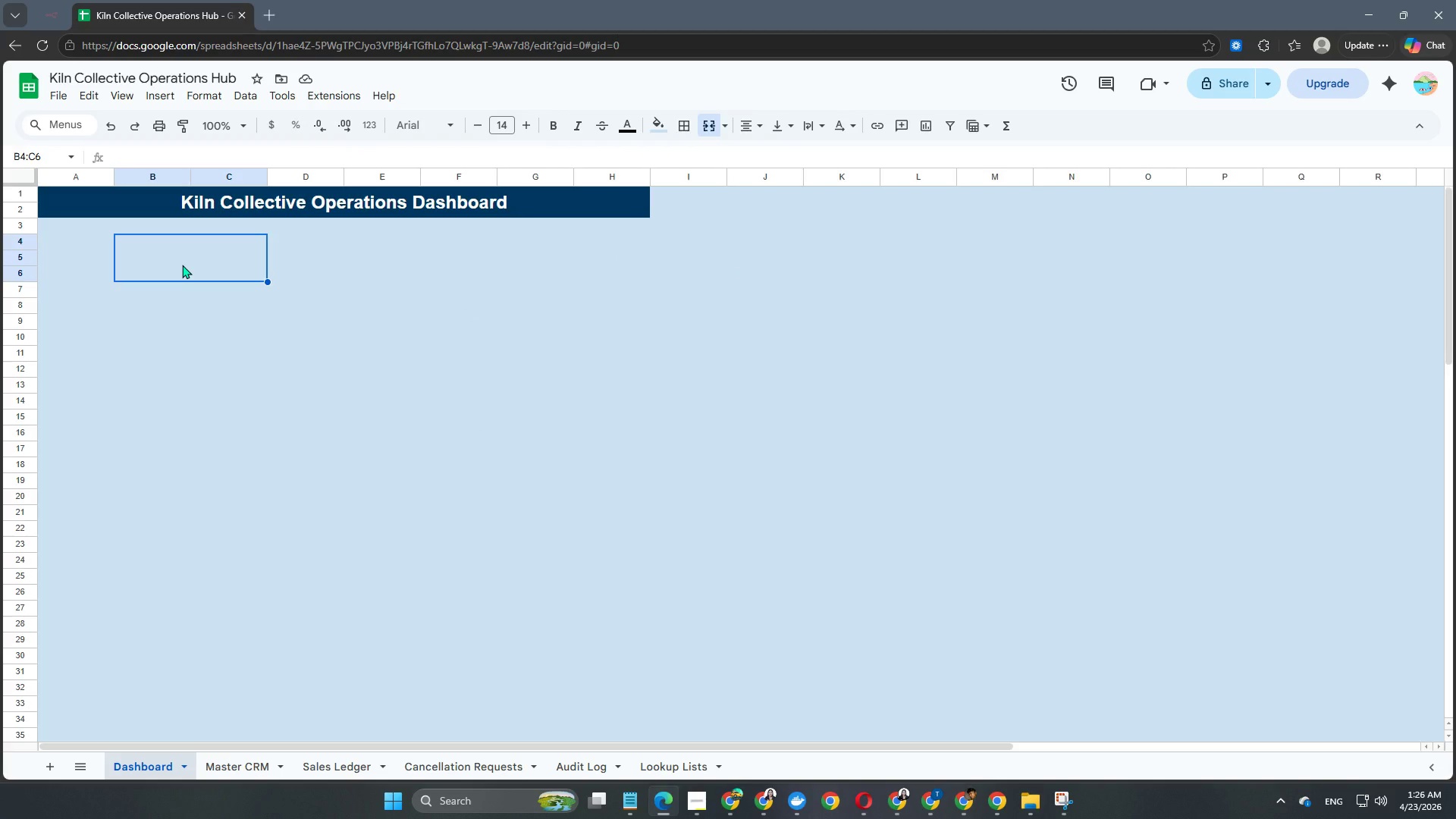 
key(Equal)
 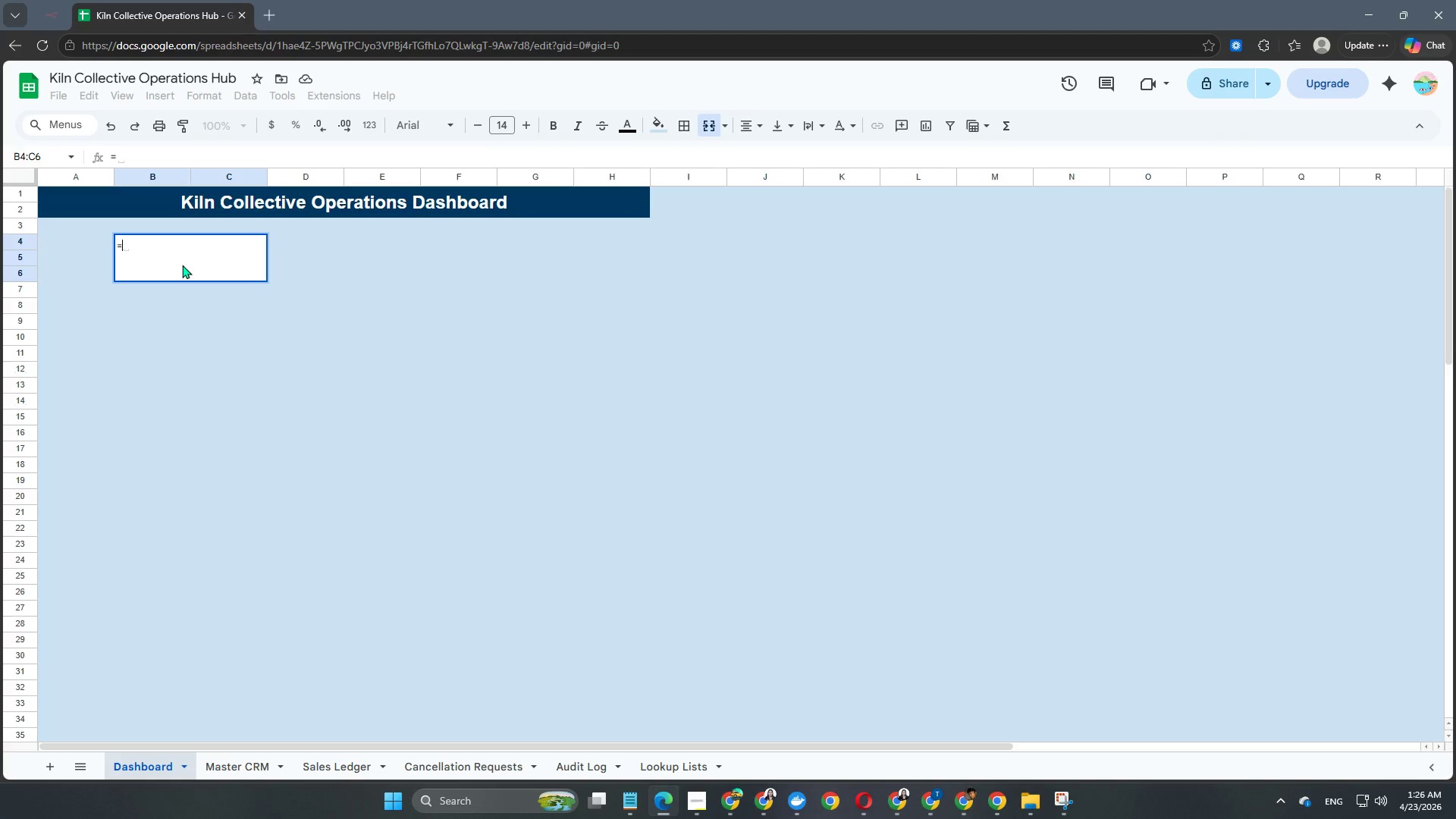 
type(COI)
key(Backspace)
type(UNT)
 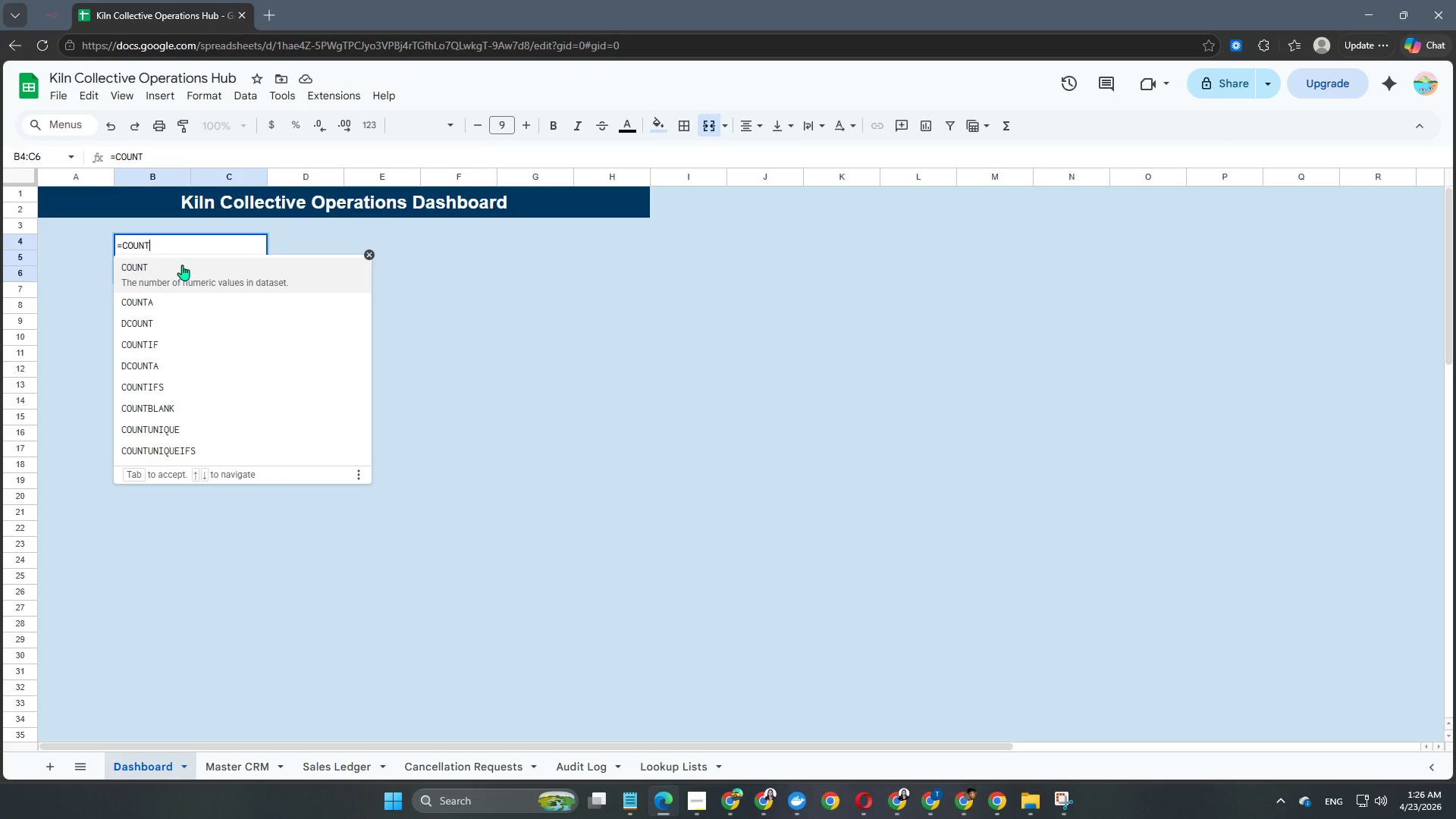 
key(ArrowDown)
 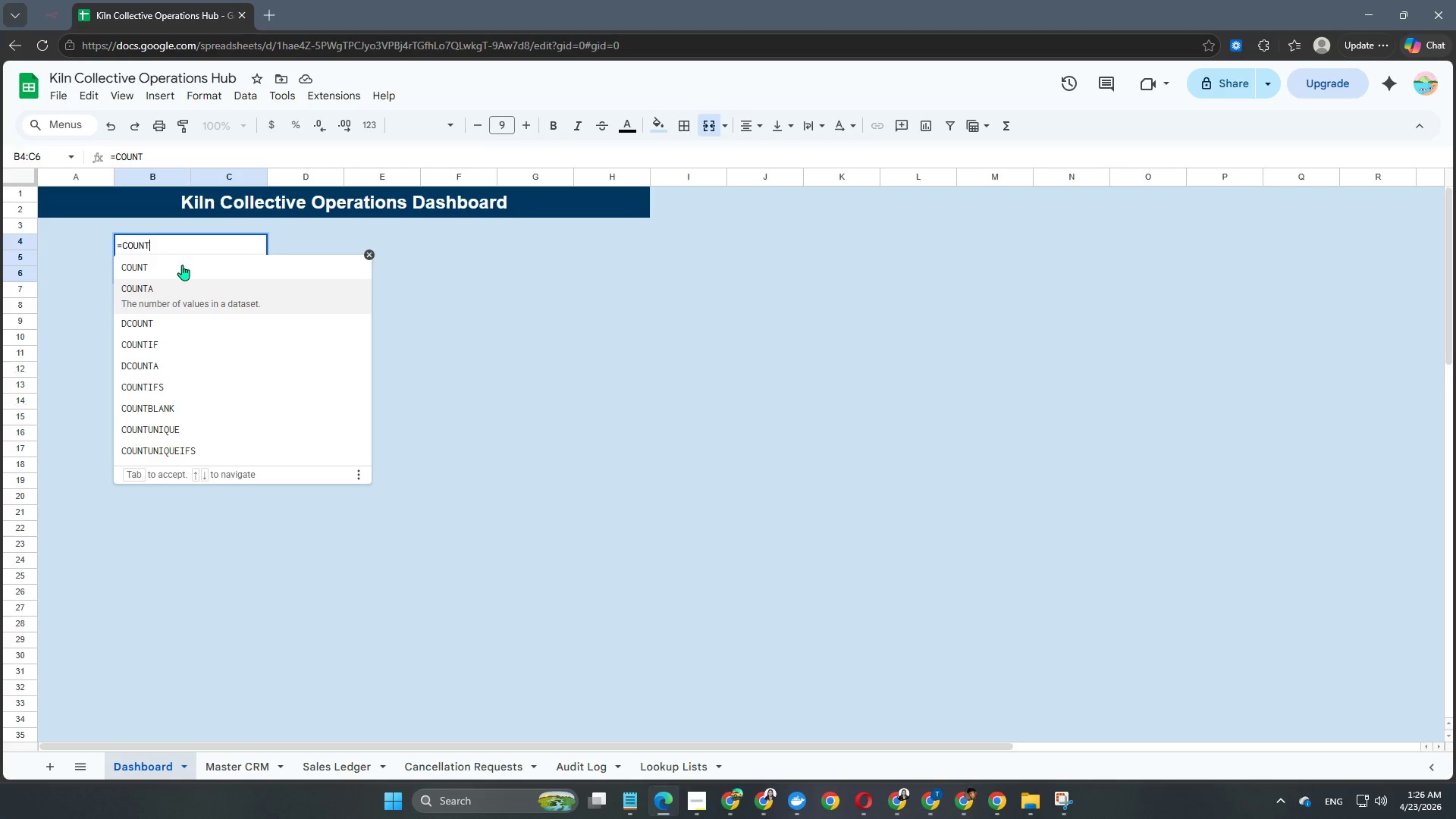 
key(Enter)
 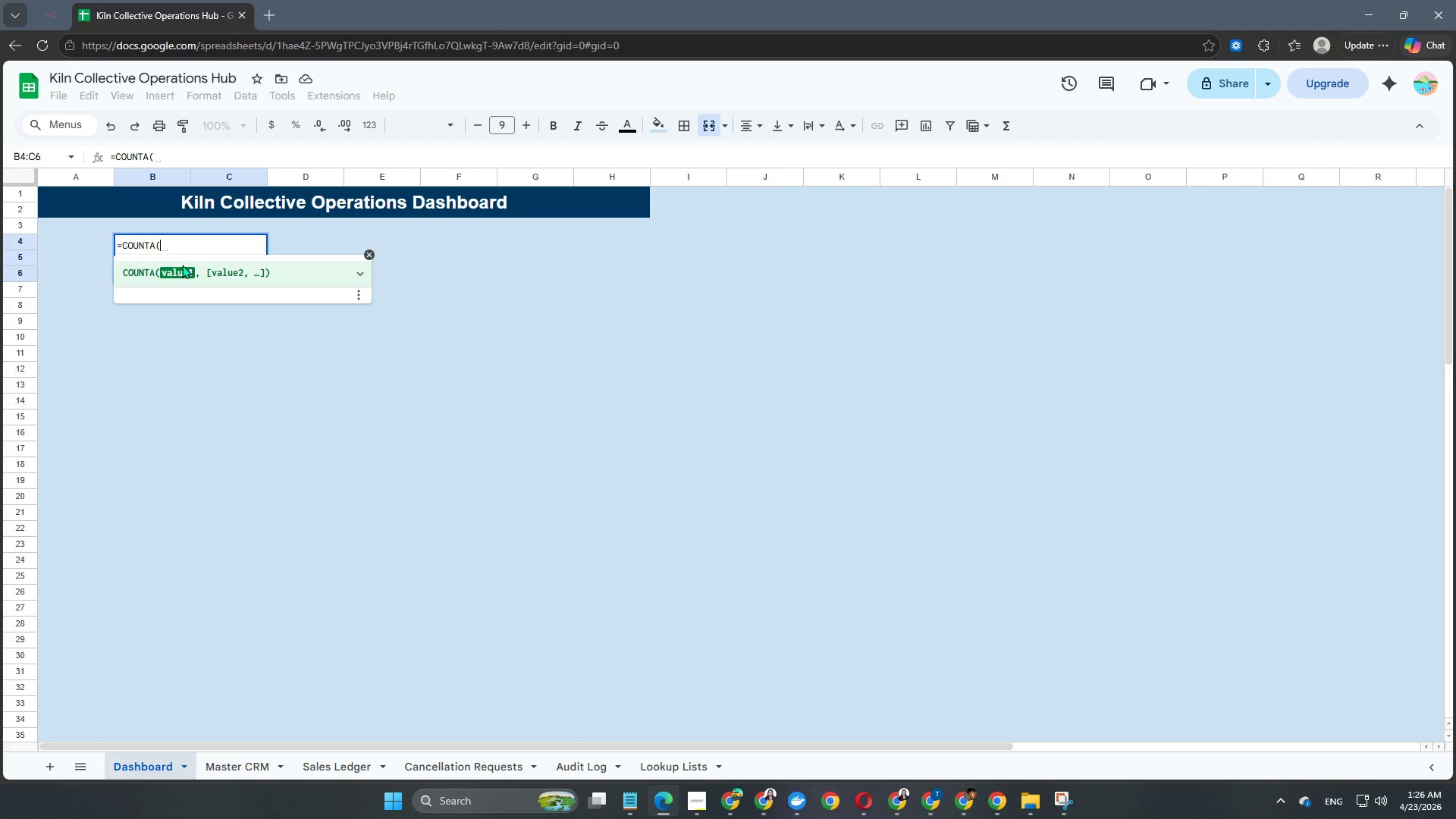 
type('m)
key(Backspace)
type(Ms)
key(Backspace)
type(ast)
key(Backspace)
key(Backspace)
key(Backspace)
type(aster CRM' ! A:A)-1)
 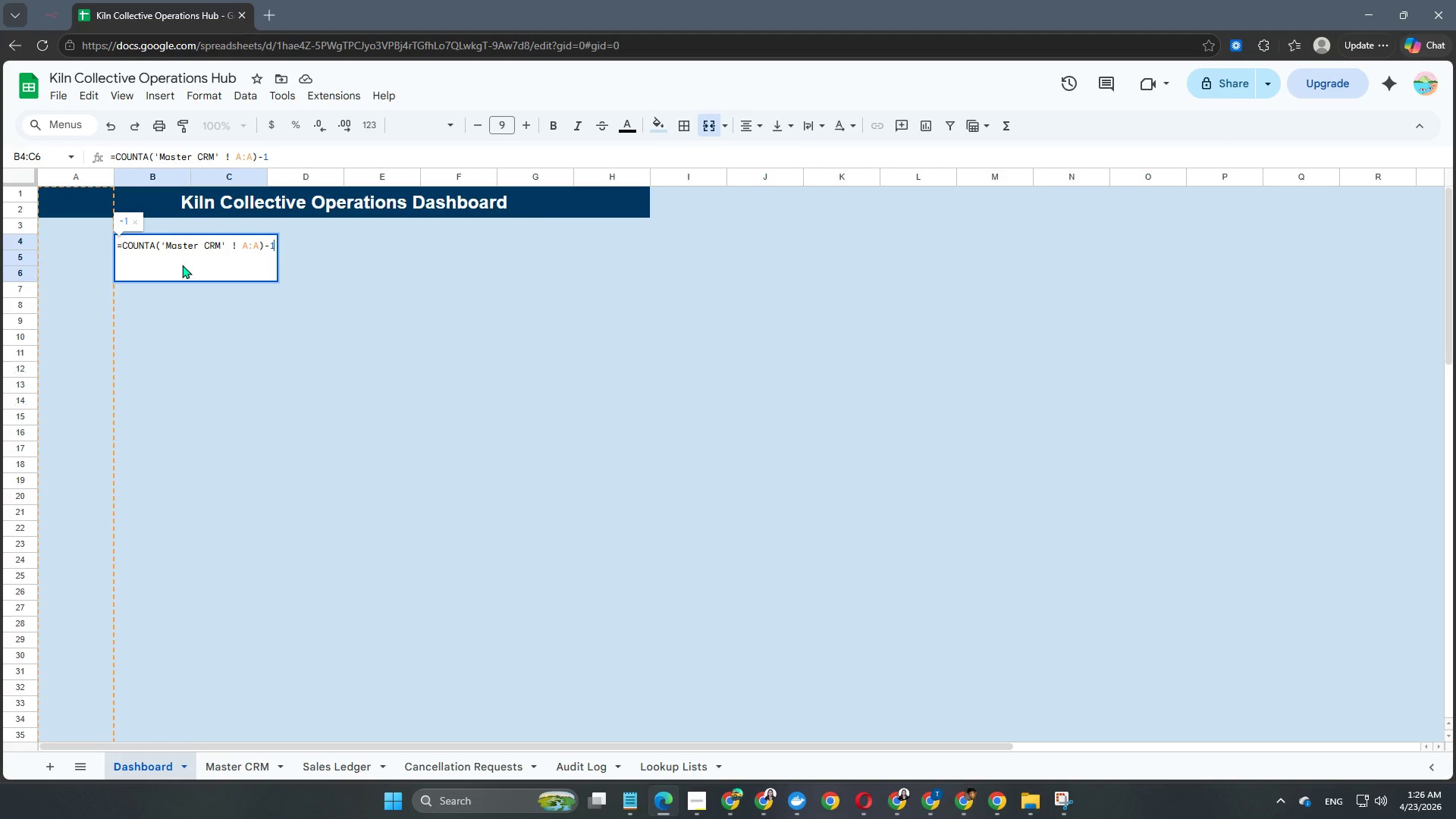 
wait(13.48)
 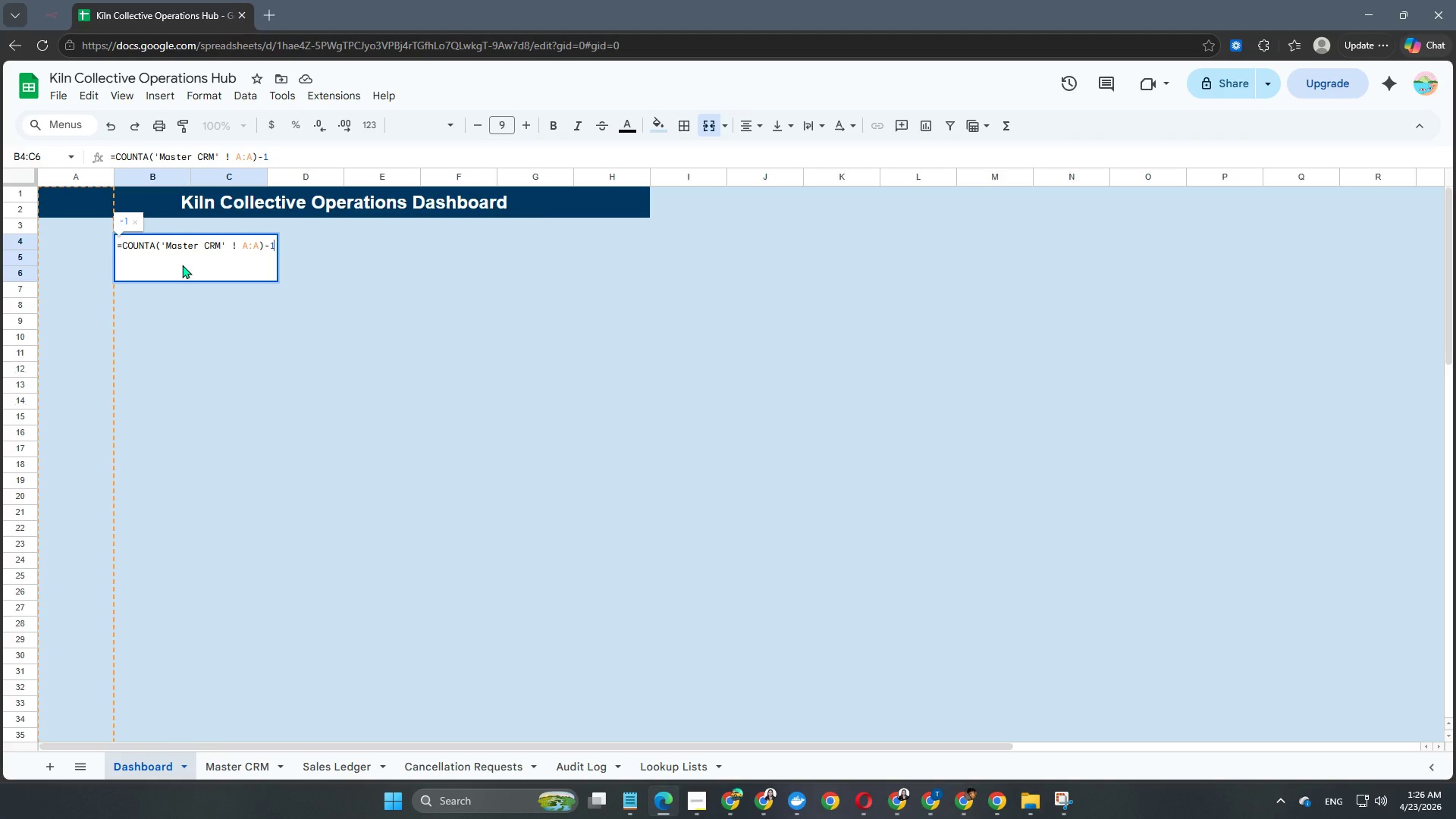 
key(ArrowLeft)
 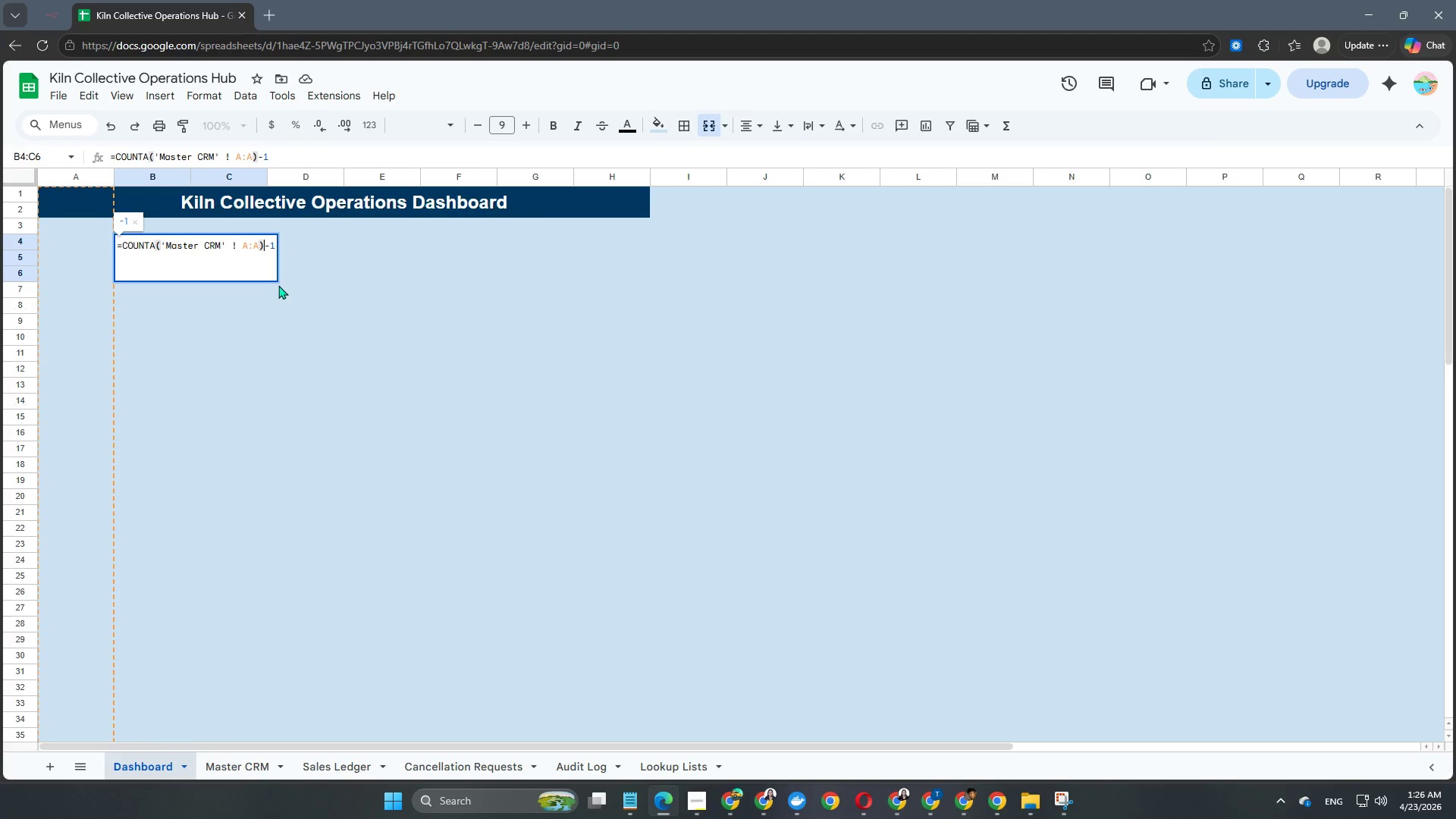 
key(ArrowLeft)
 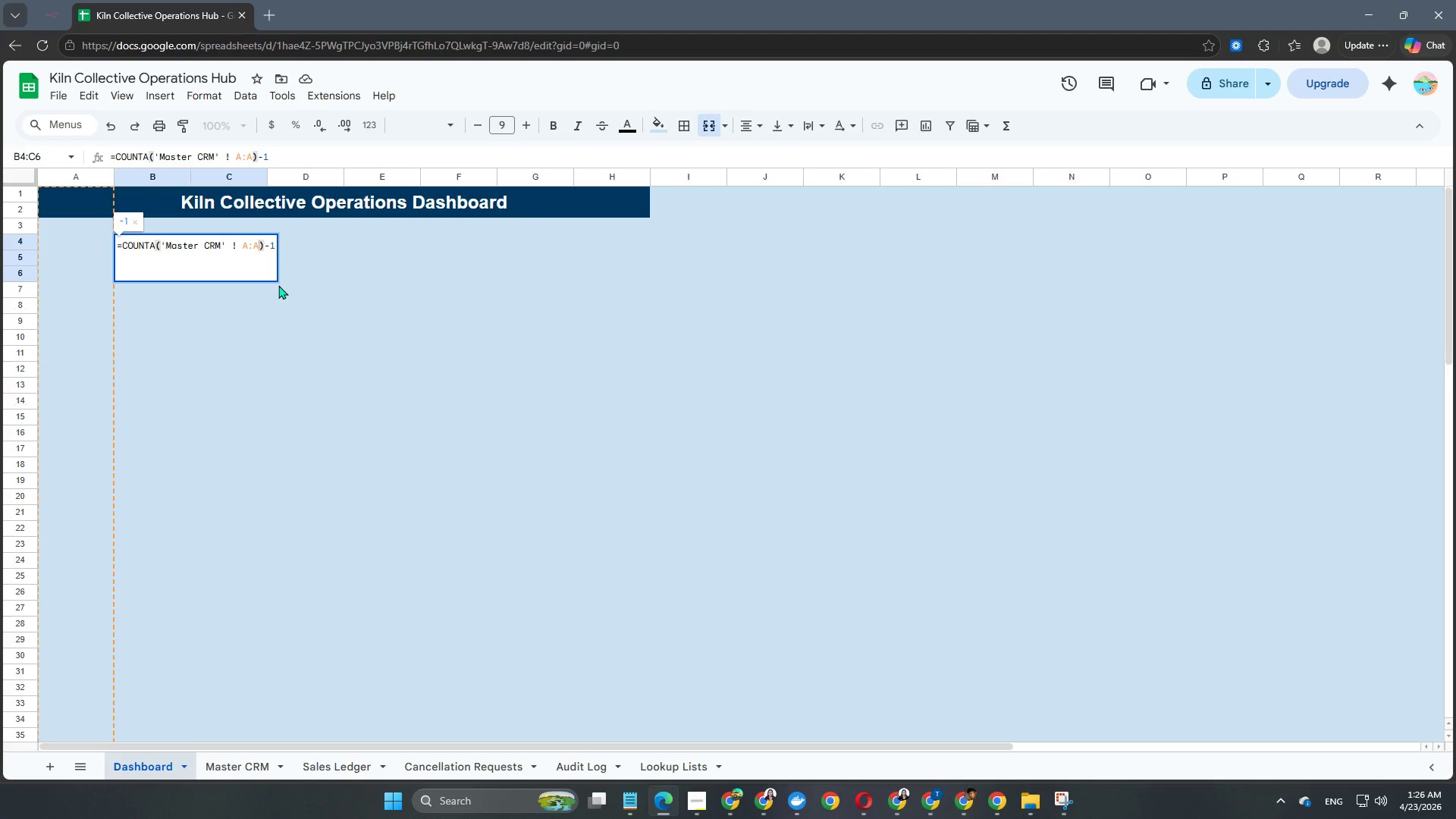 
key(ArrowLeft)
 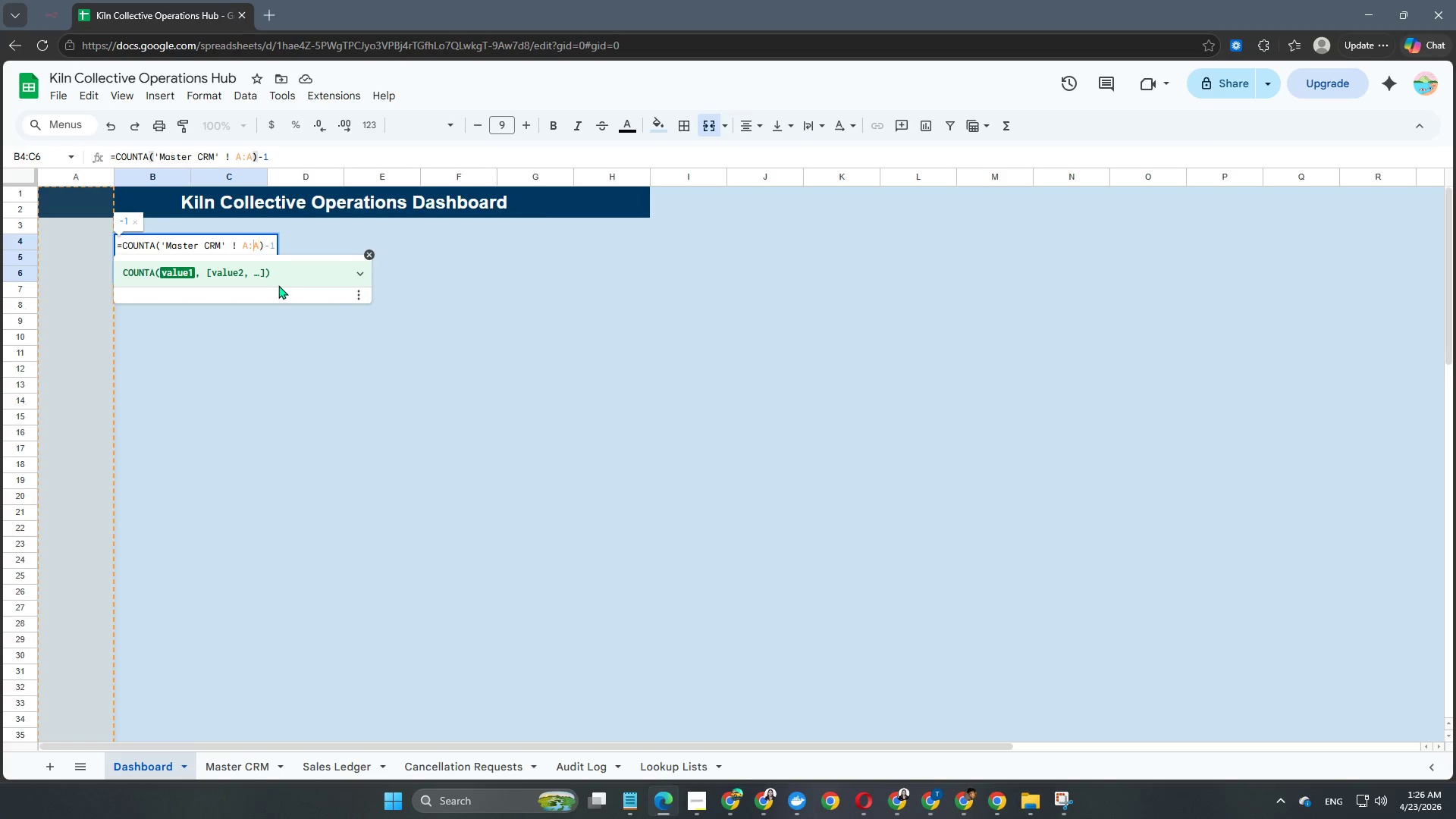 
key(ArrowLeft)
 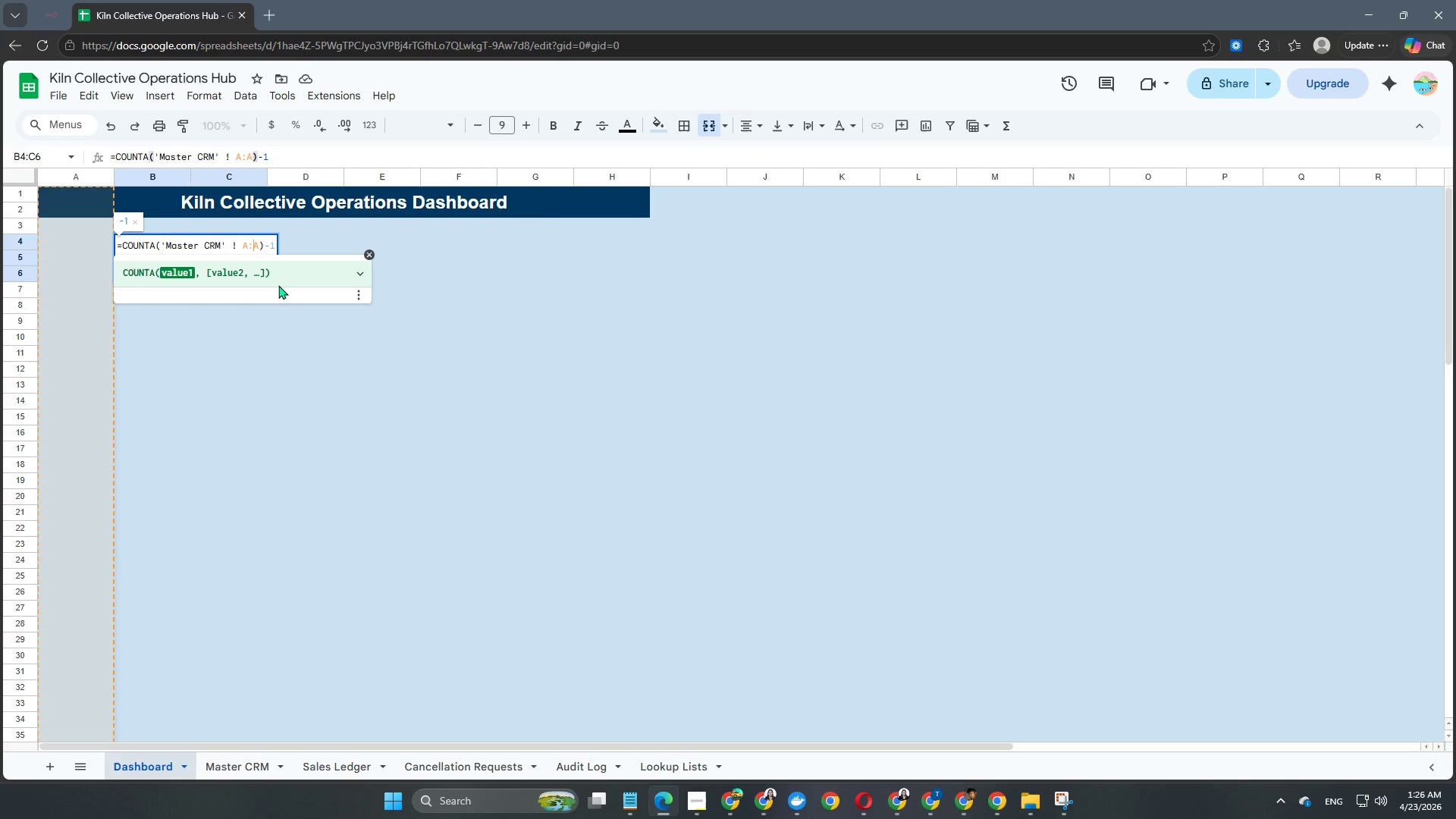 
key(ArrowLeft)
 